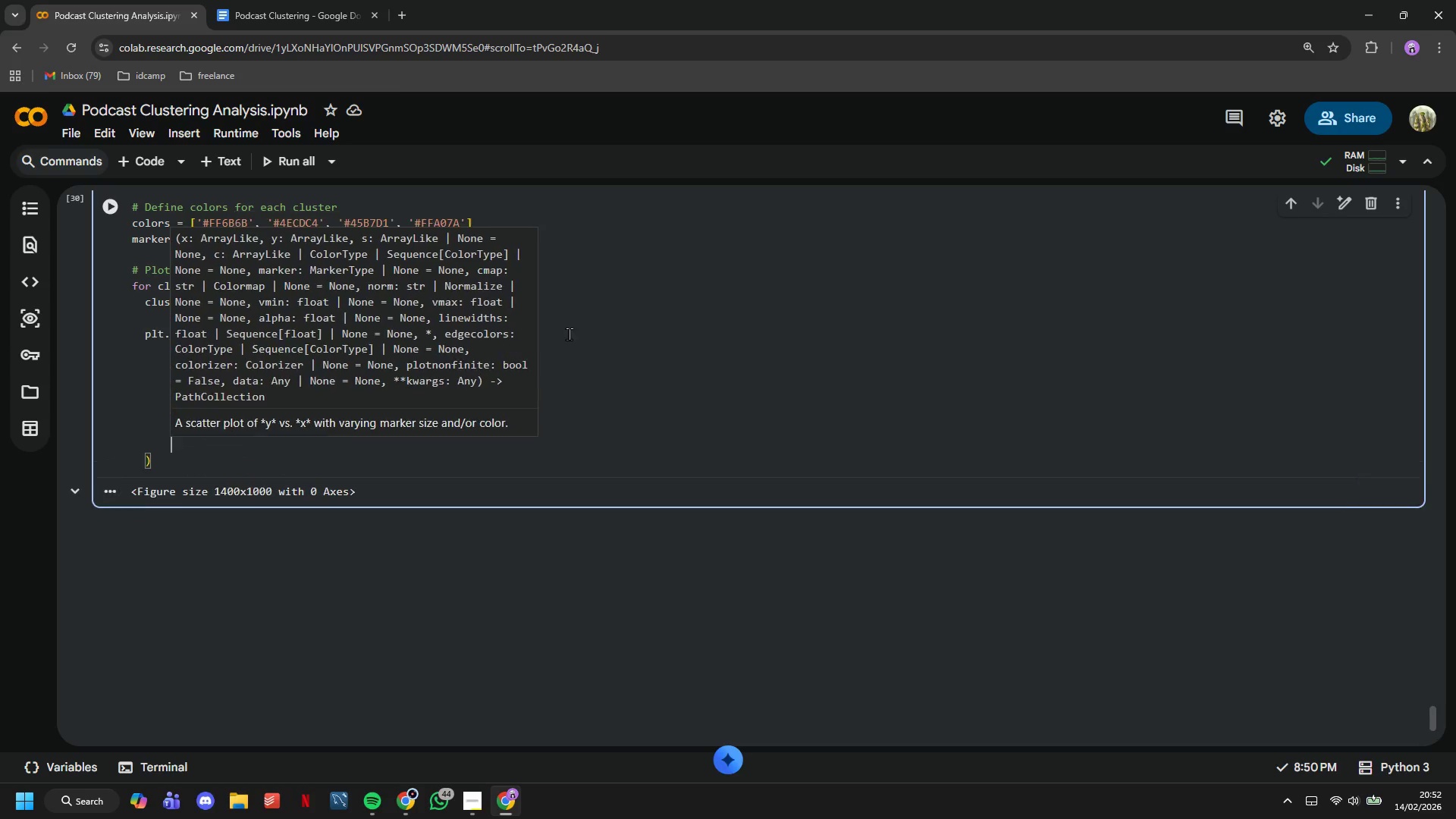 
key(Enter)
 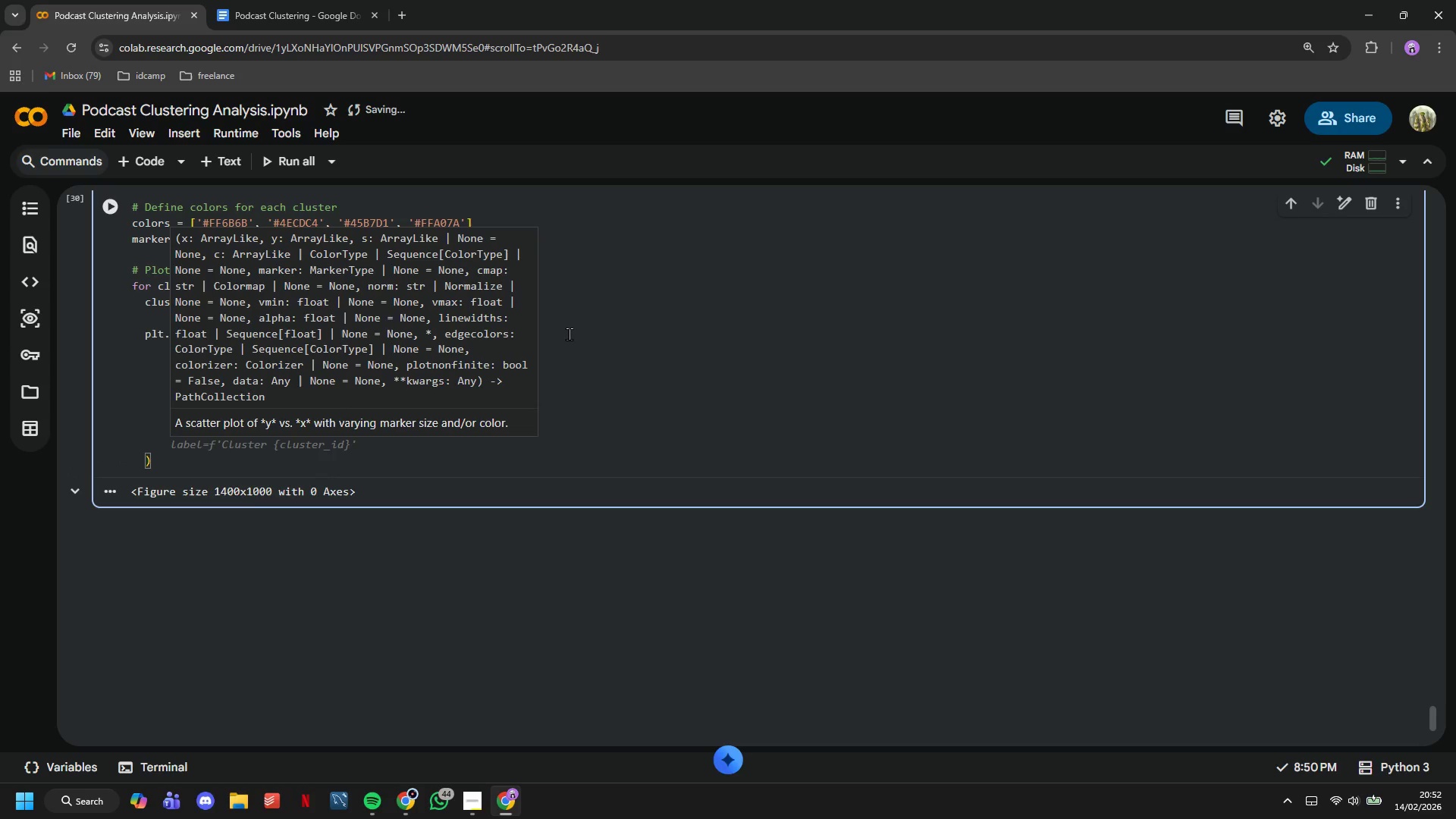 
type(edgecolors='black)
 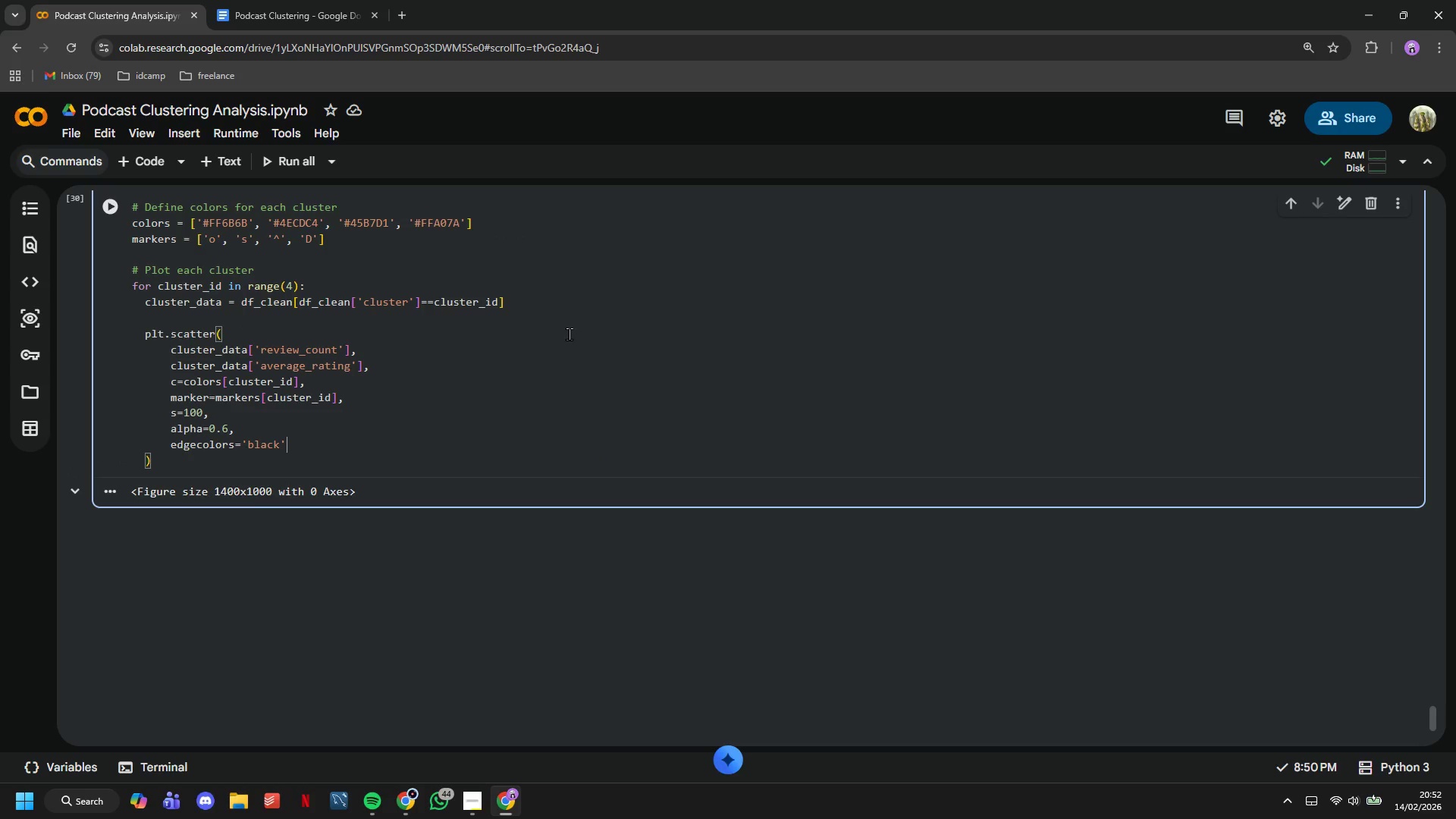 
key(ArrowRight)
 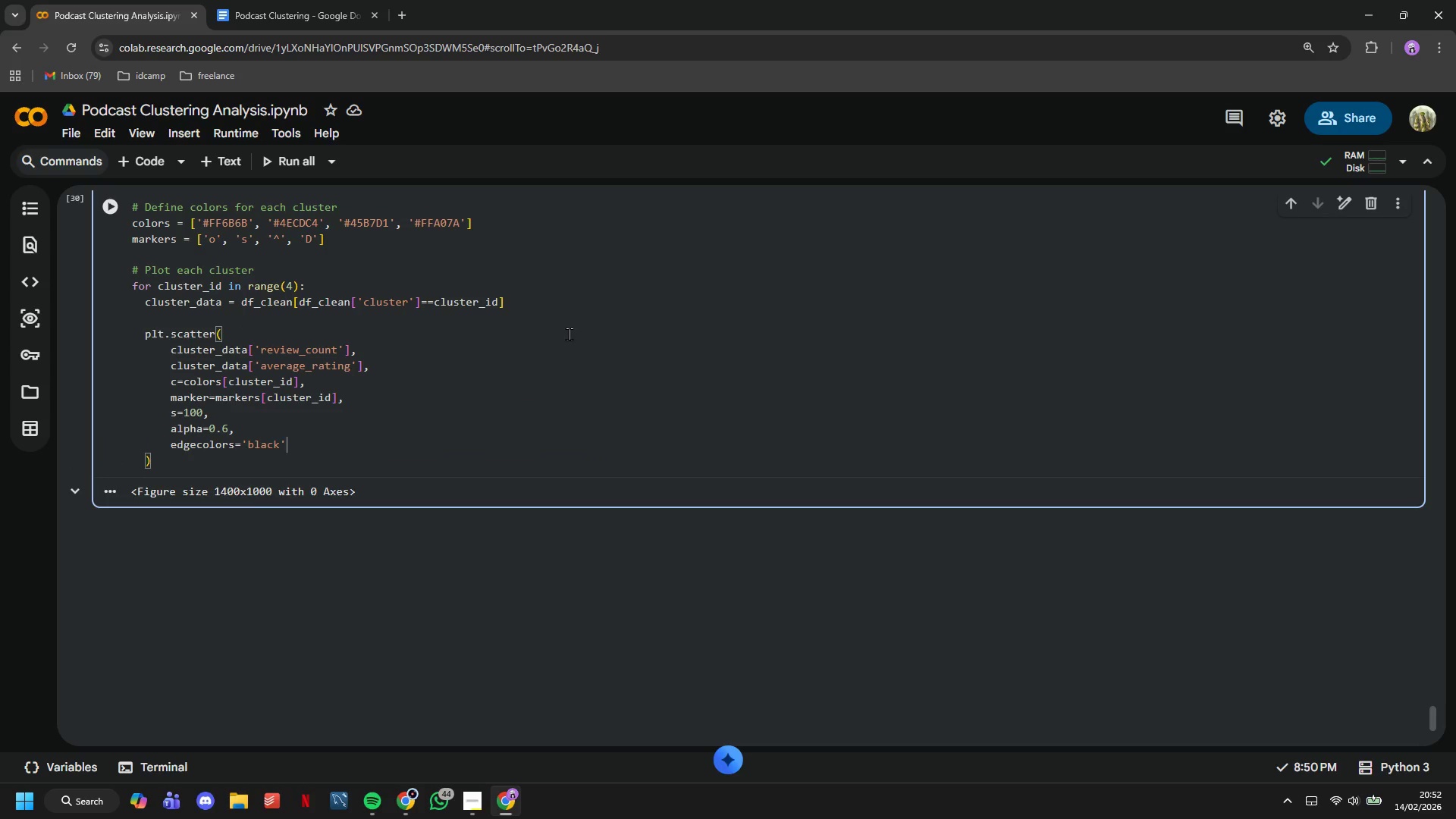 
key(Comma)
 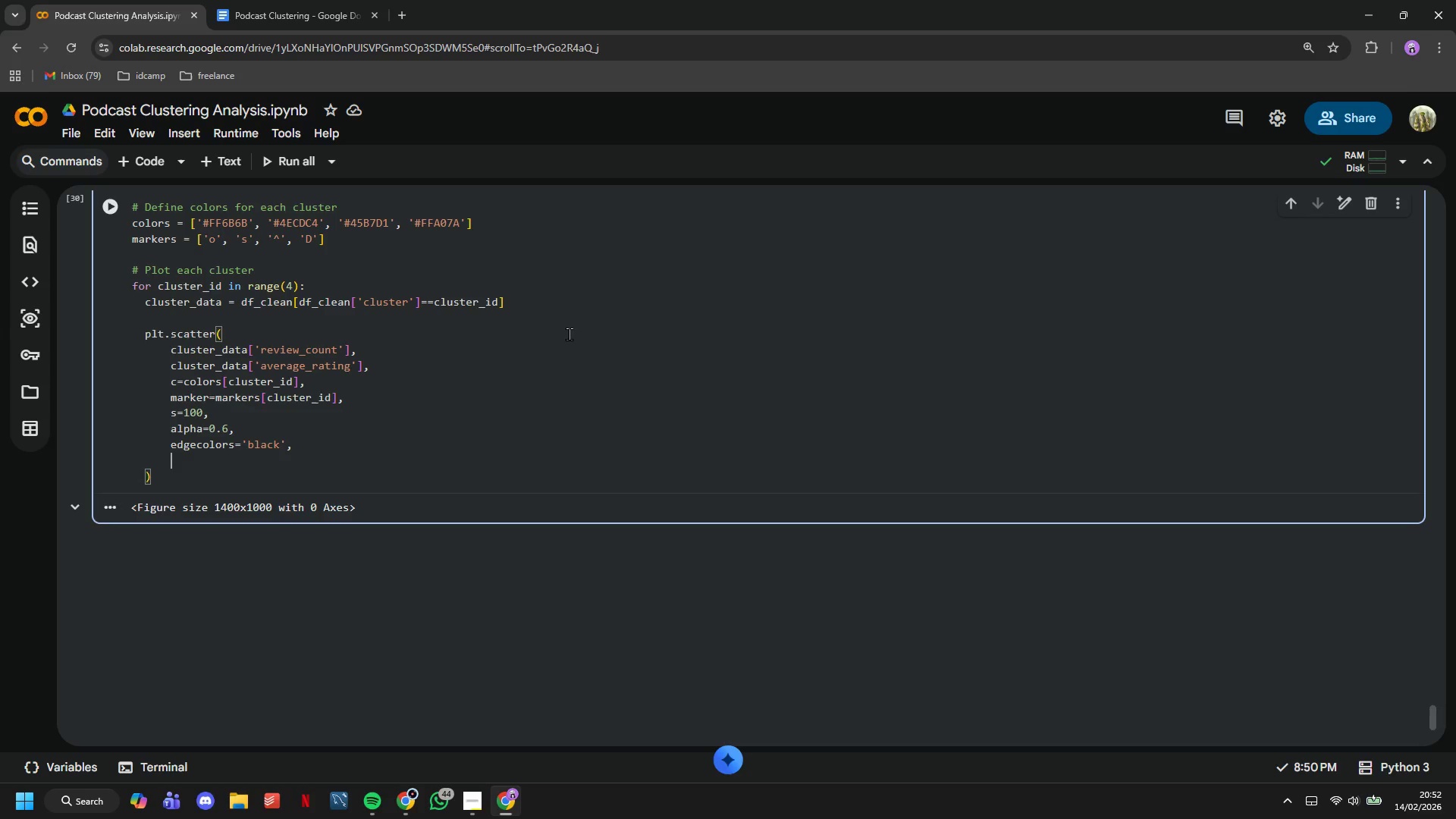 
key(Enter)
 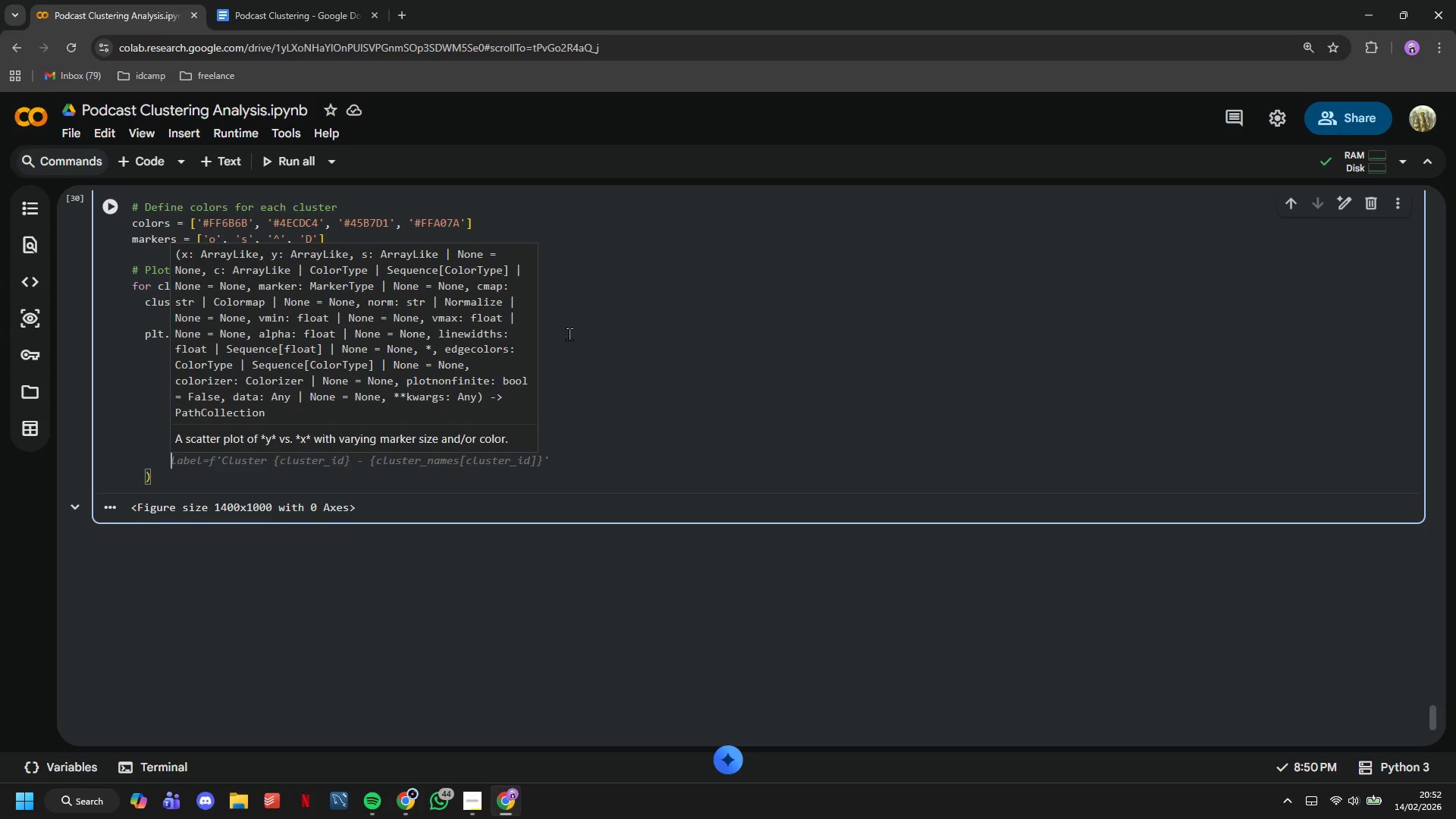 
type(linewidth=0.5,)
 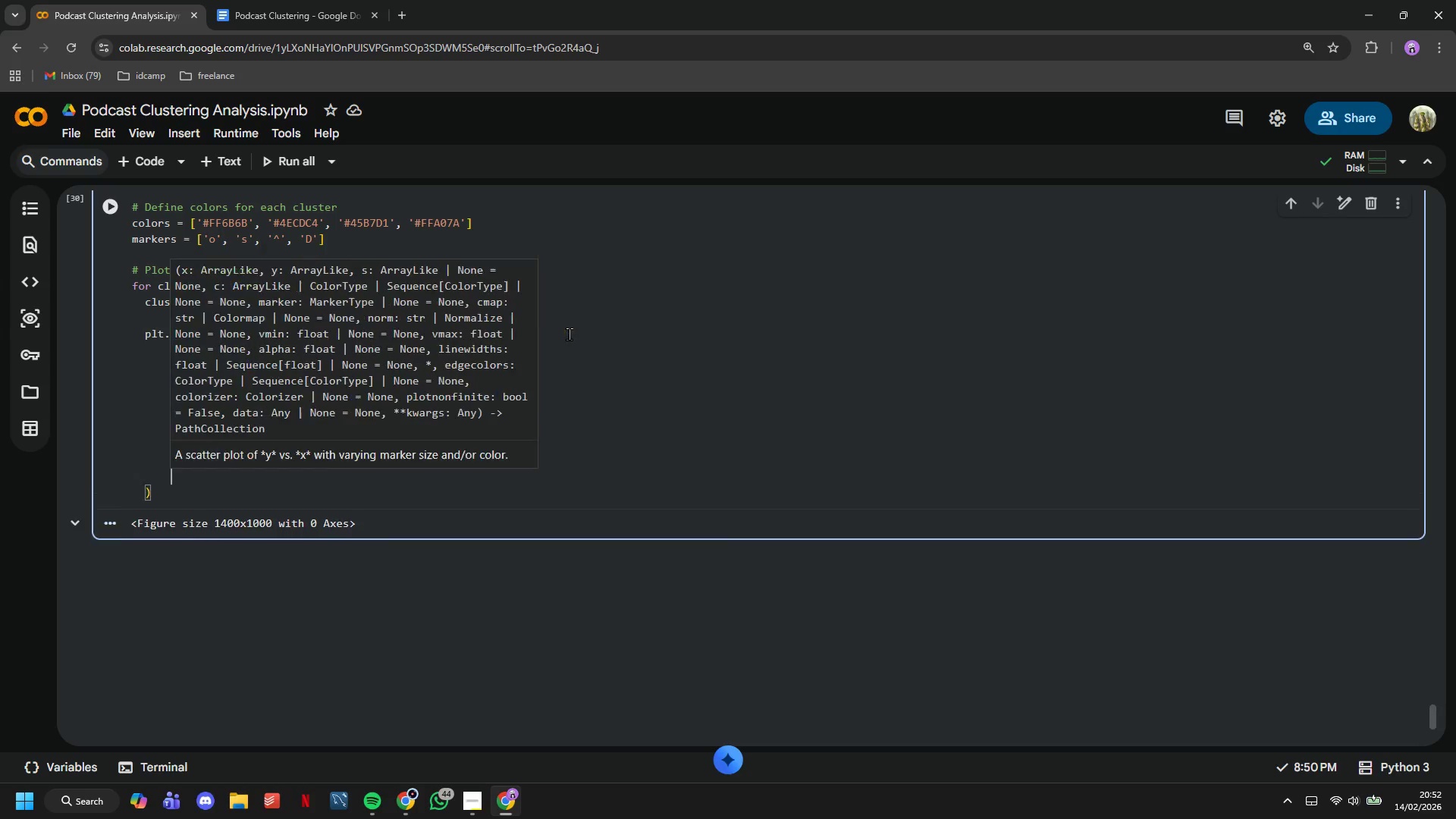 
key(Enter)
 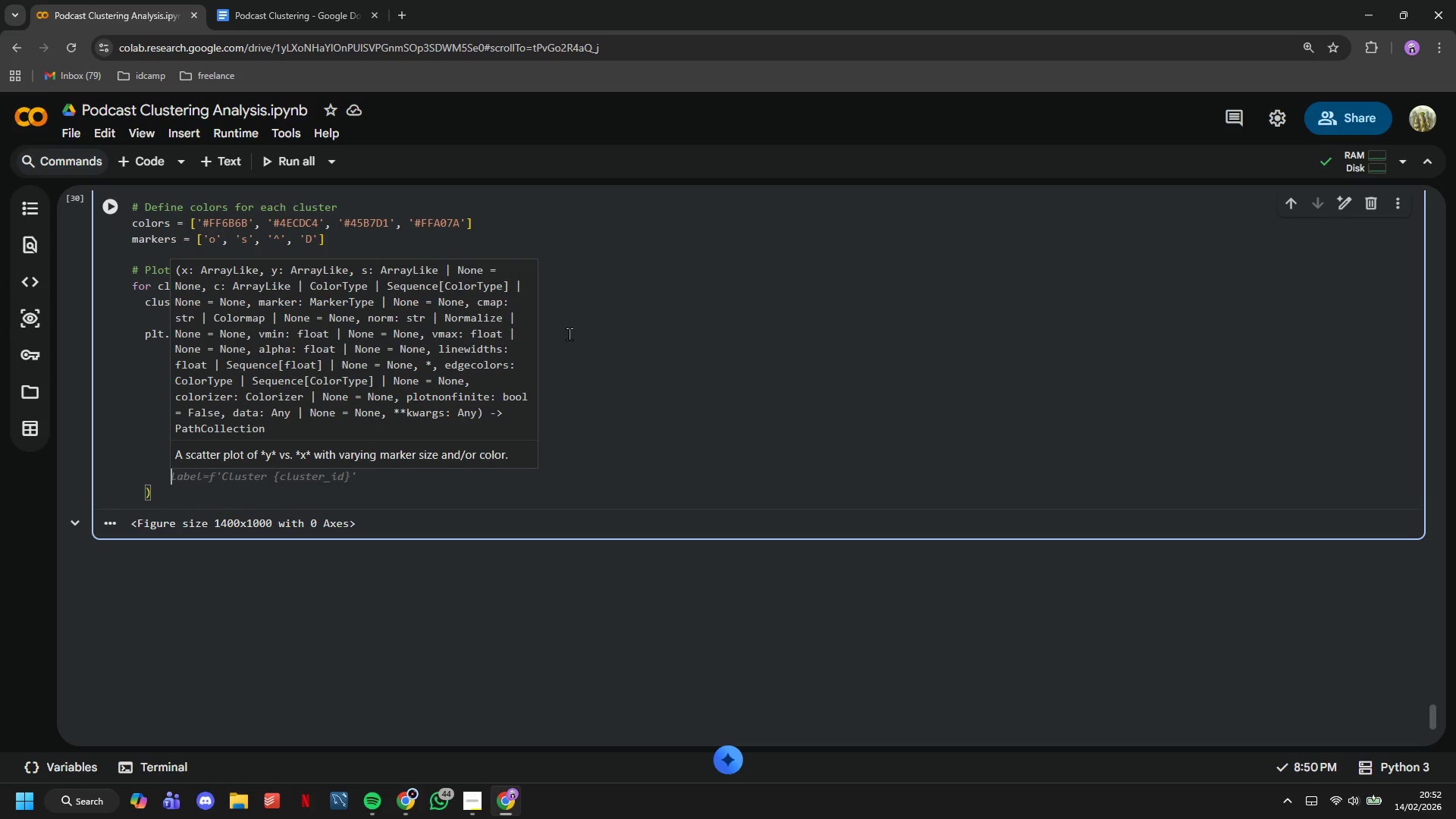 
type(label=f"Cluster {c;)
key(Backspace)
type(l)
key(Tab)
key(Tab)
key(Backspace)
key(Backspace)
key(Backspace)
 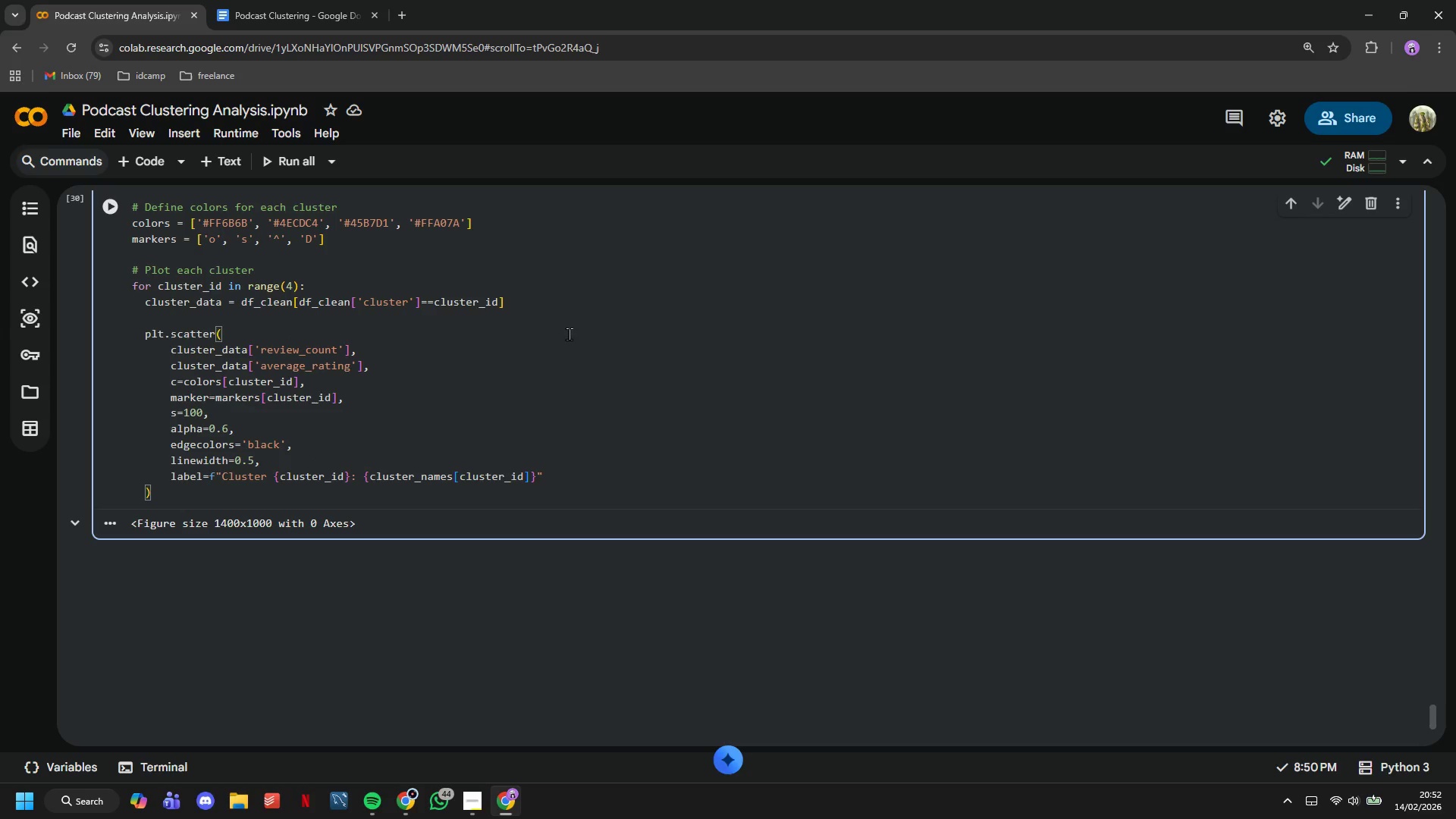 
left_click([117, 212])
 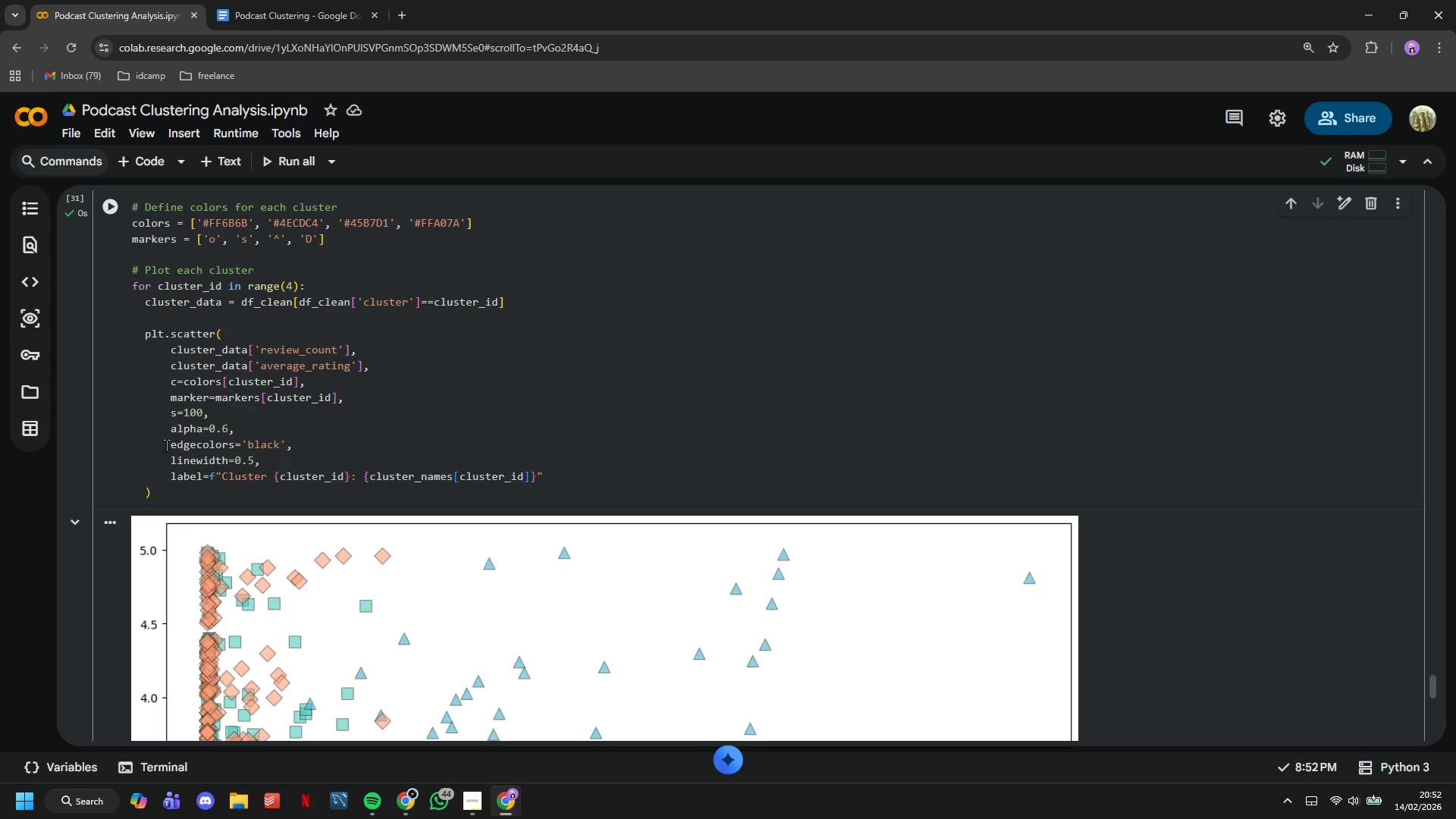 
scroll: coordinate [180, 424], scroll_direction: down, amount: 1.0
 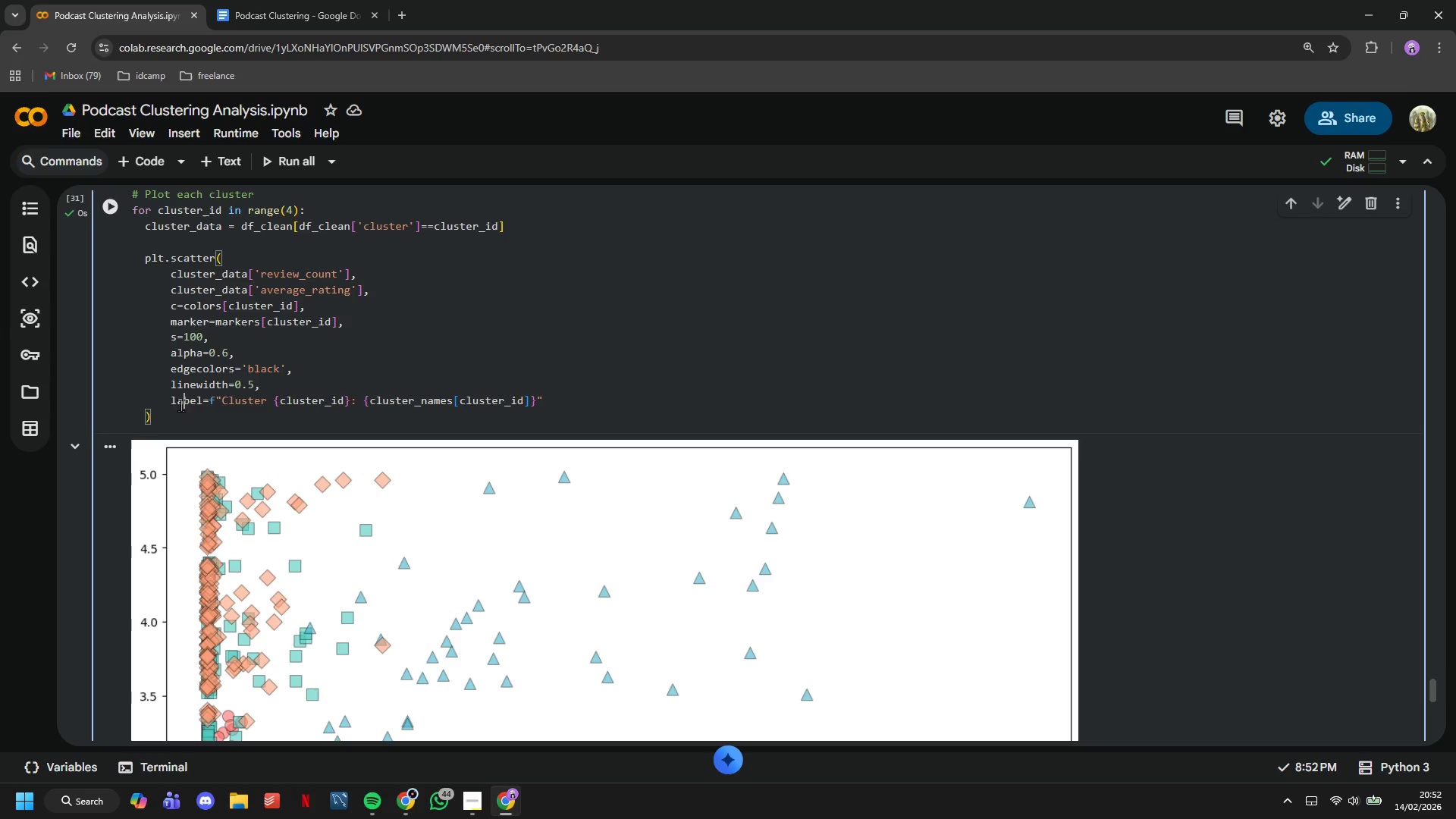 
double_click([180, 417])
 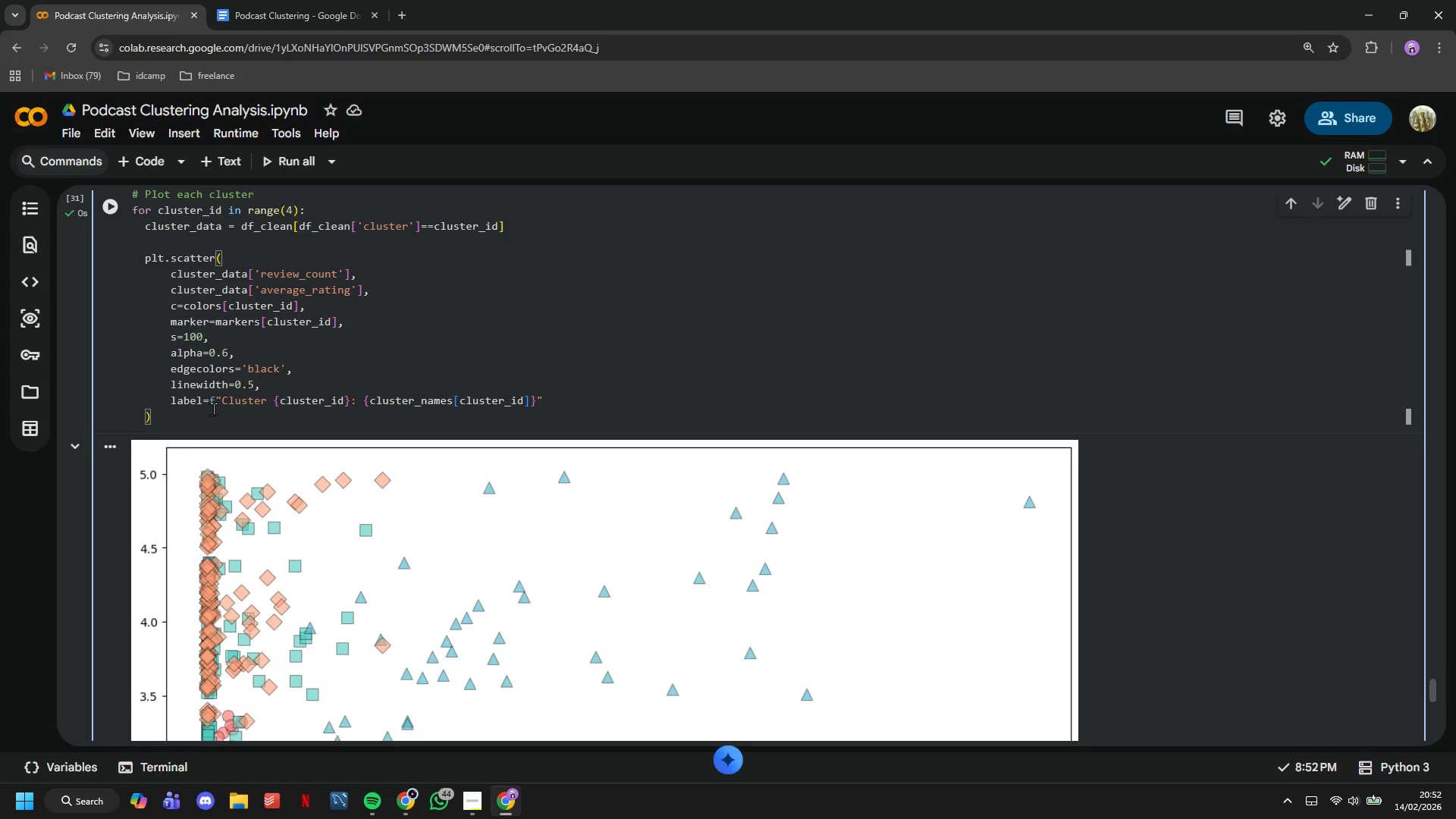 
key(Enter)
 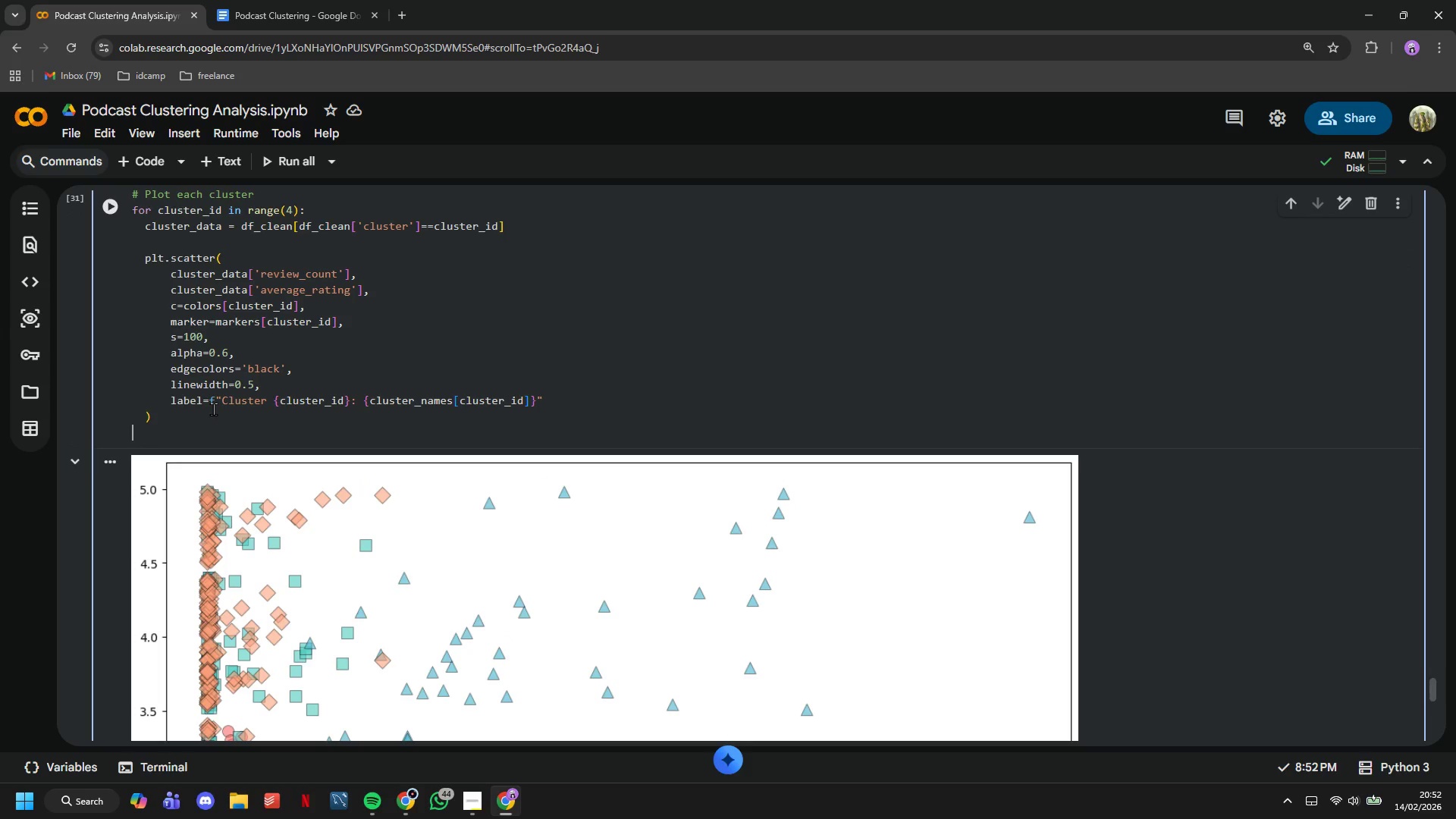 
key(Backspace)
 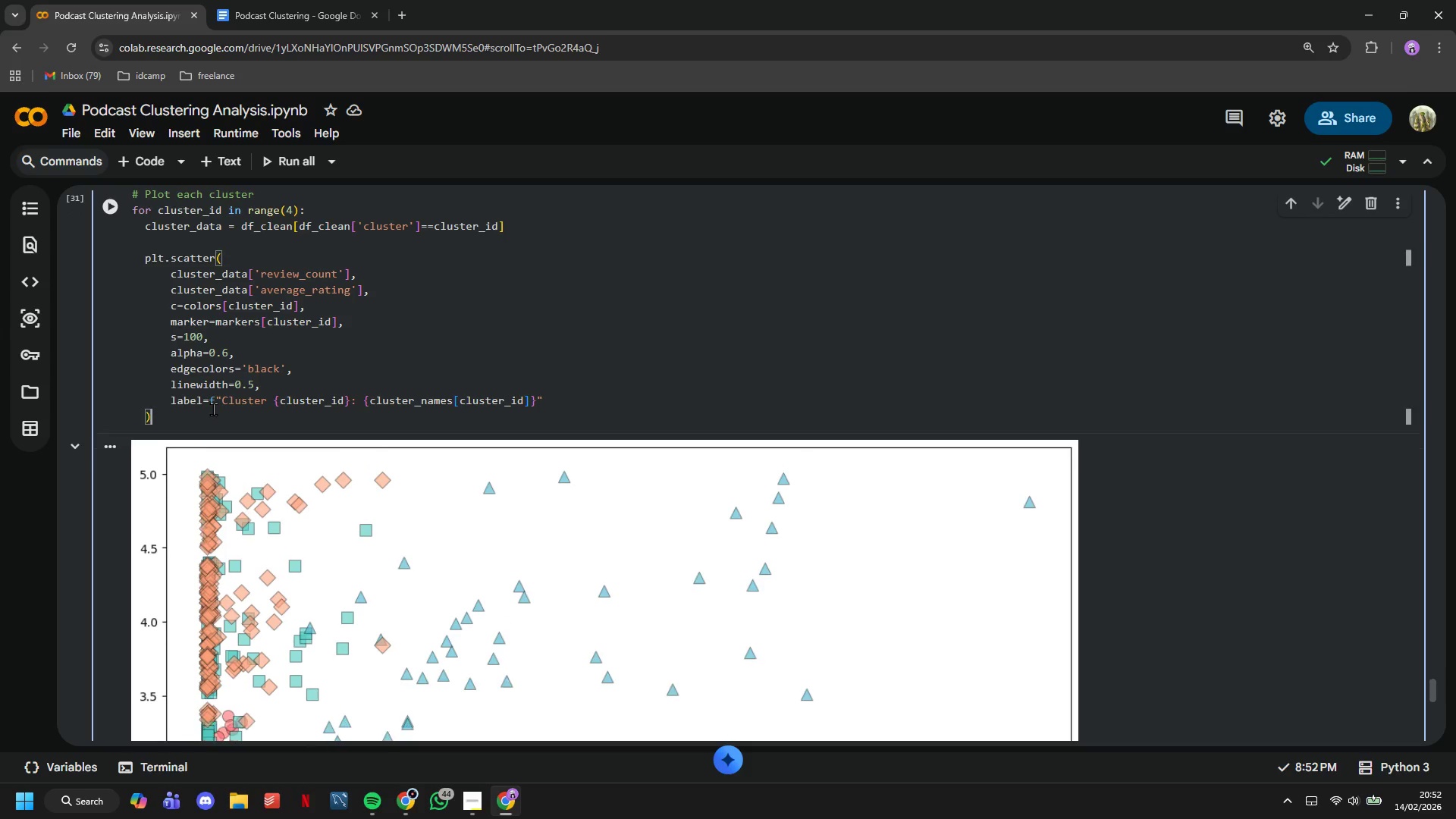 
key(Backspace)
 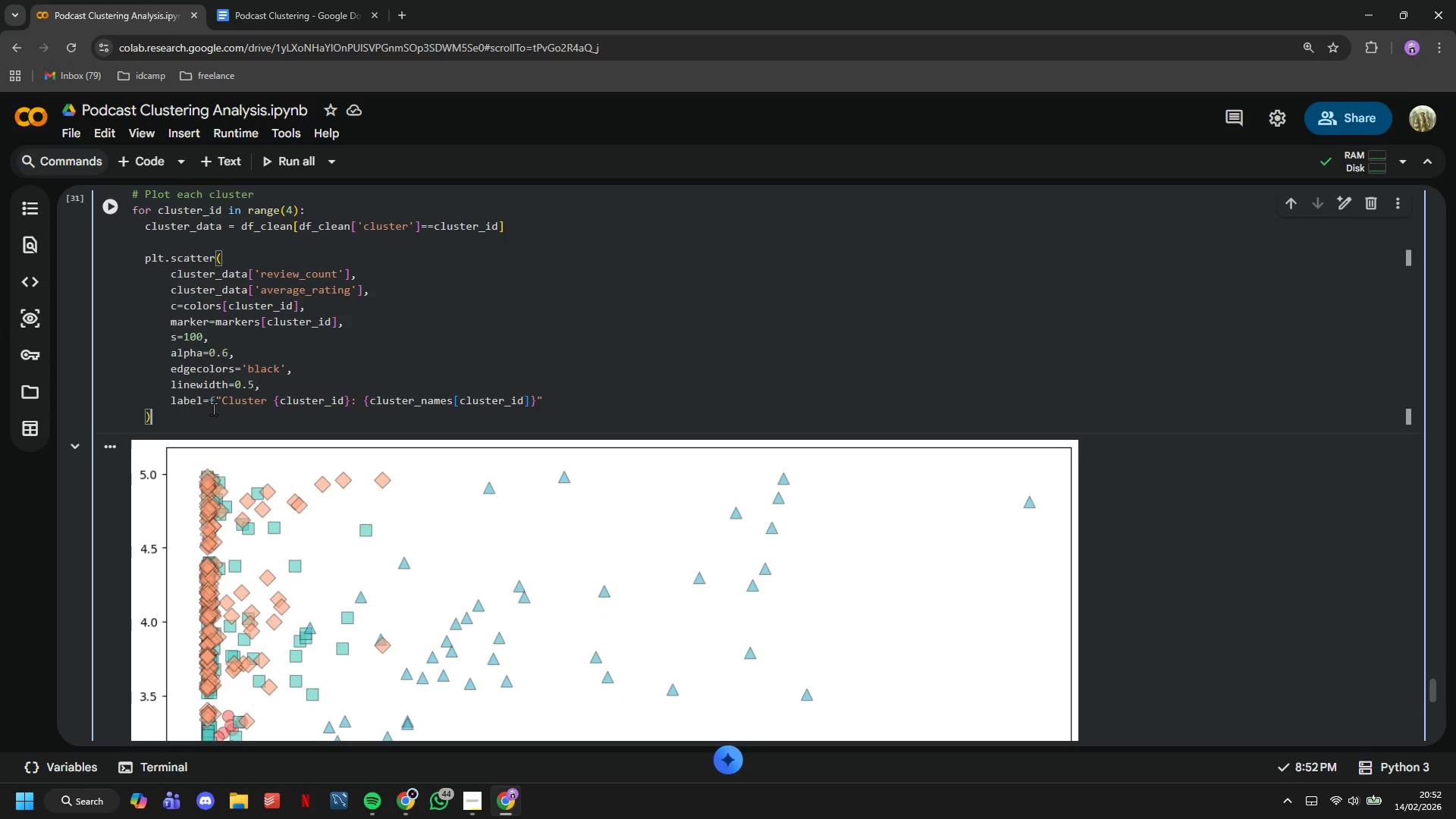 
key(Enter)
 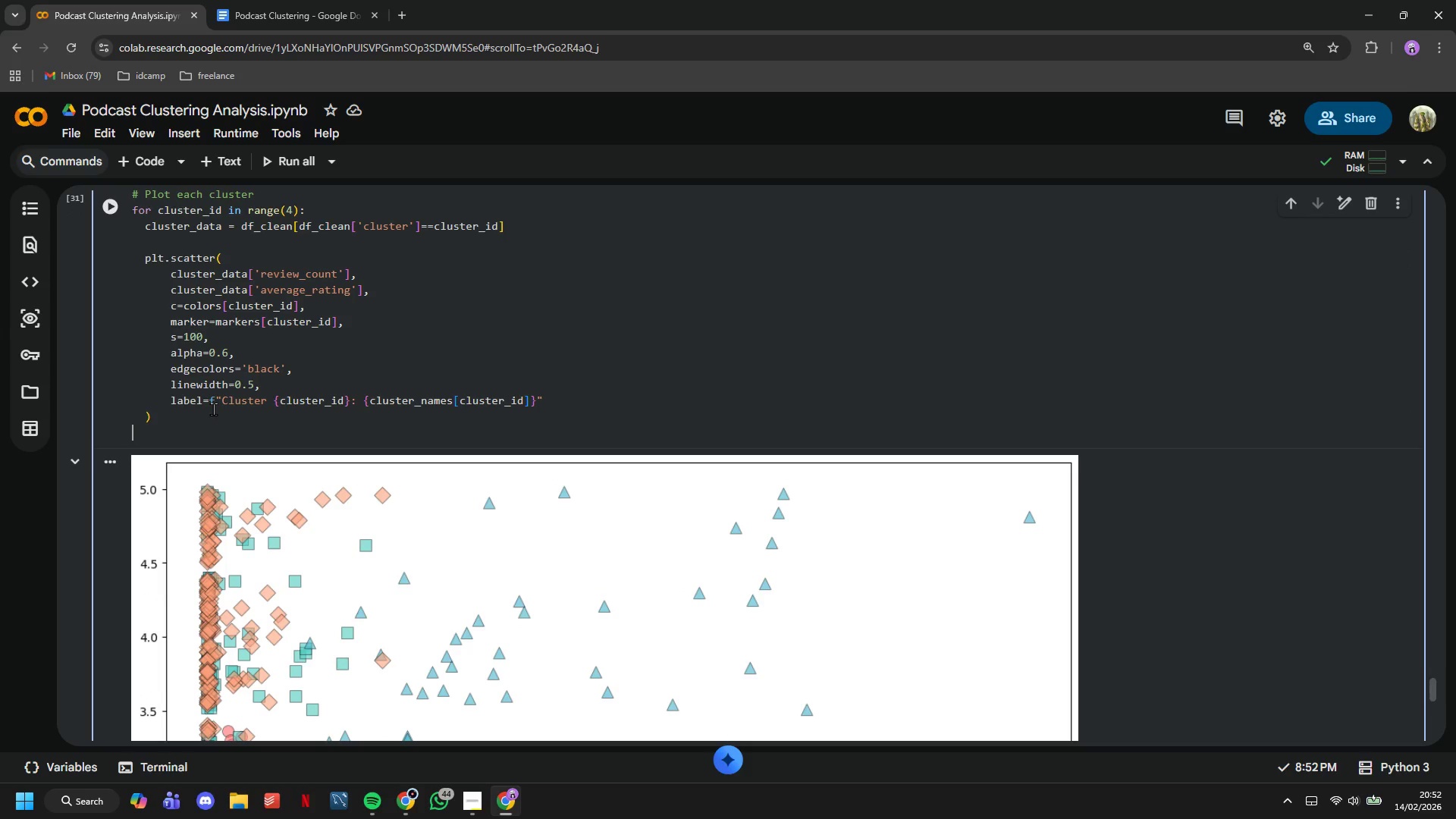 
key(Backspace)
 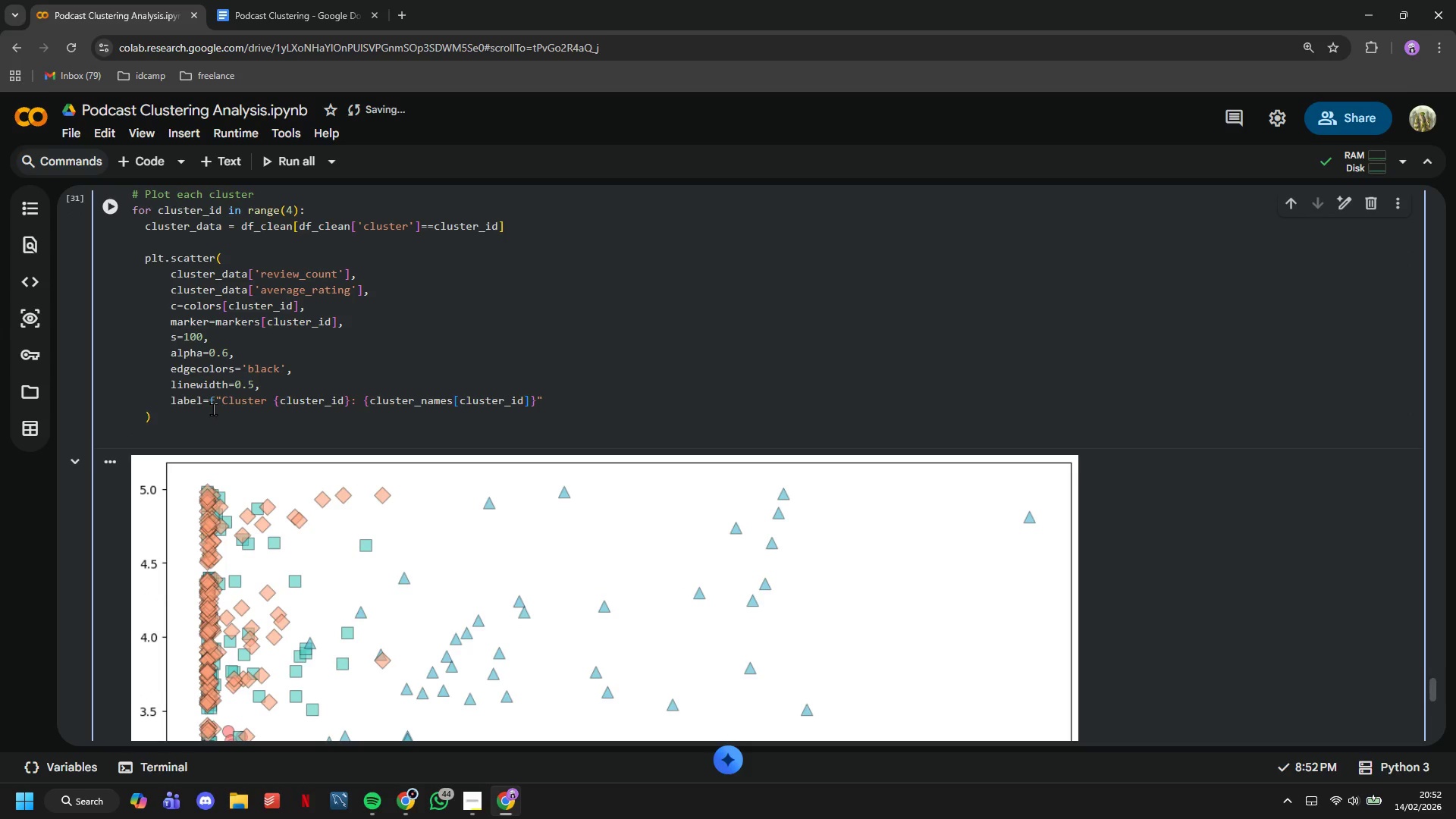 
key(Enter)
 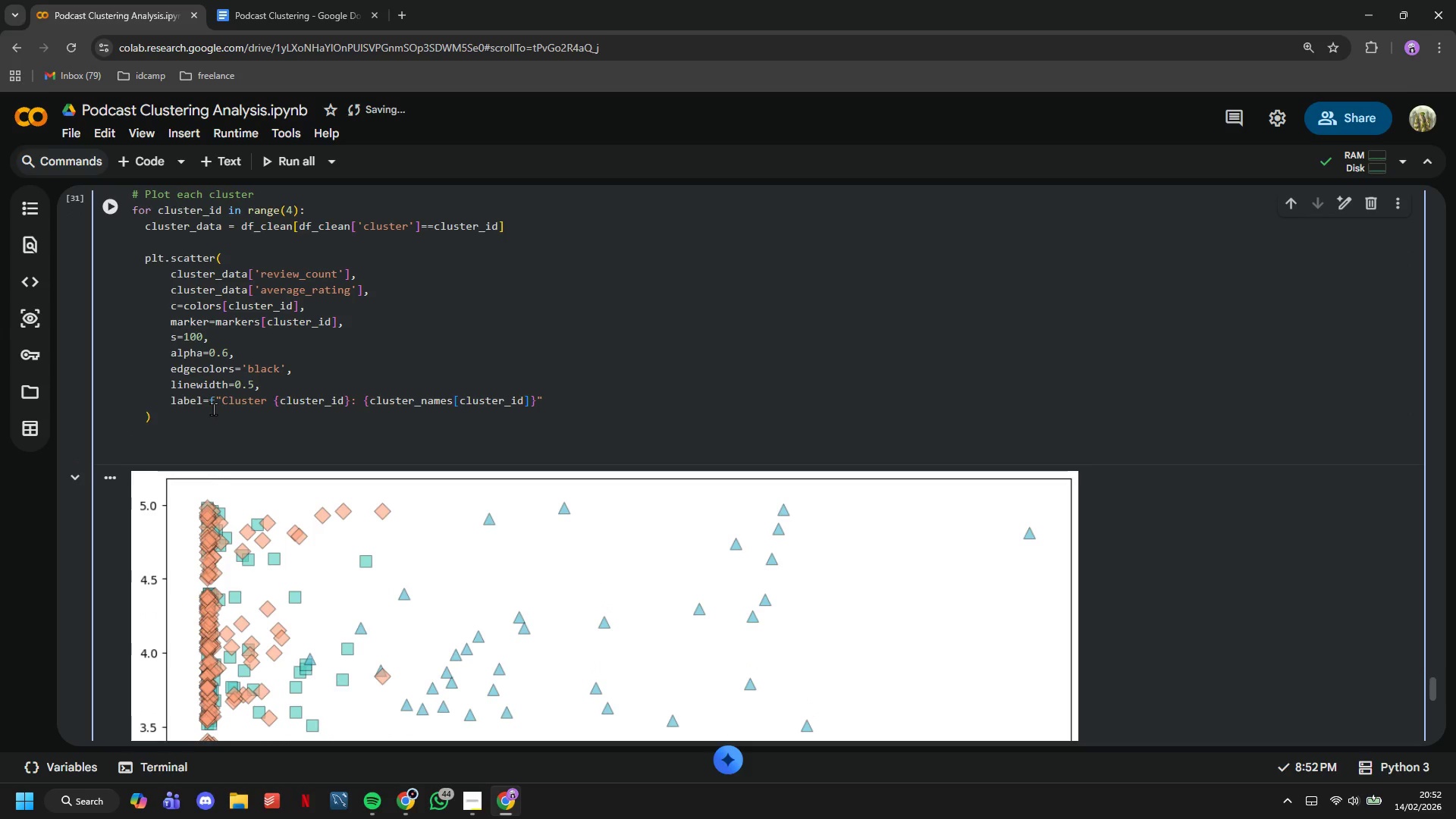 
type(# Plot cluster centers (in pr)
key(Backspace)
key(Backspace)
type(original scale)
 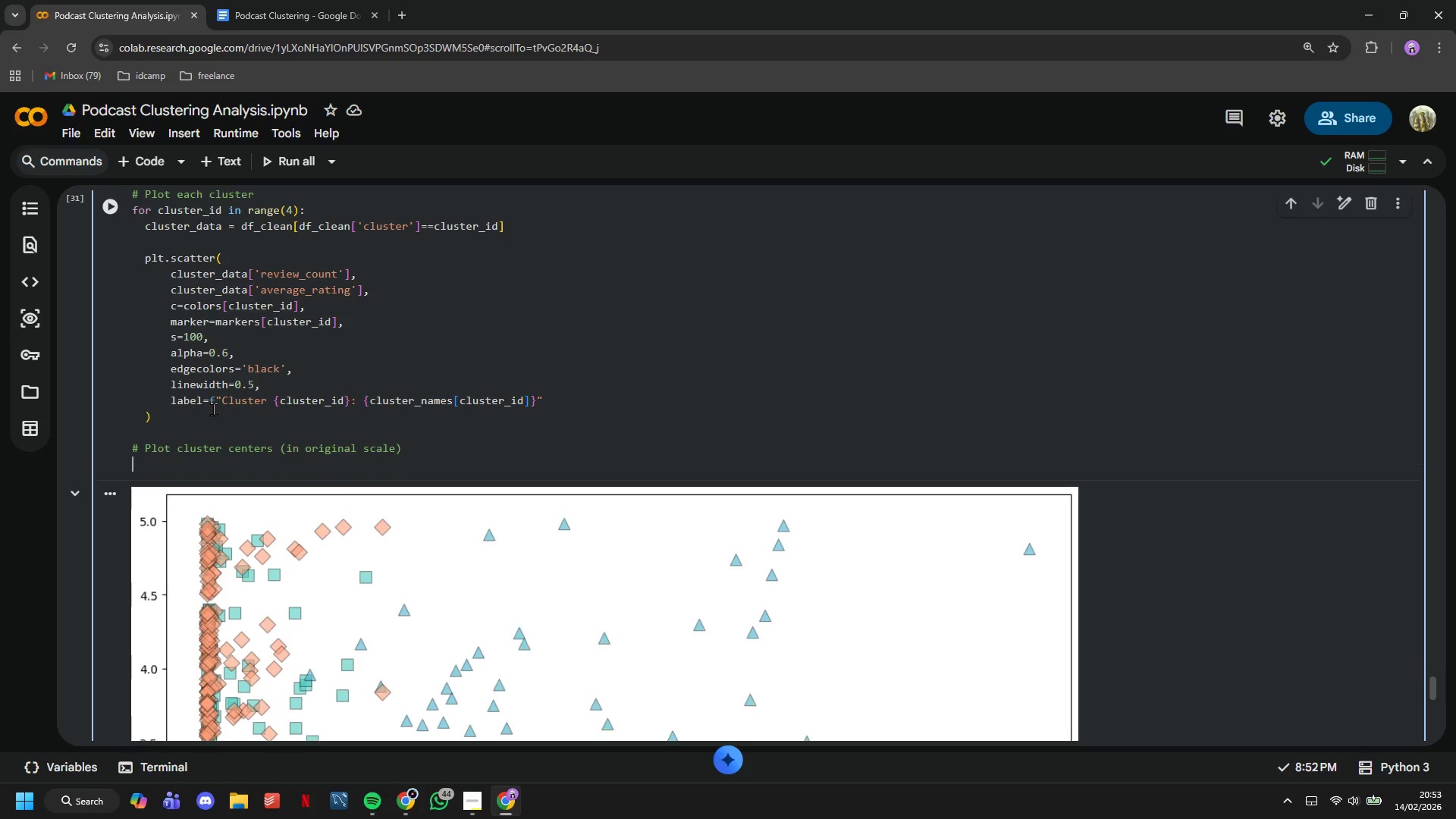 
 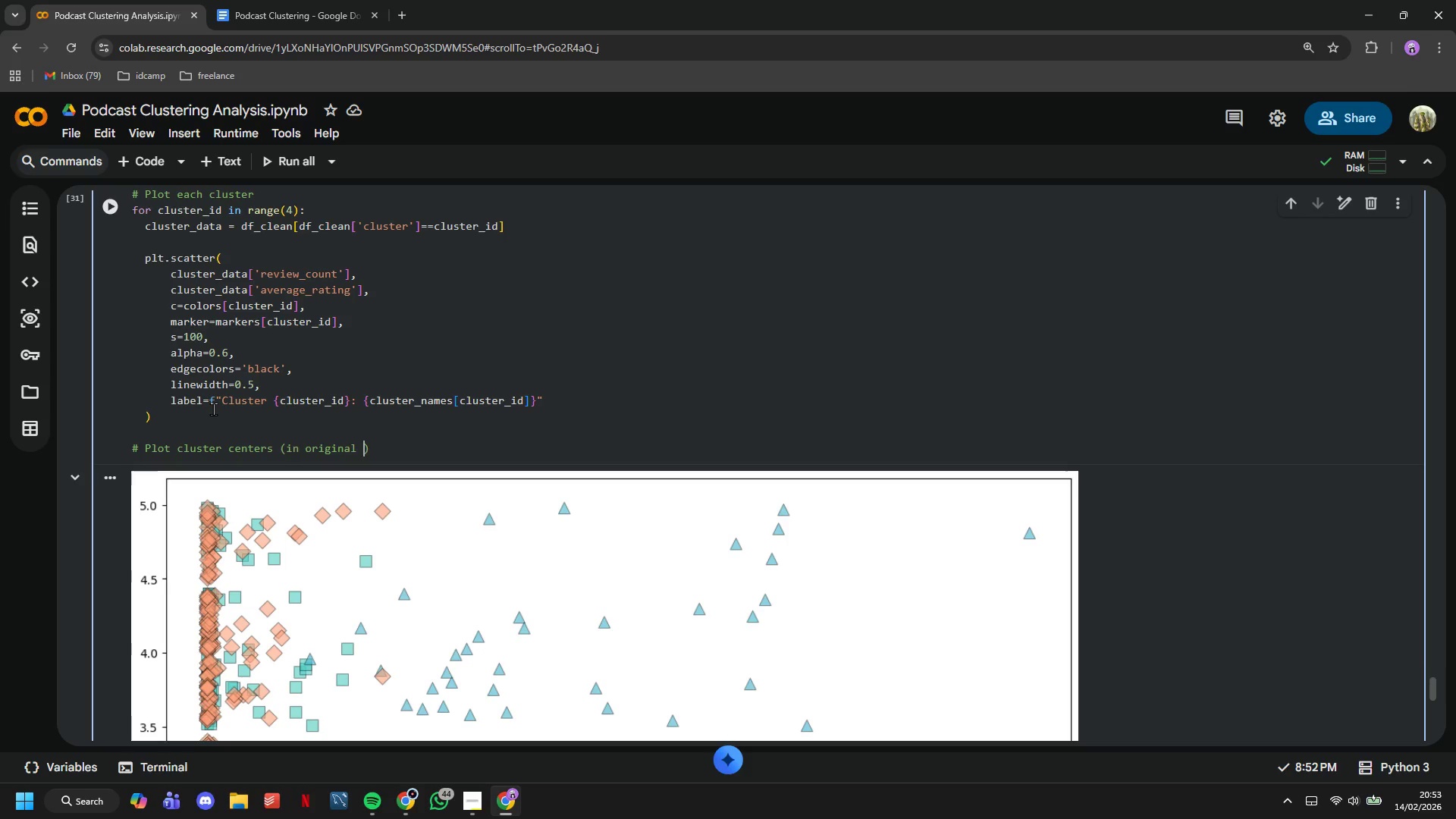 
key(ArrowRight)
 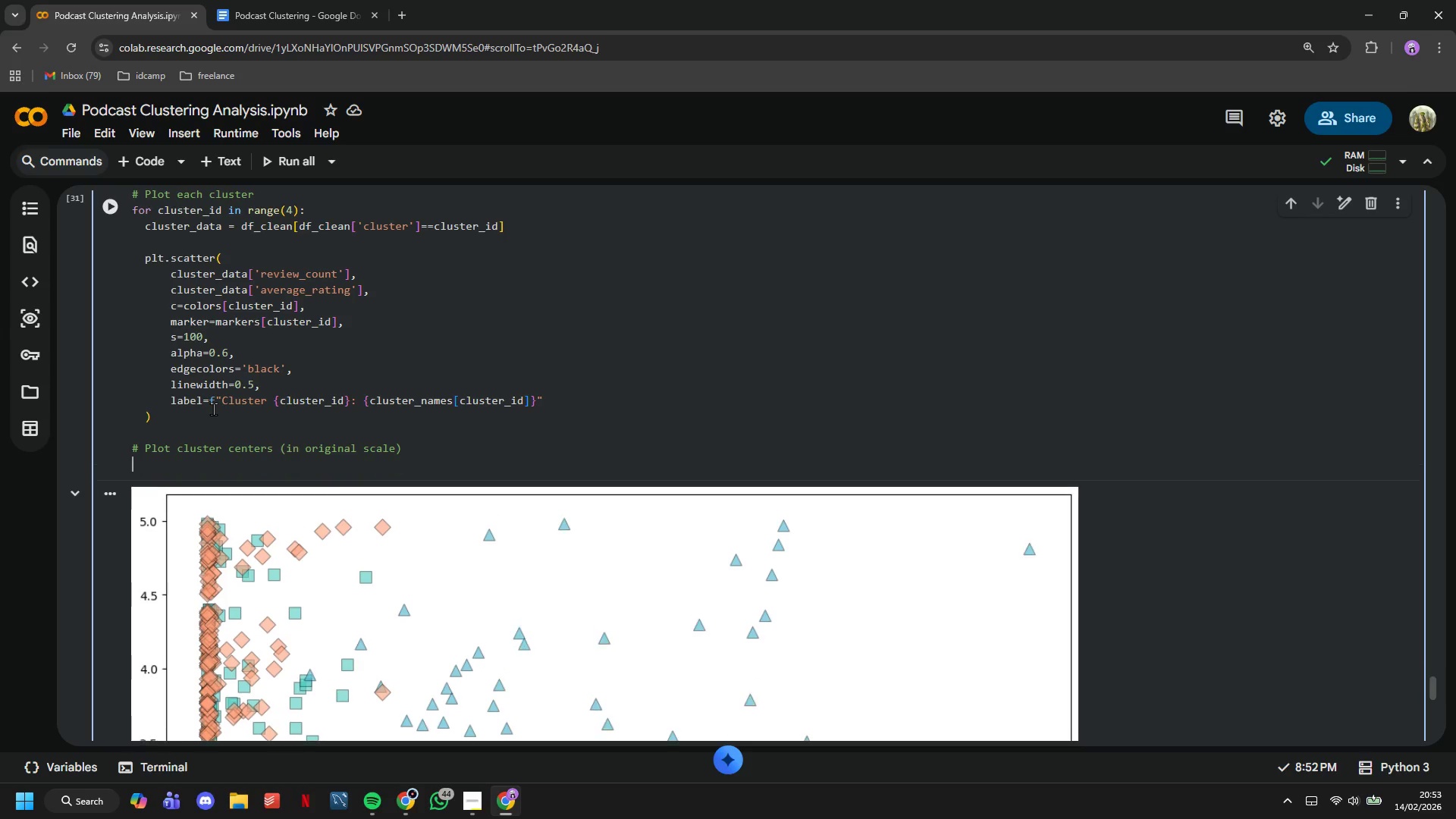 
key(Enter)
 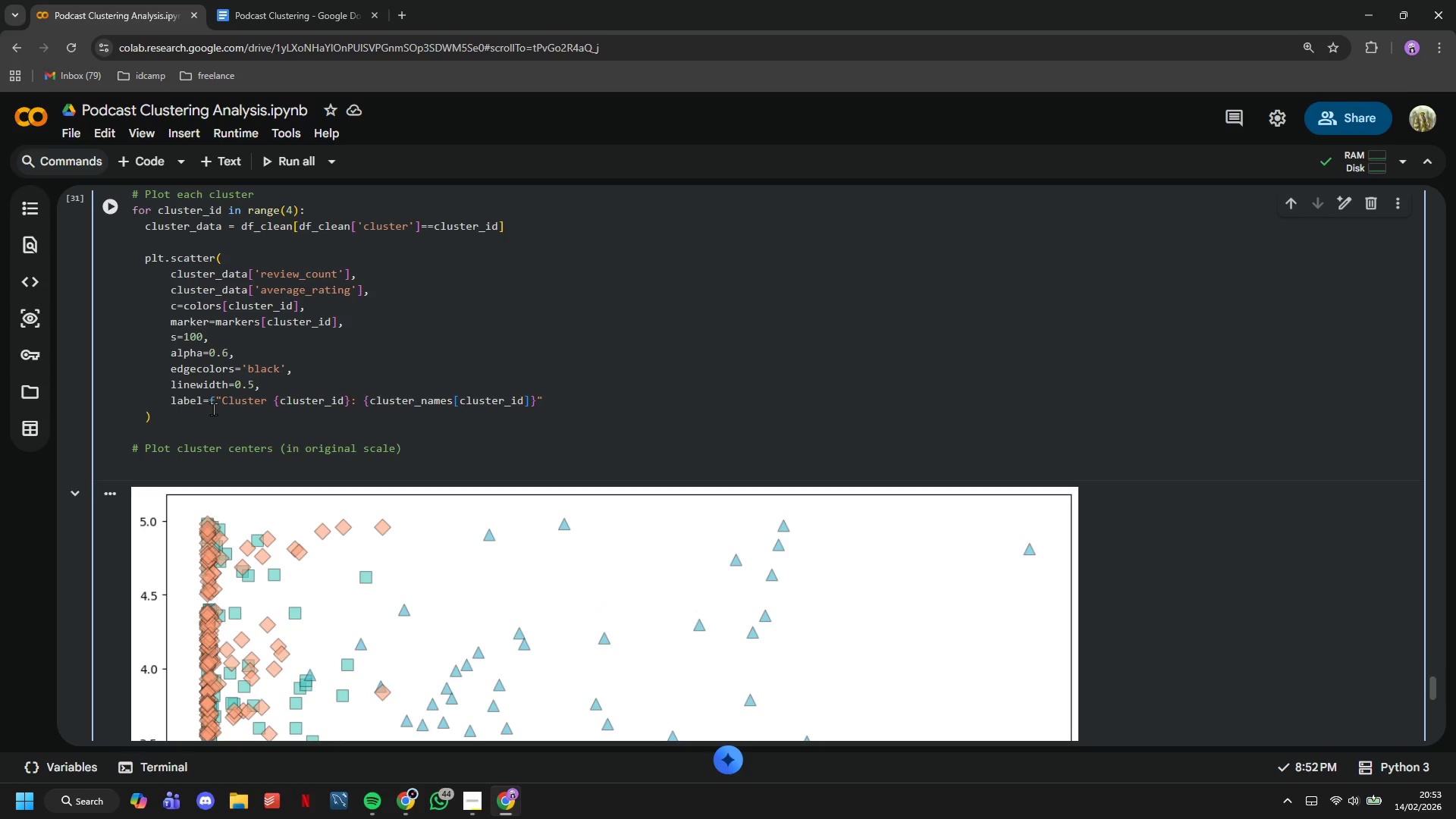 
type(cn)
key(Backspace)
type(enters)
 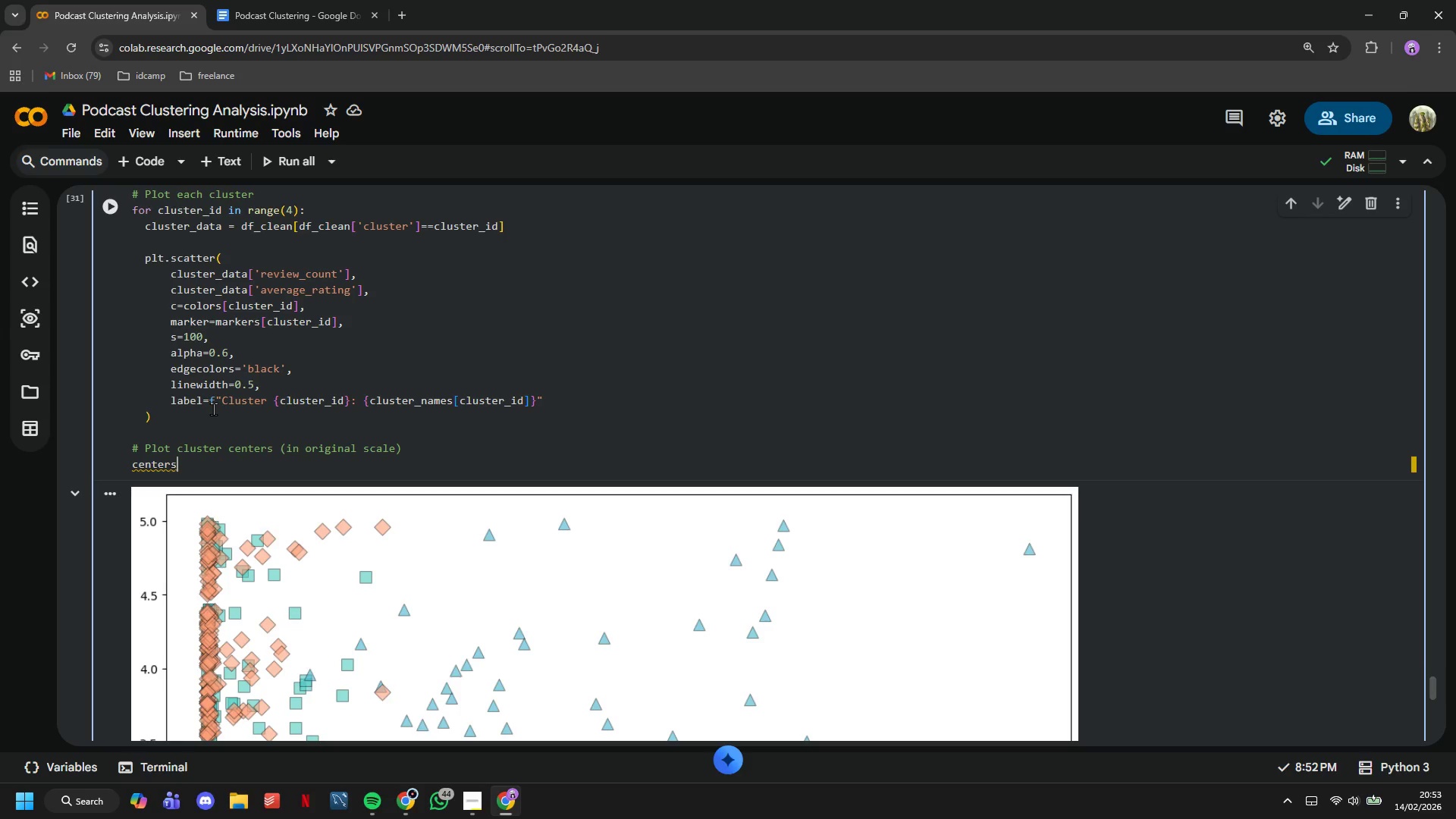 
key(Backspace)
 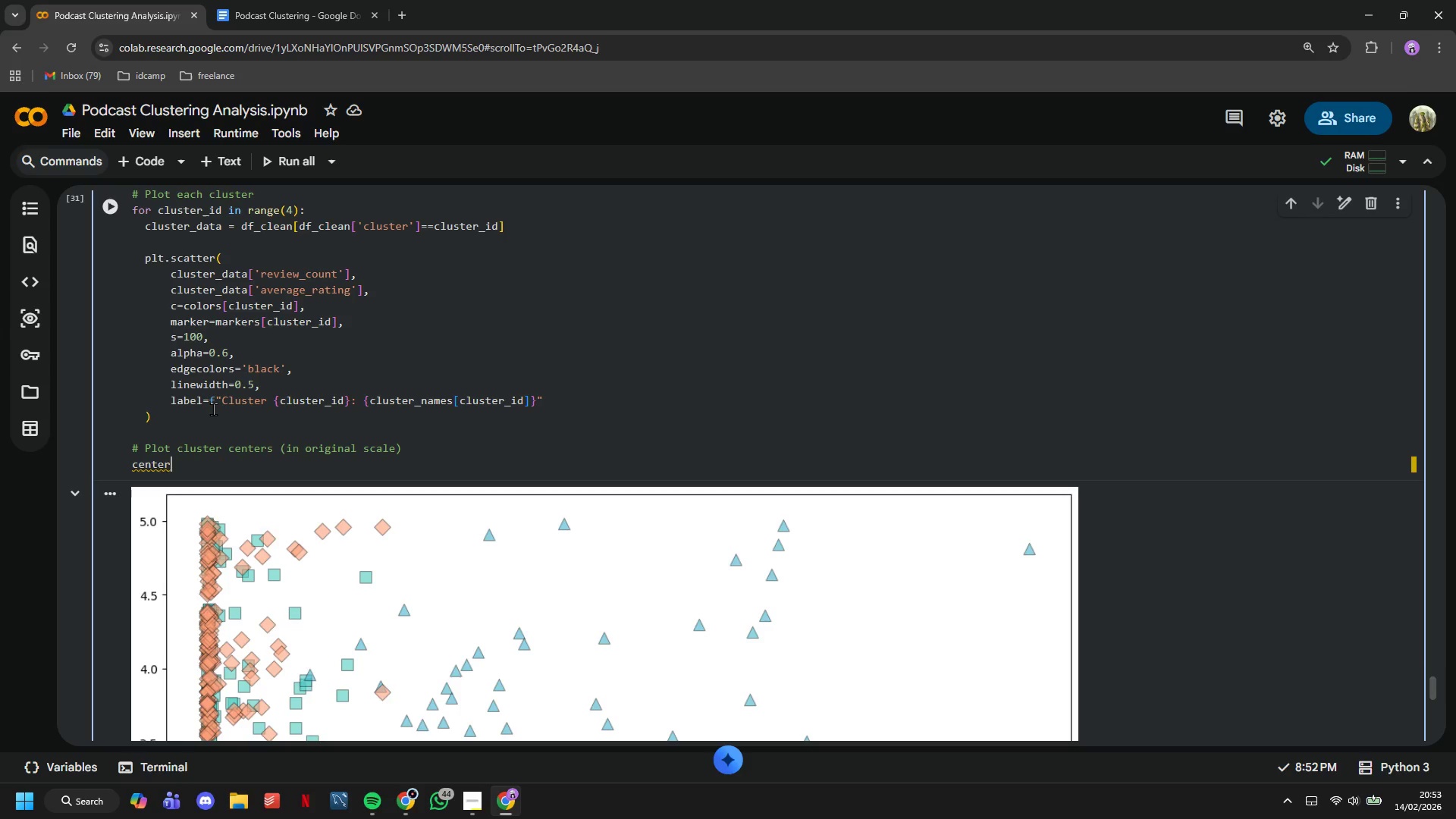 
key(Backspace)
 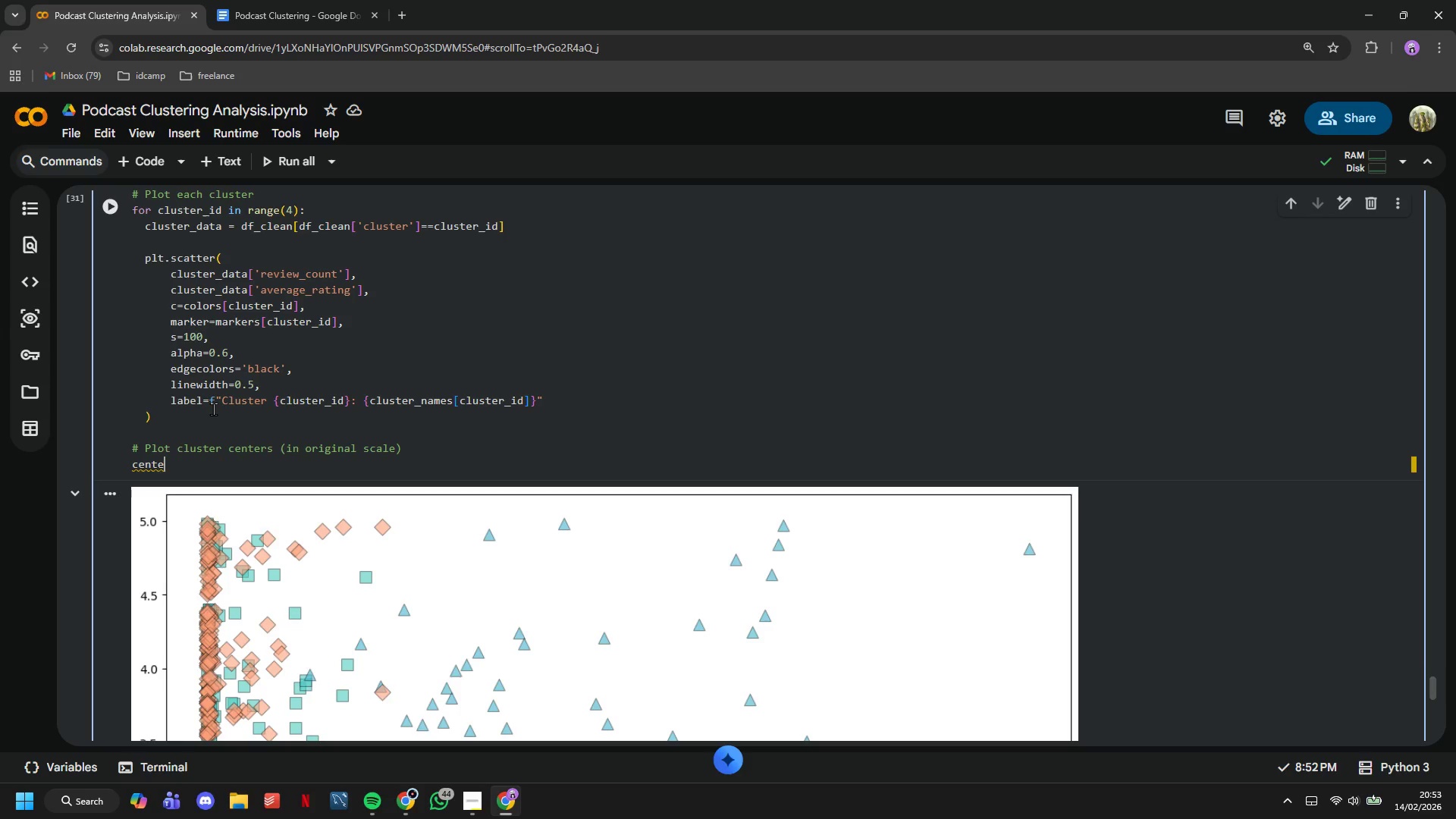 
key(Backspace)
 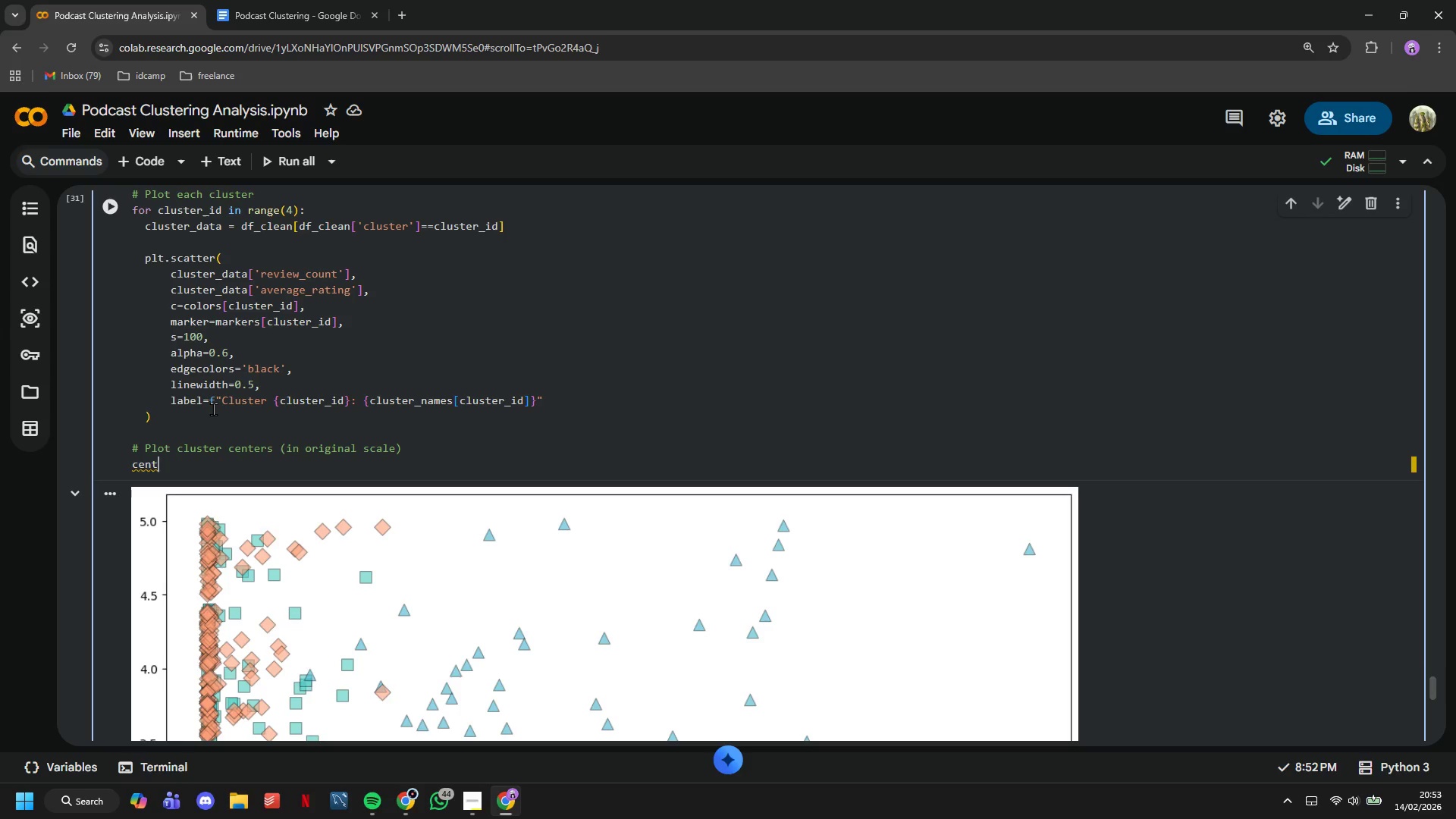 
key(Backspace)
 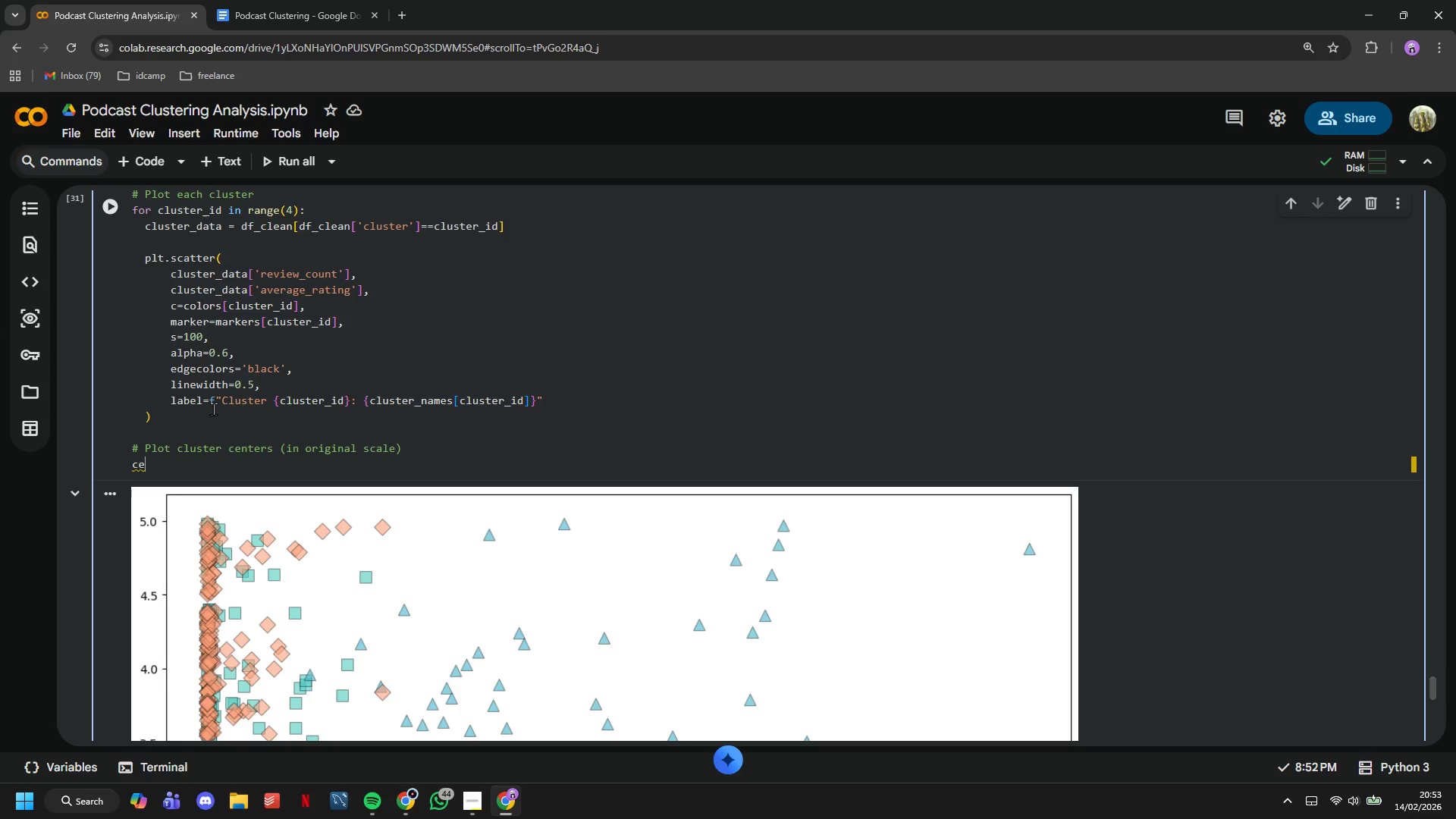 
key(Backspace)
 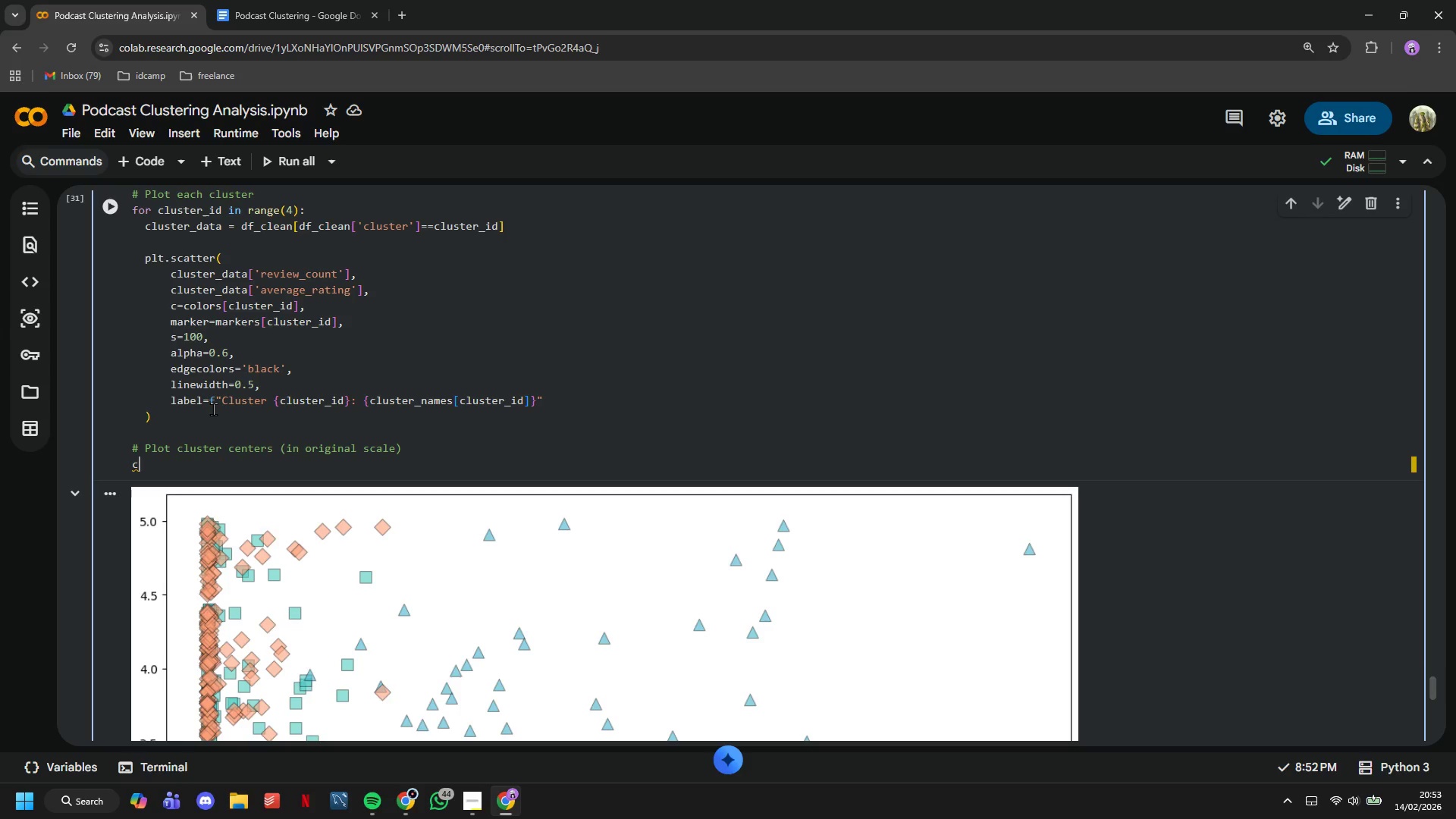 
key(Backspace)
 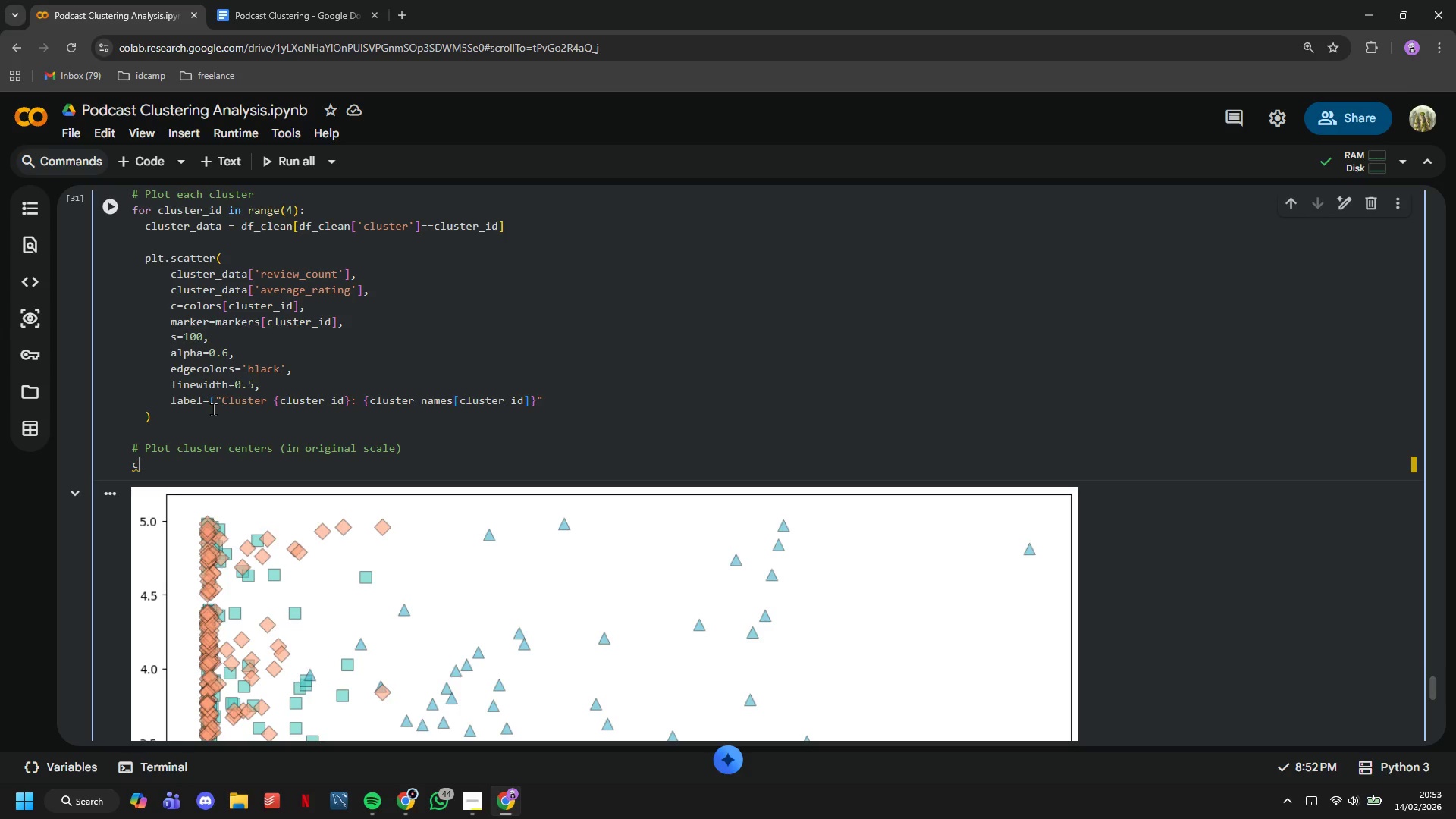 
wait(6.44)
 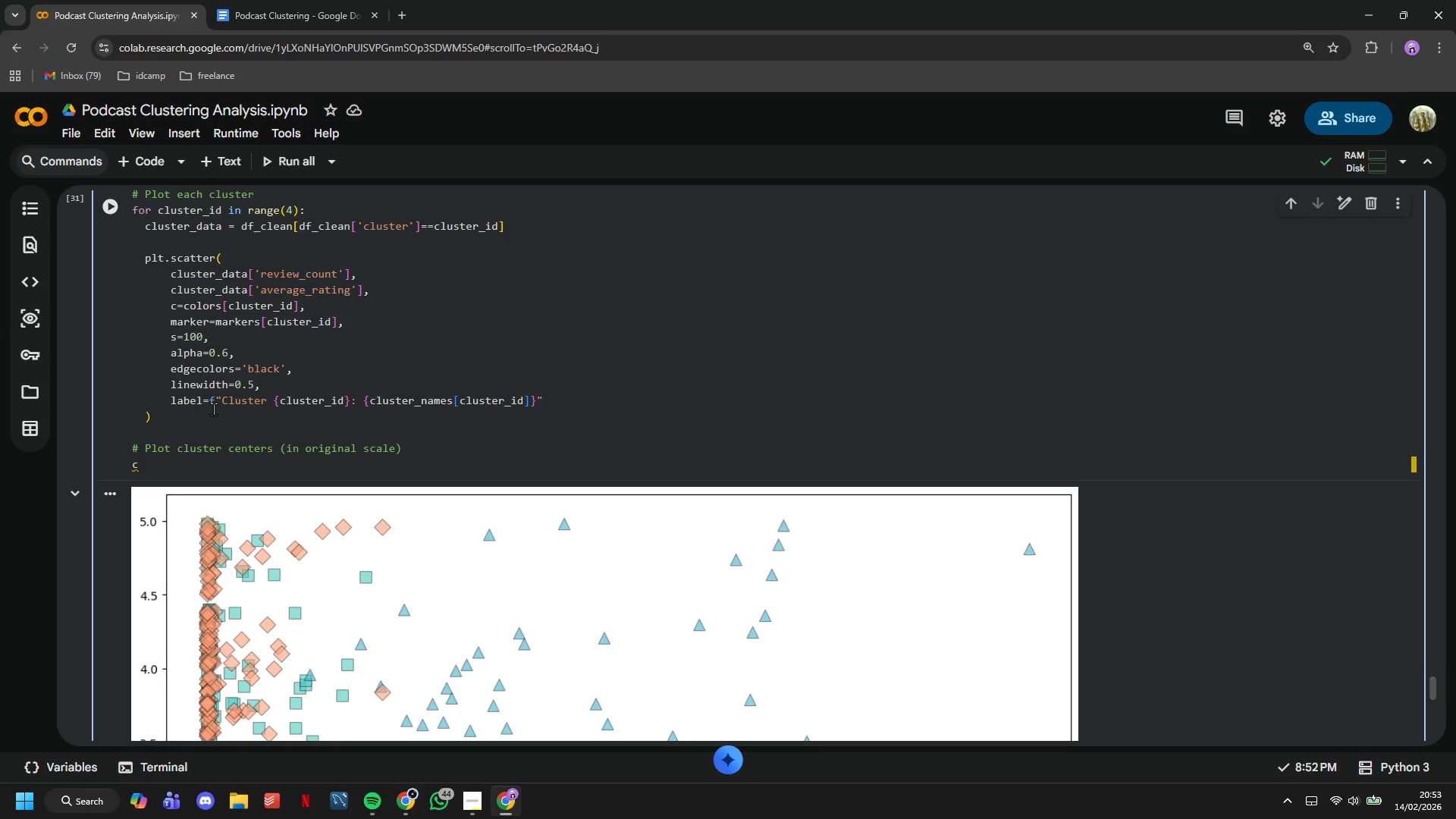 
type(enters)
 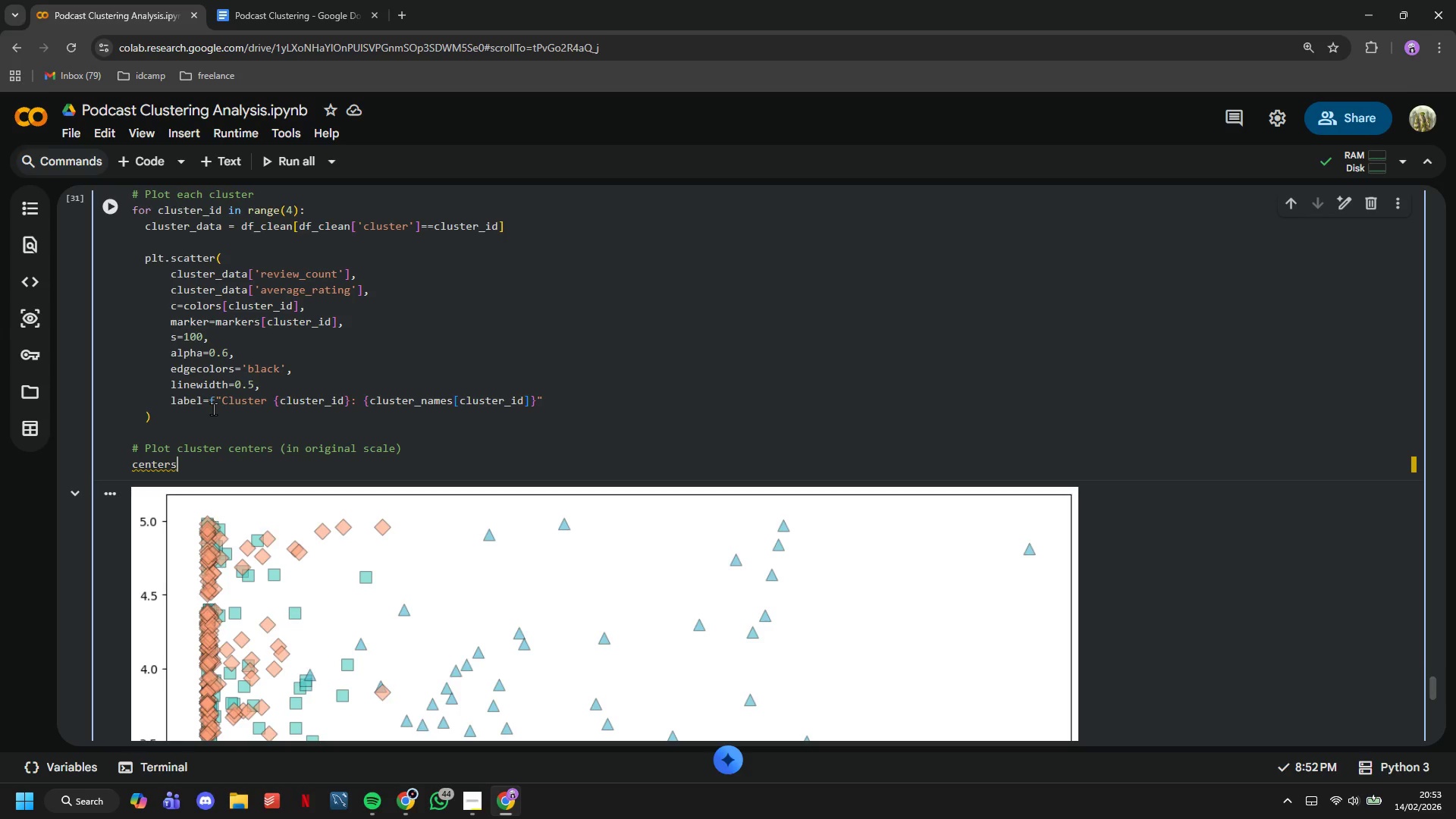 
wait(8.34)
 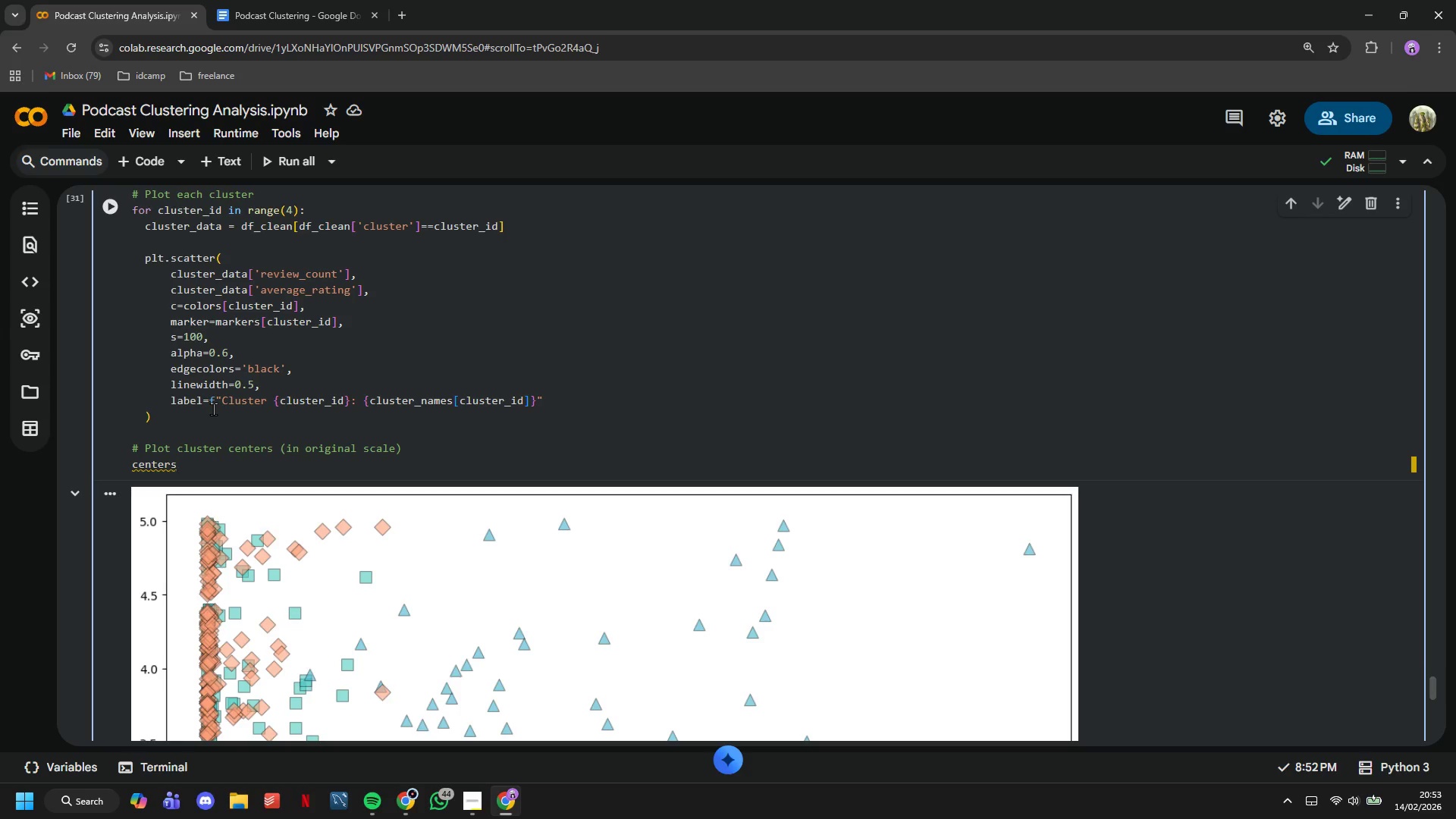 
type(_original = scal)
key(Backspace)
type(ler.inverse)
key(Tab)
key(Tab)
 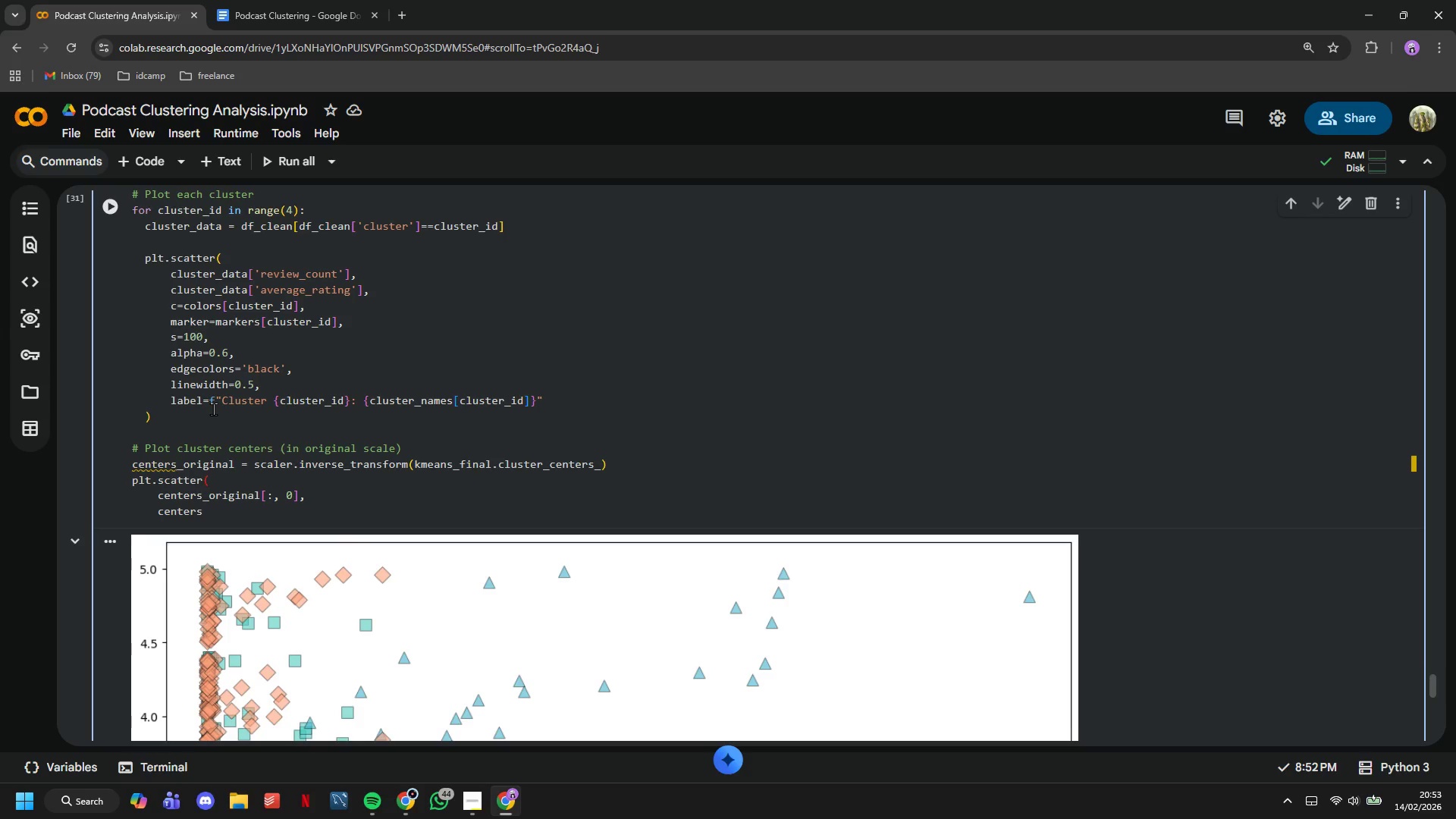 
key(ArrowUp)
 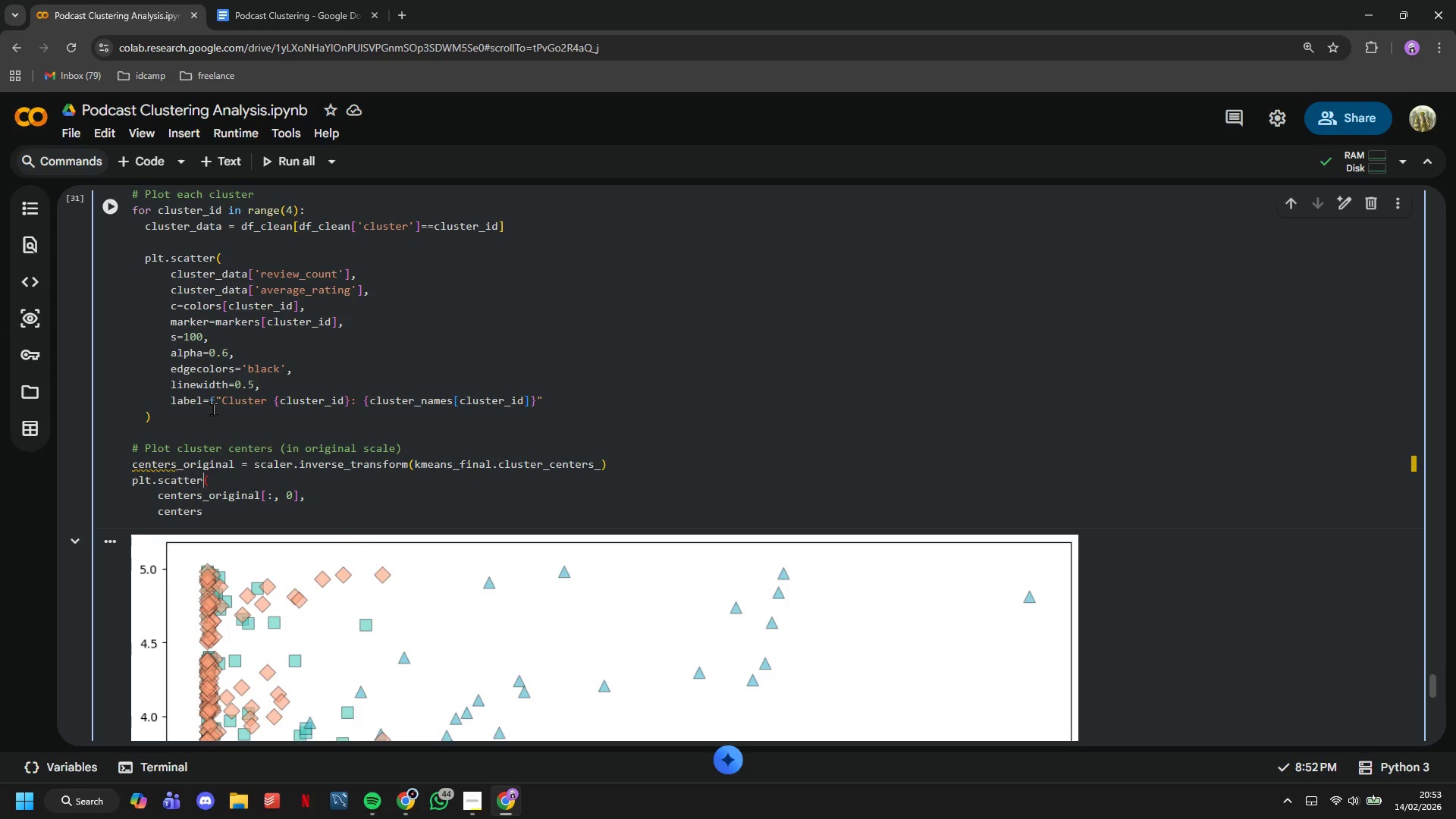 
key(ArrowUp)
 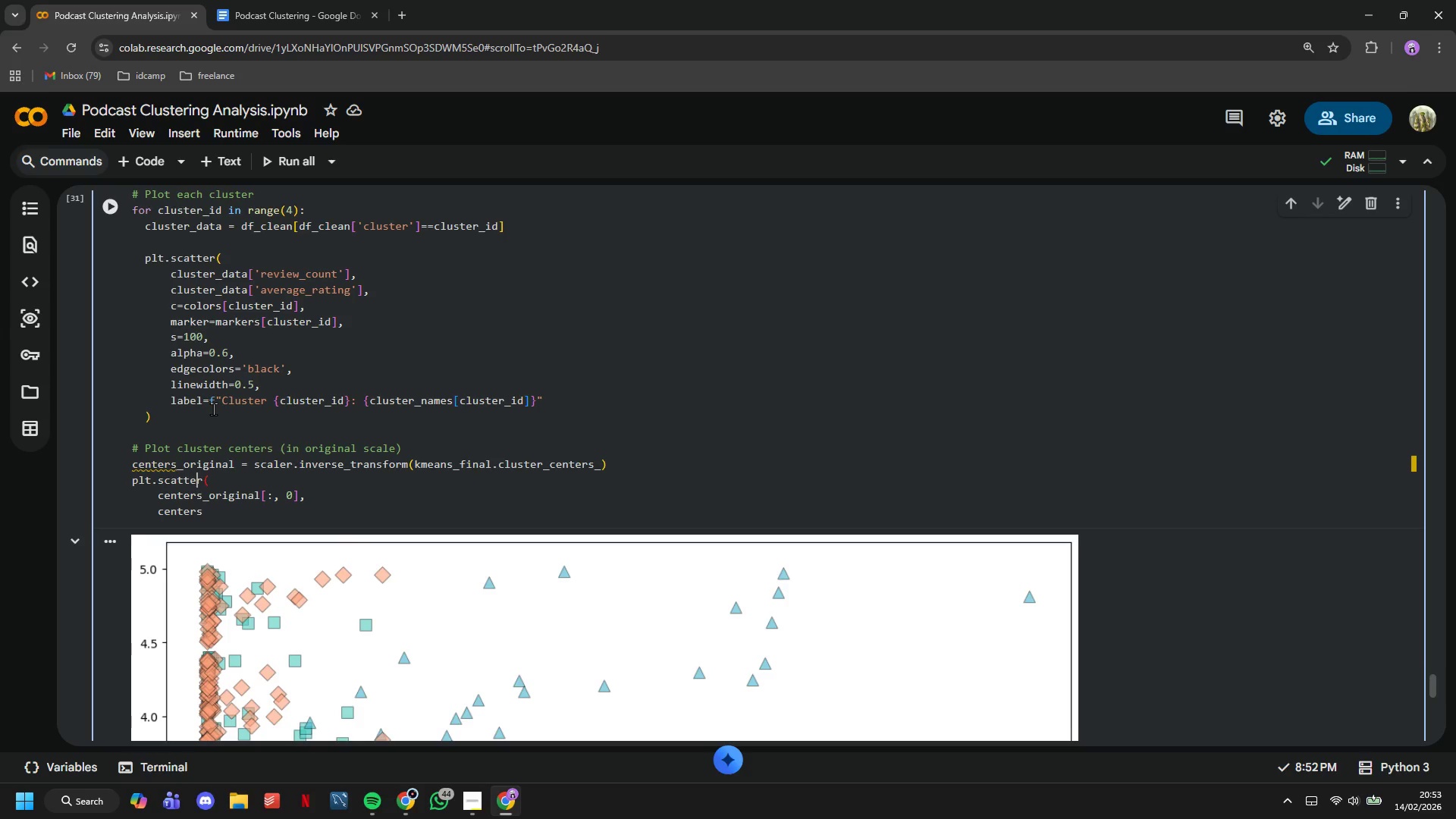 
hold_key(key=ArrowLeft, duration=0.72)
 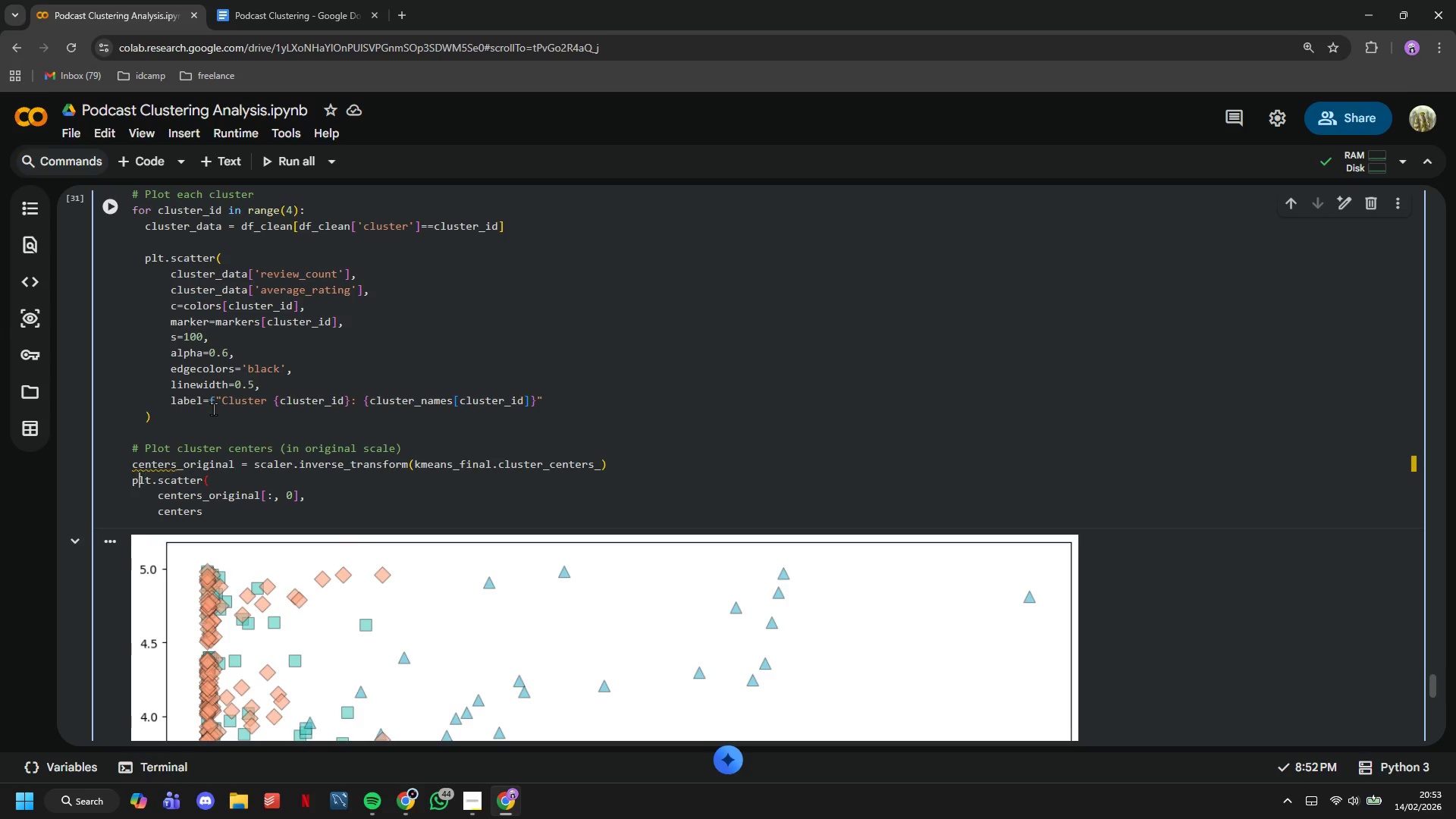 
key(ArrowLeft)
 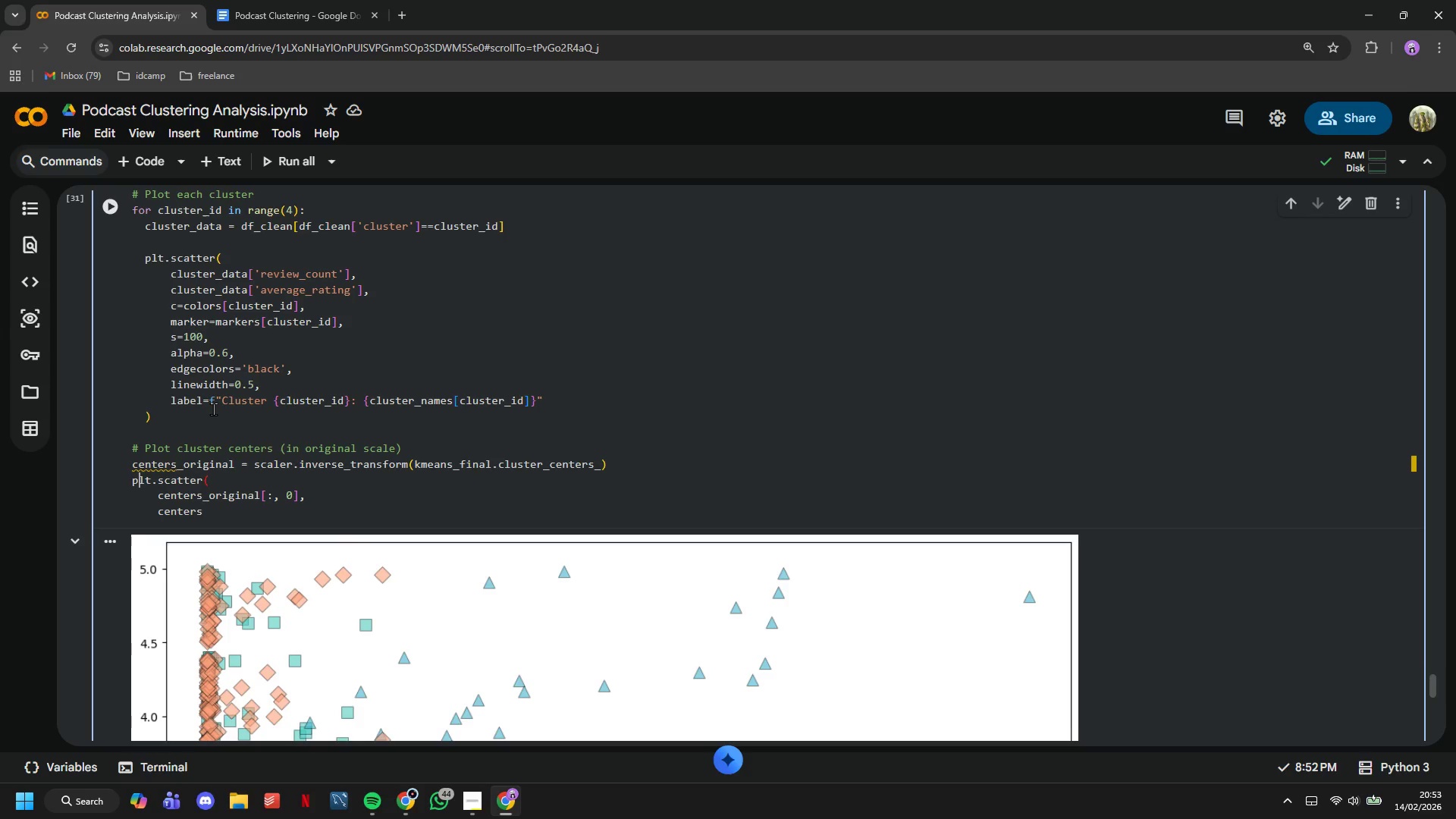 
key(ArrowLeft)
 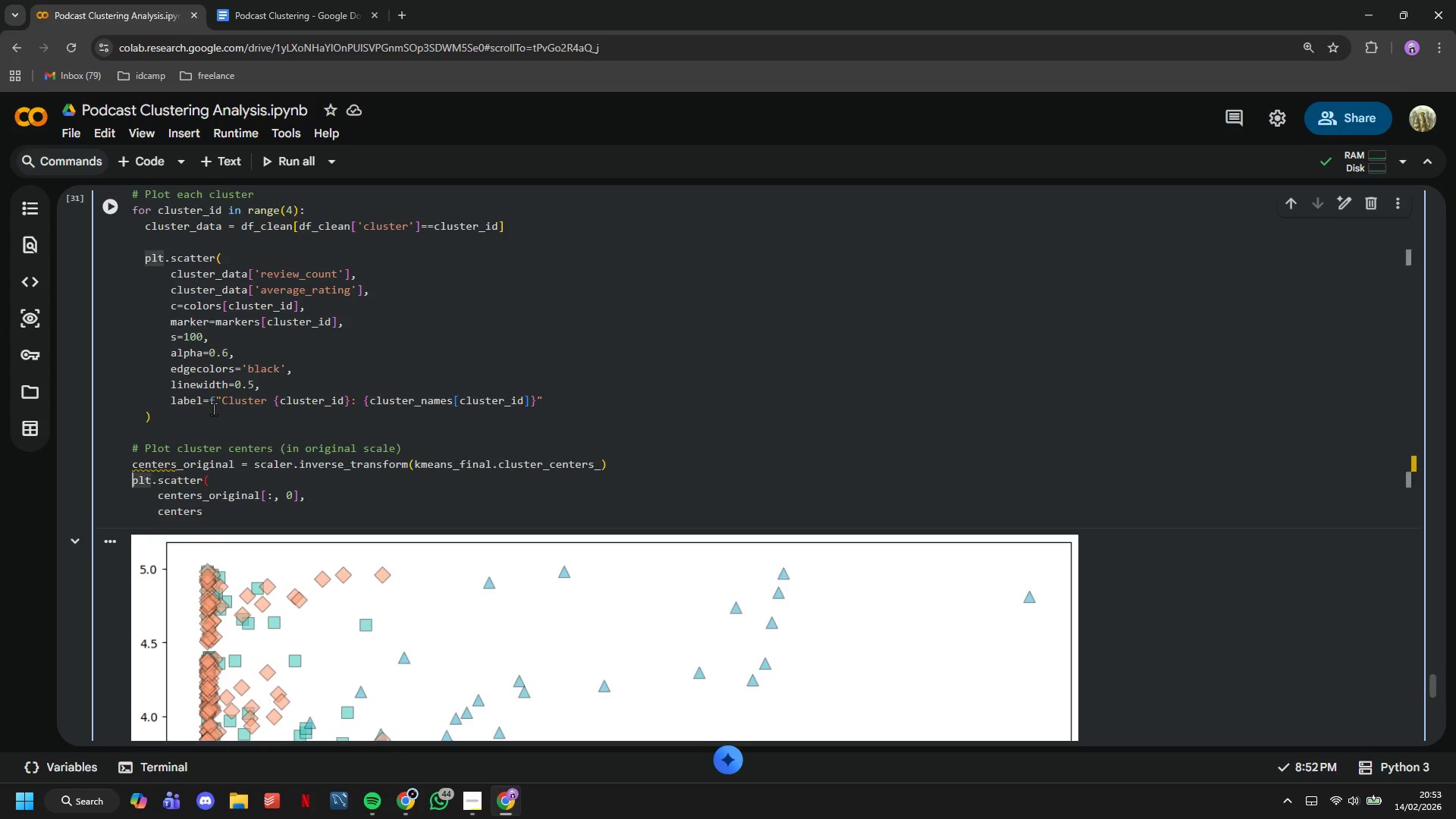 
key(Enter)
 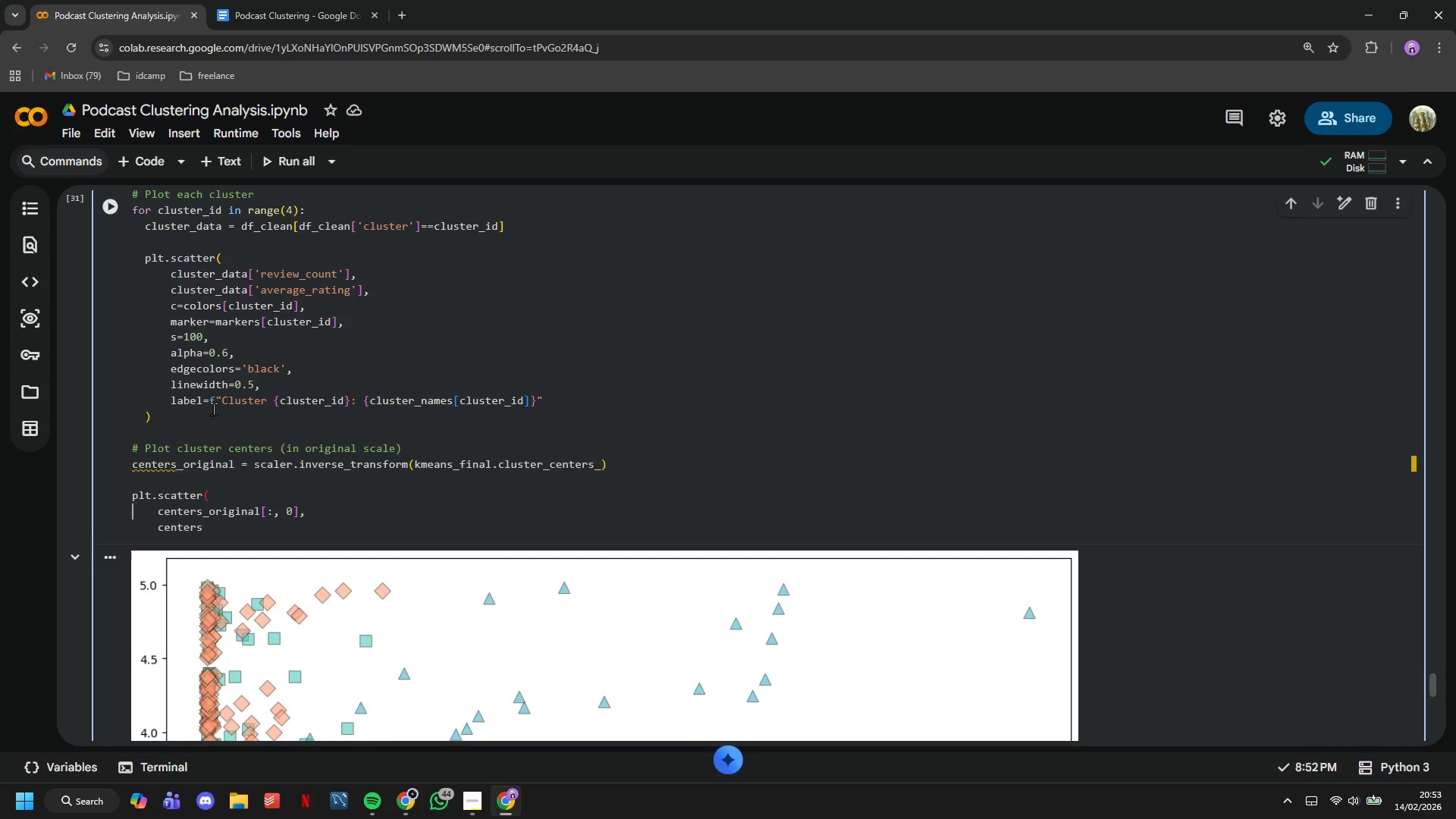 
key(ArrowDown)
 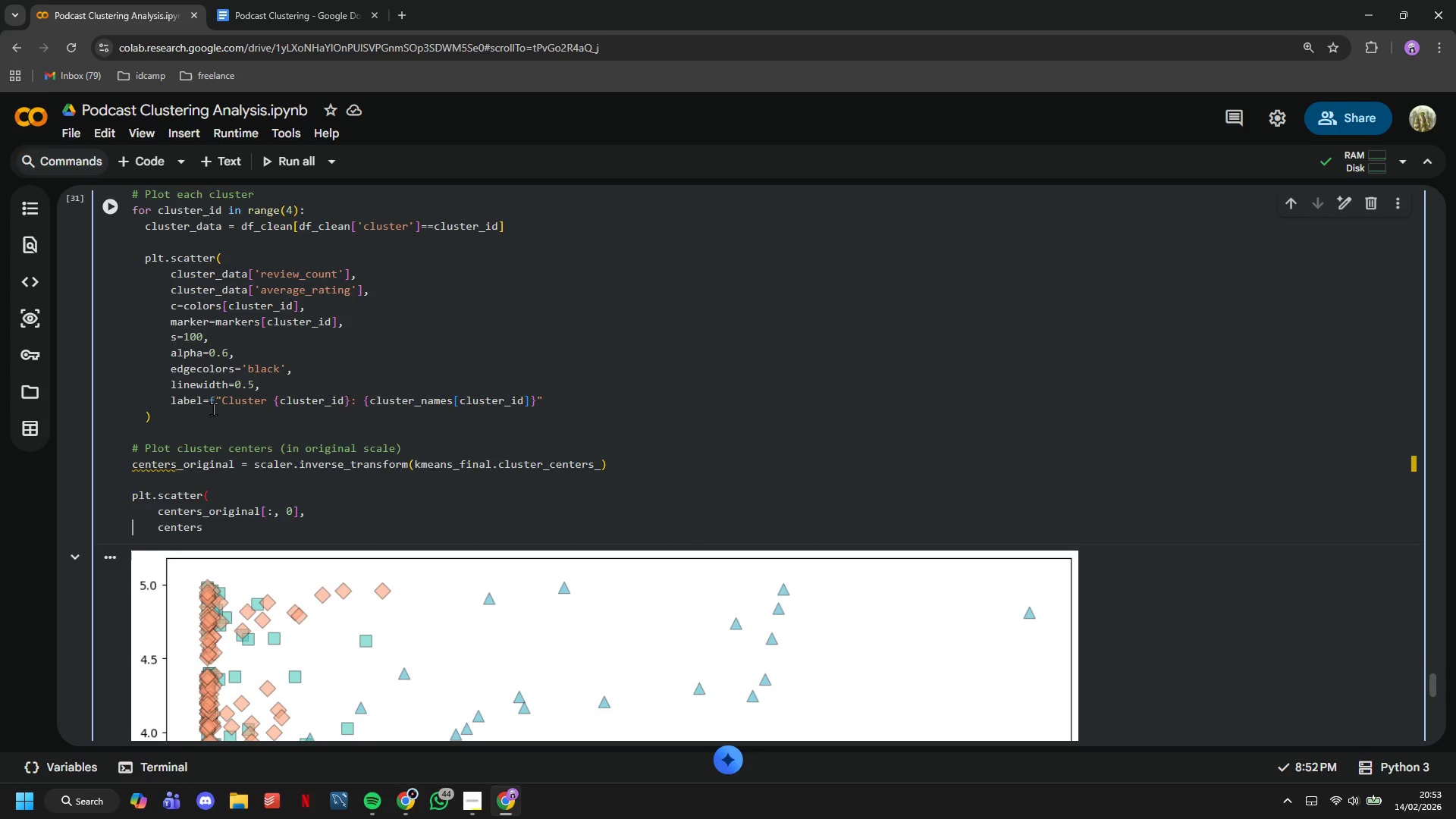 
key(ArrowDown)
 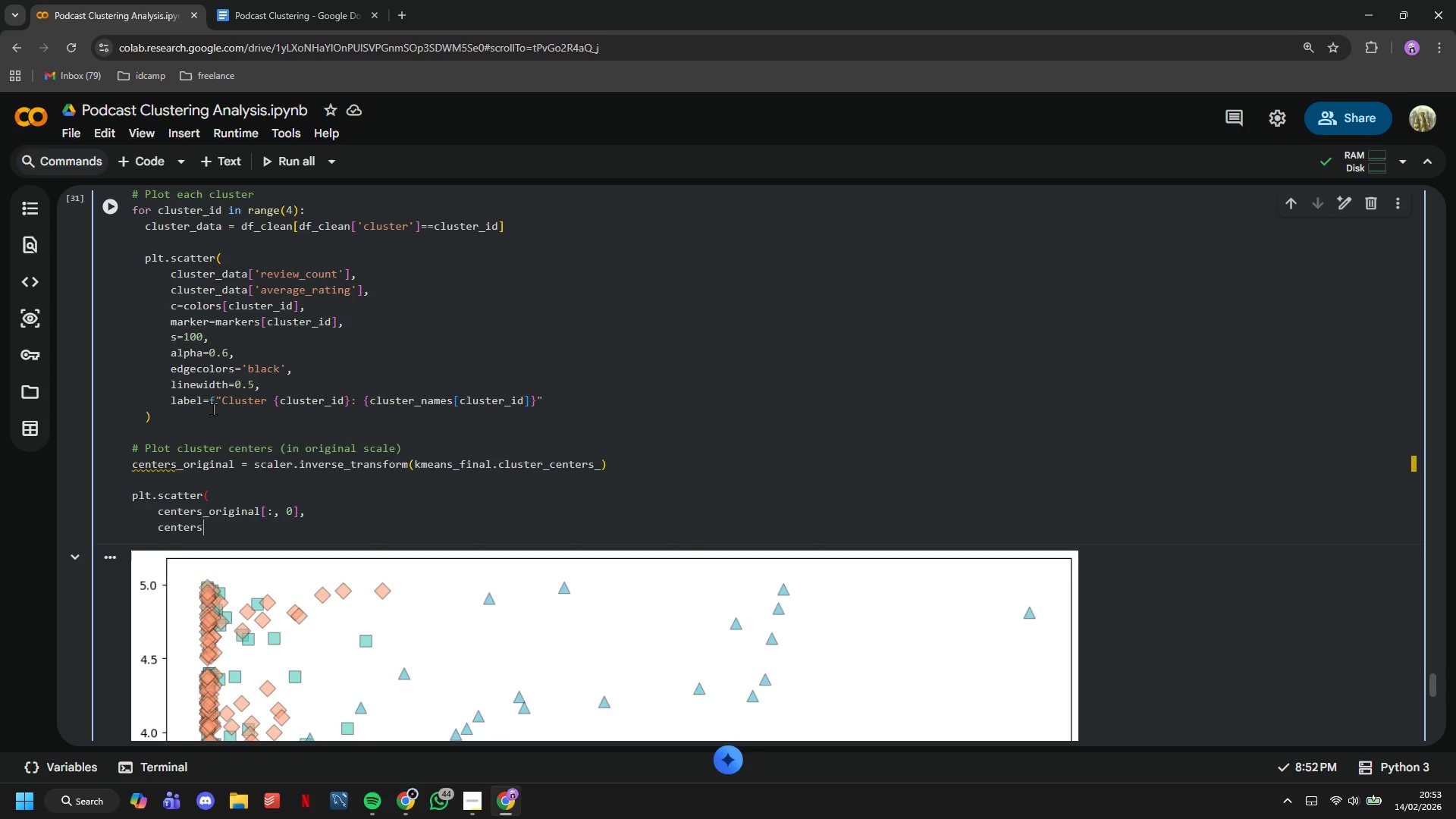 
key(ArrowDown)
 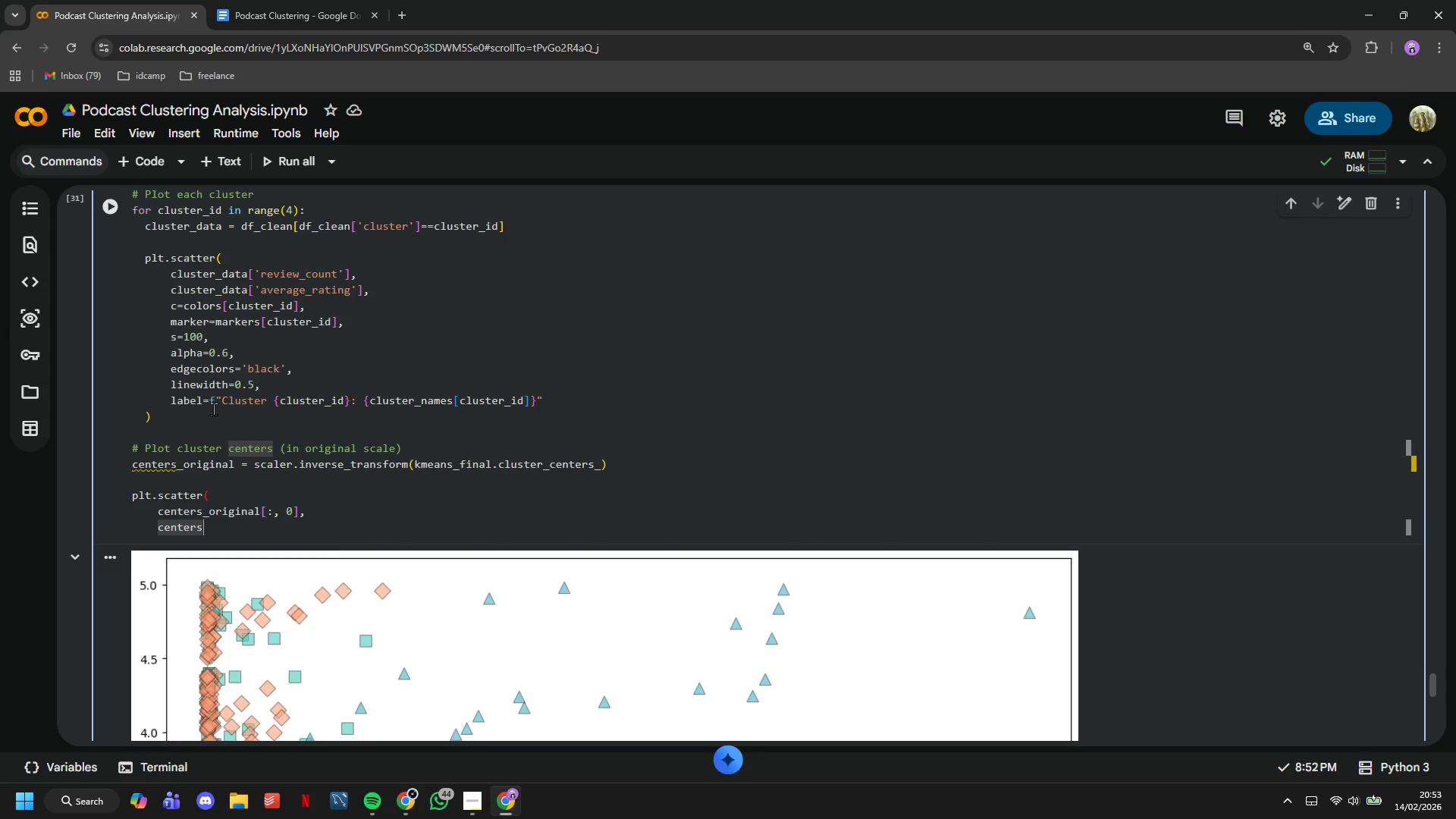 
hold_key(key=Backspace, duration=1.38)
 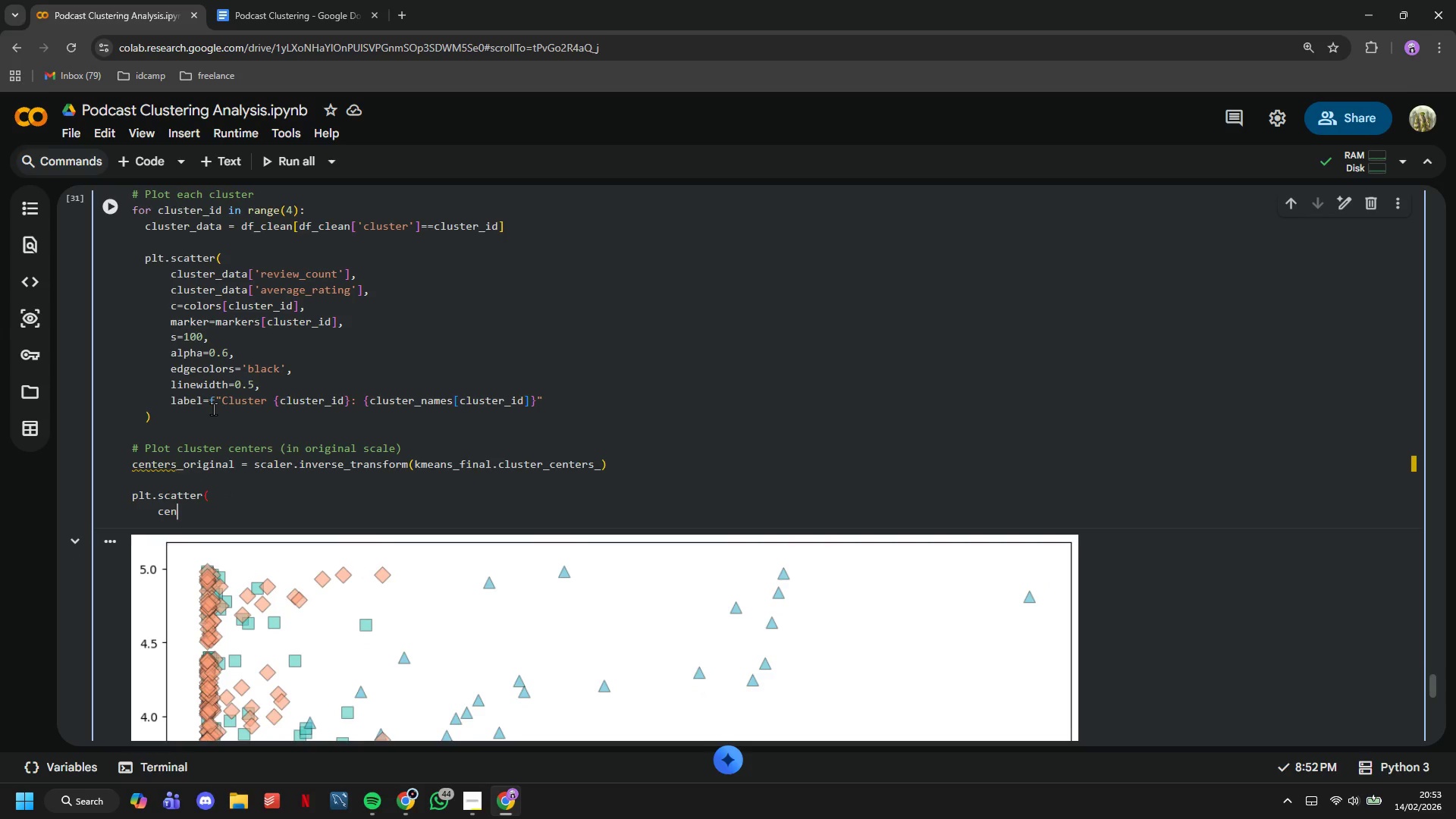 
key(Backspace)
 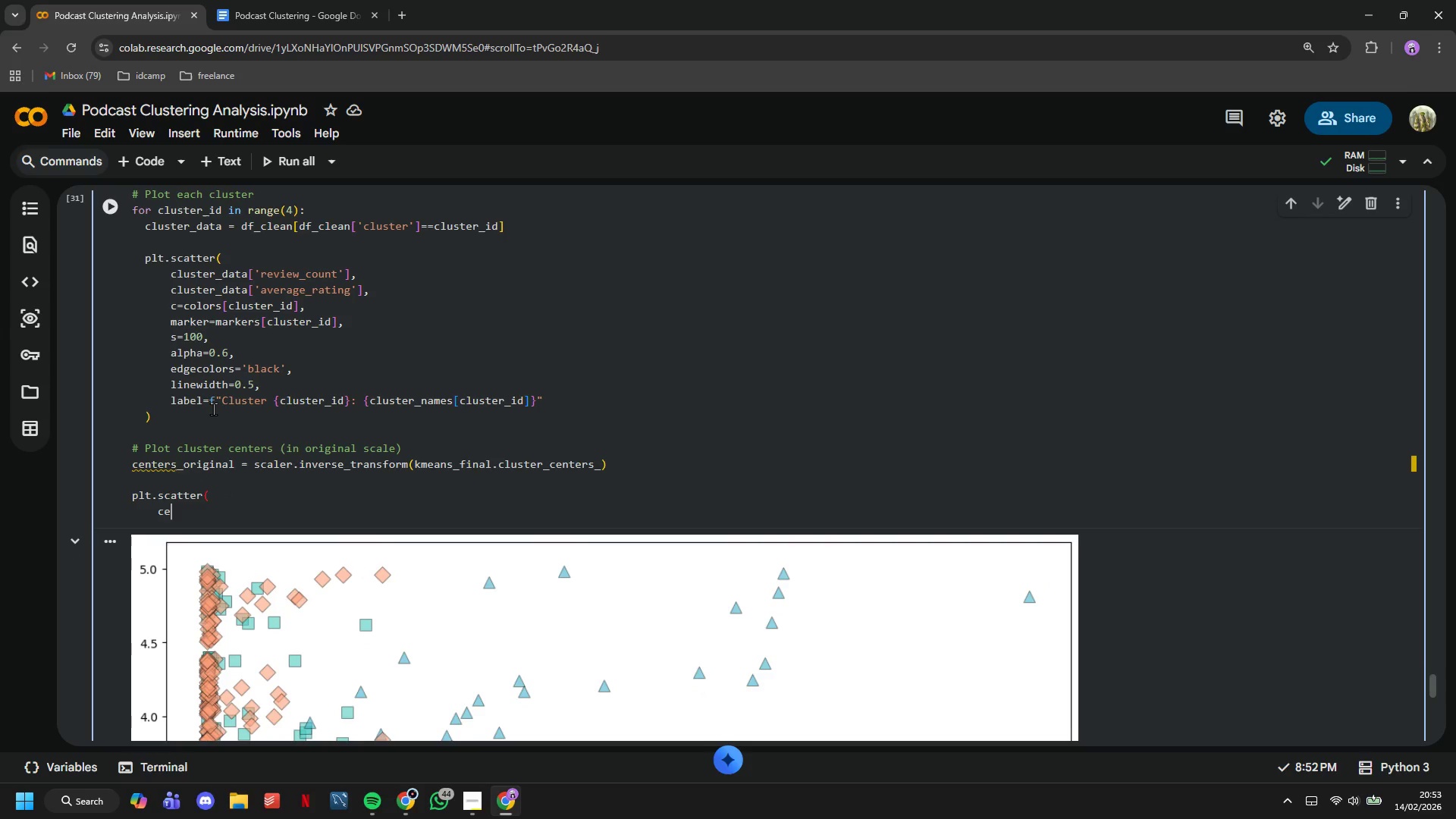 
key(Backspace)
 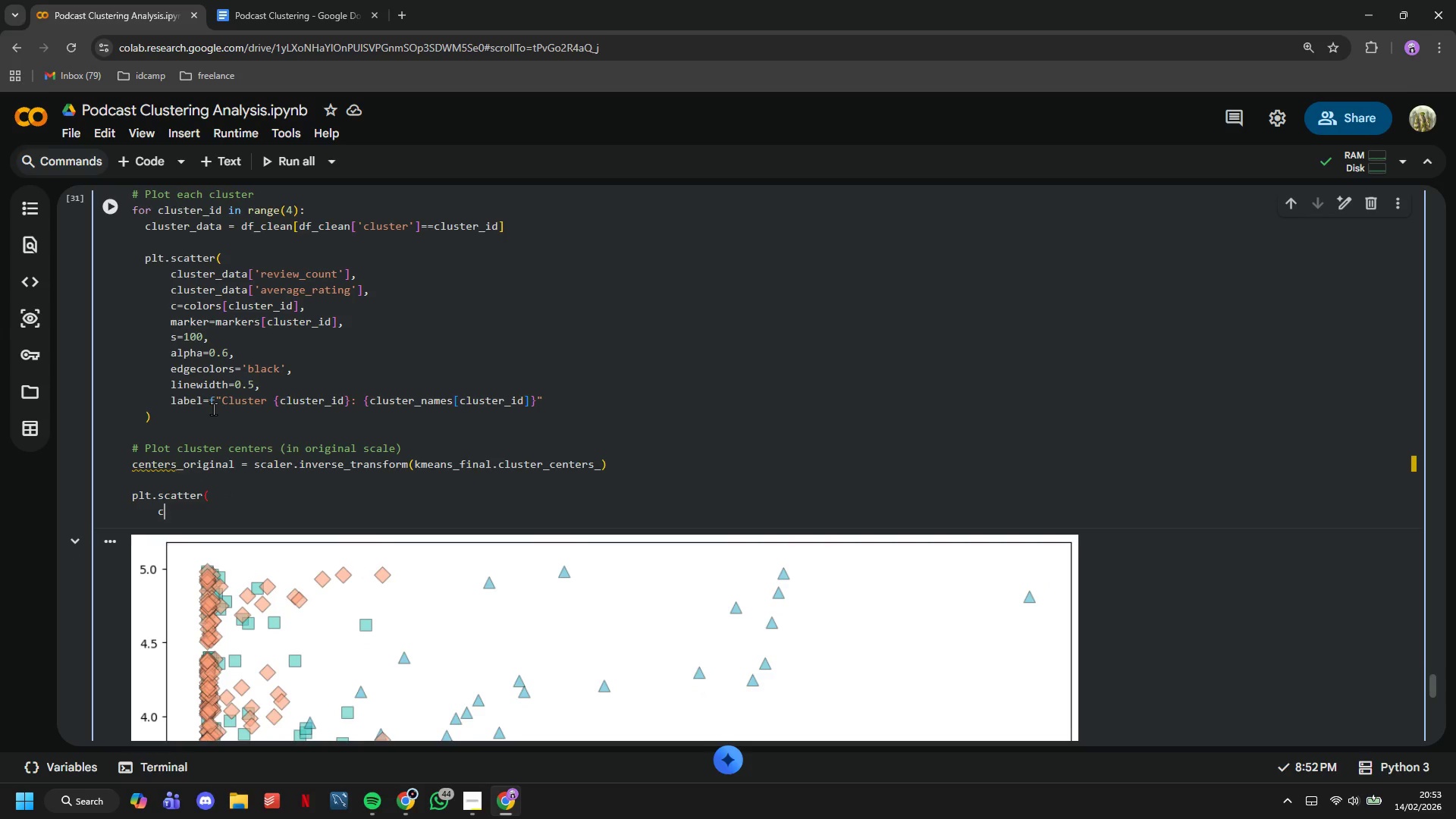 
key(Backspace)
 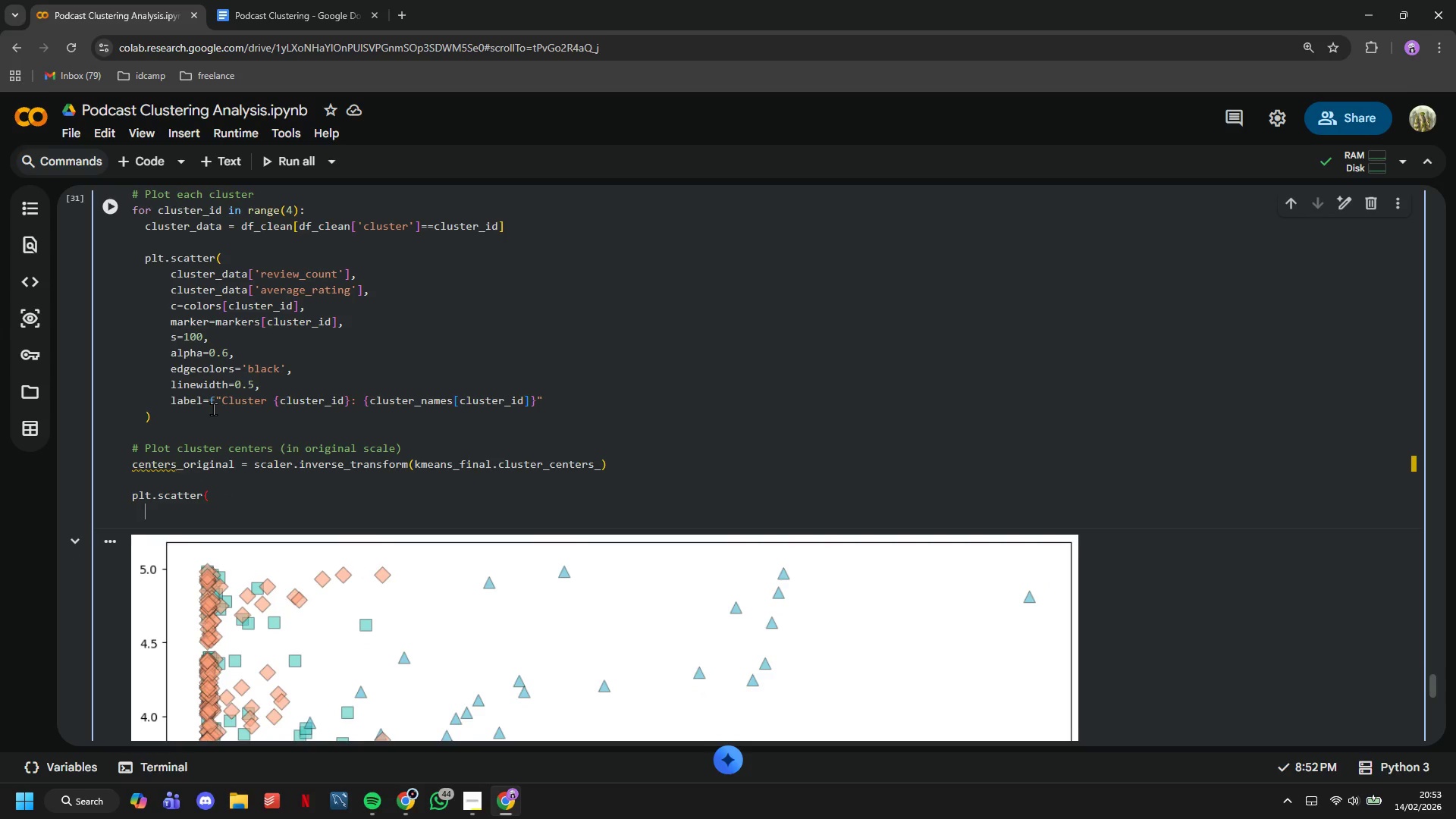 
key(Backspace)
 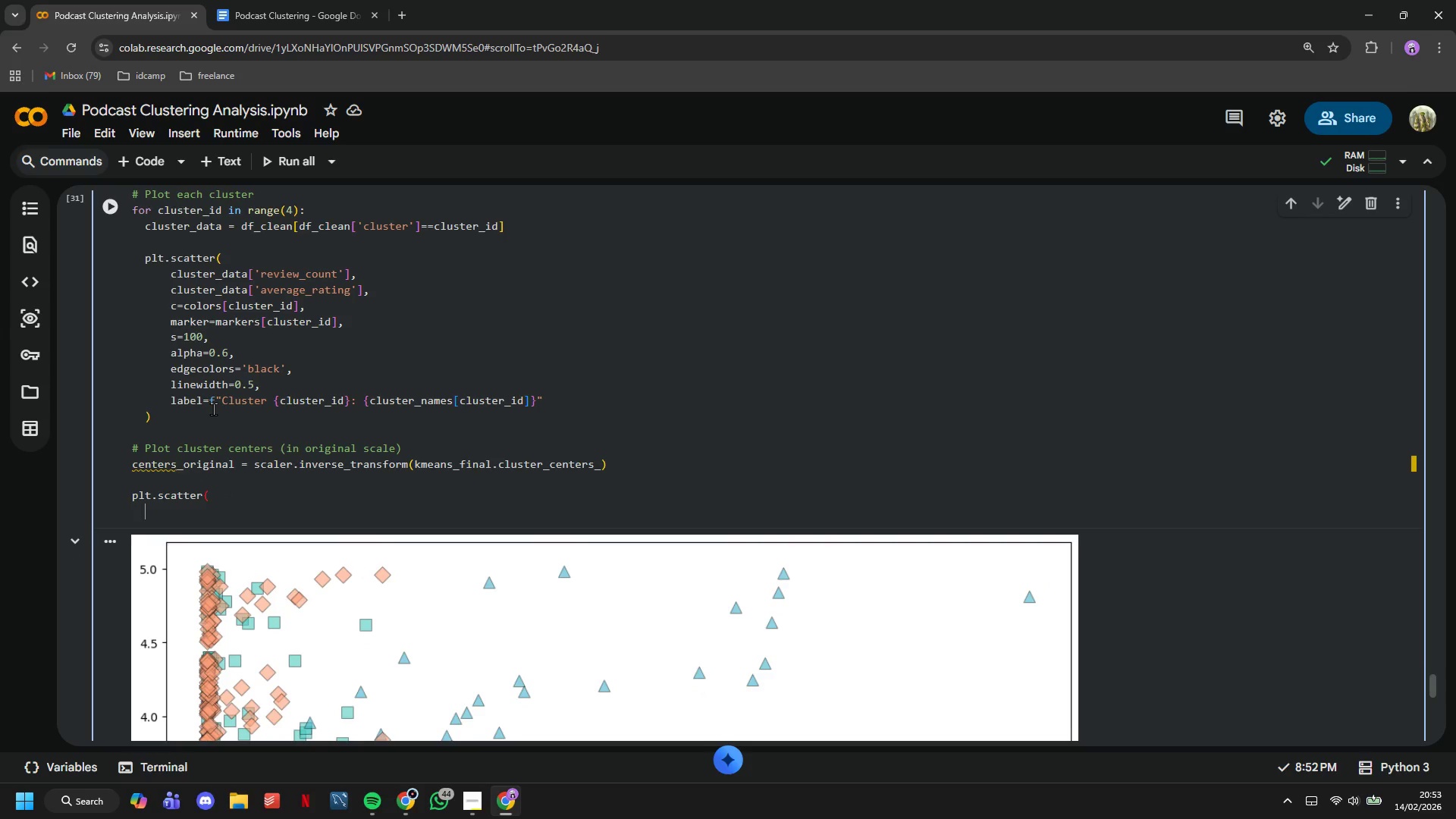 
key(Backspace)
 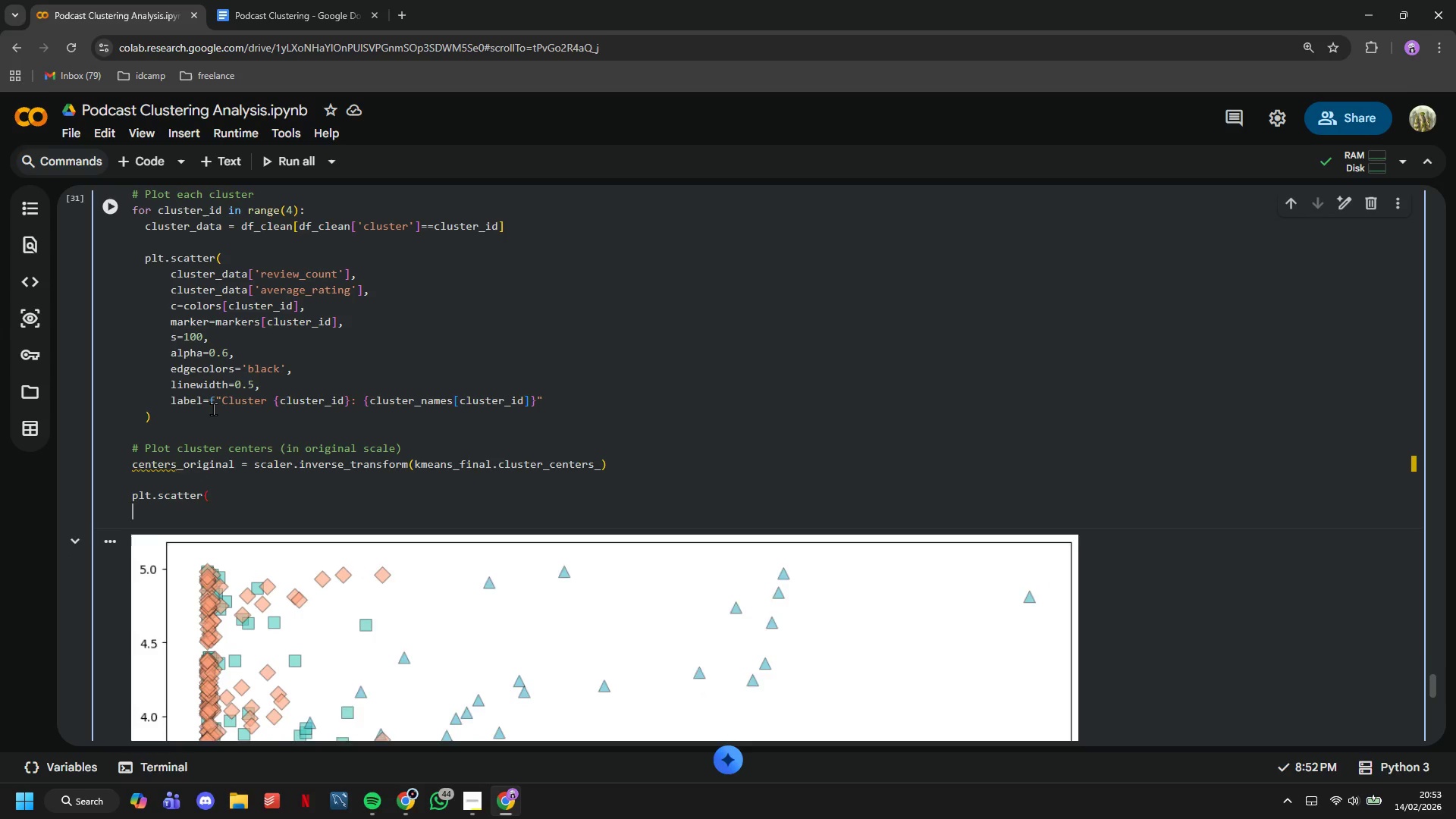 
key(Backspace)
 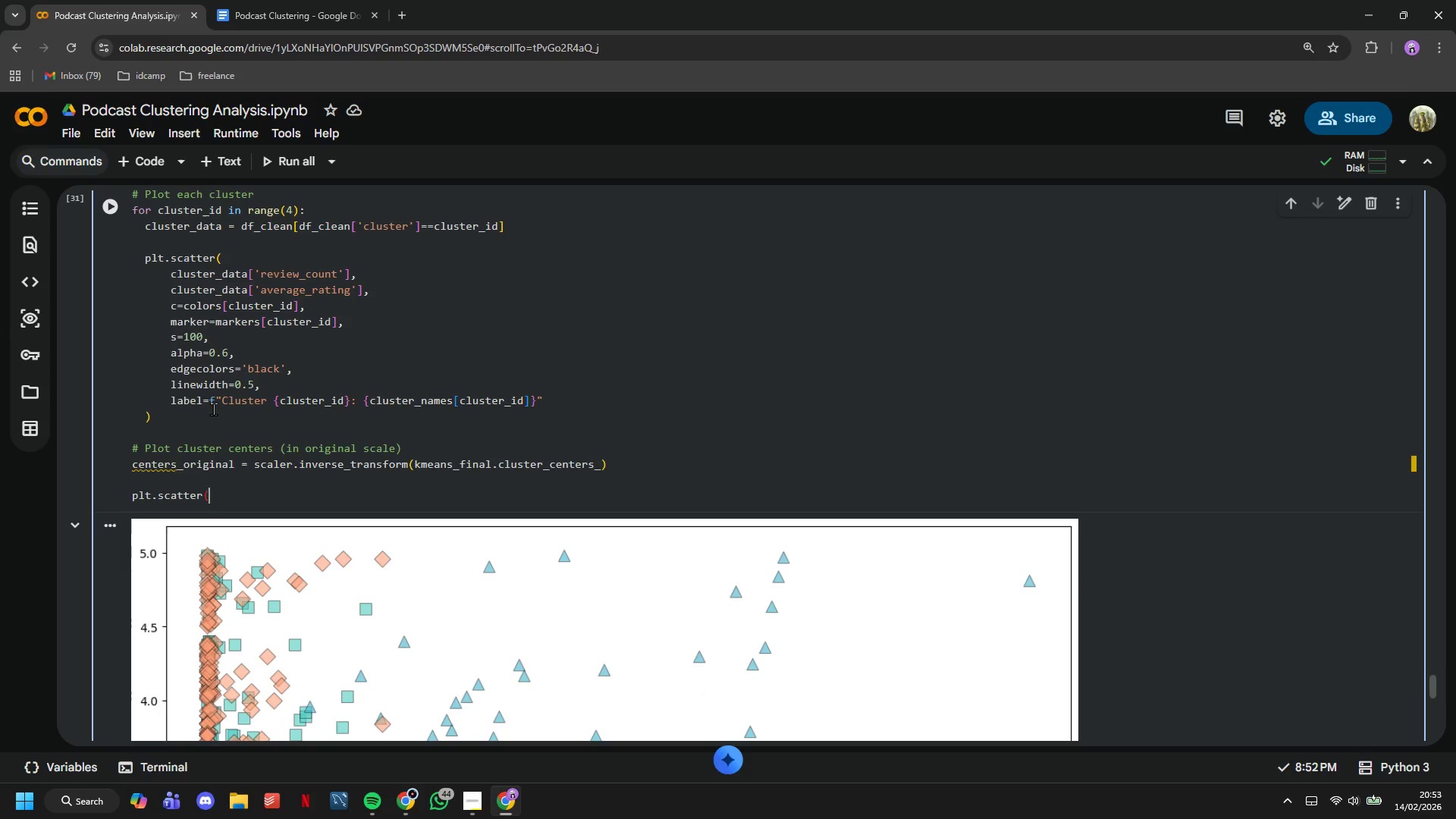 
key(Backspace)
 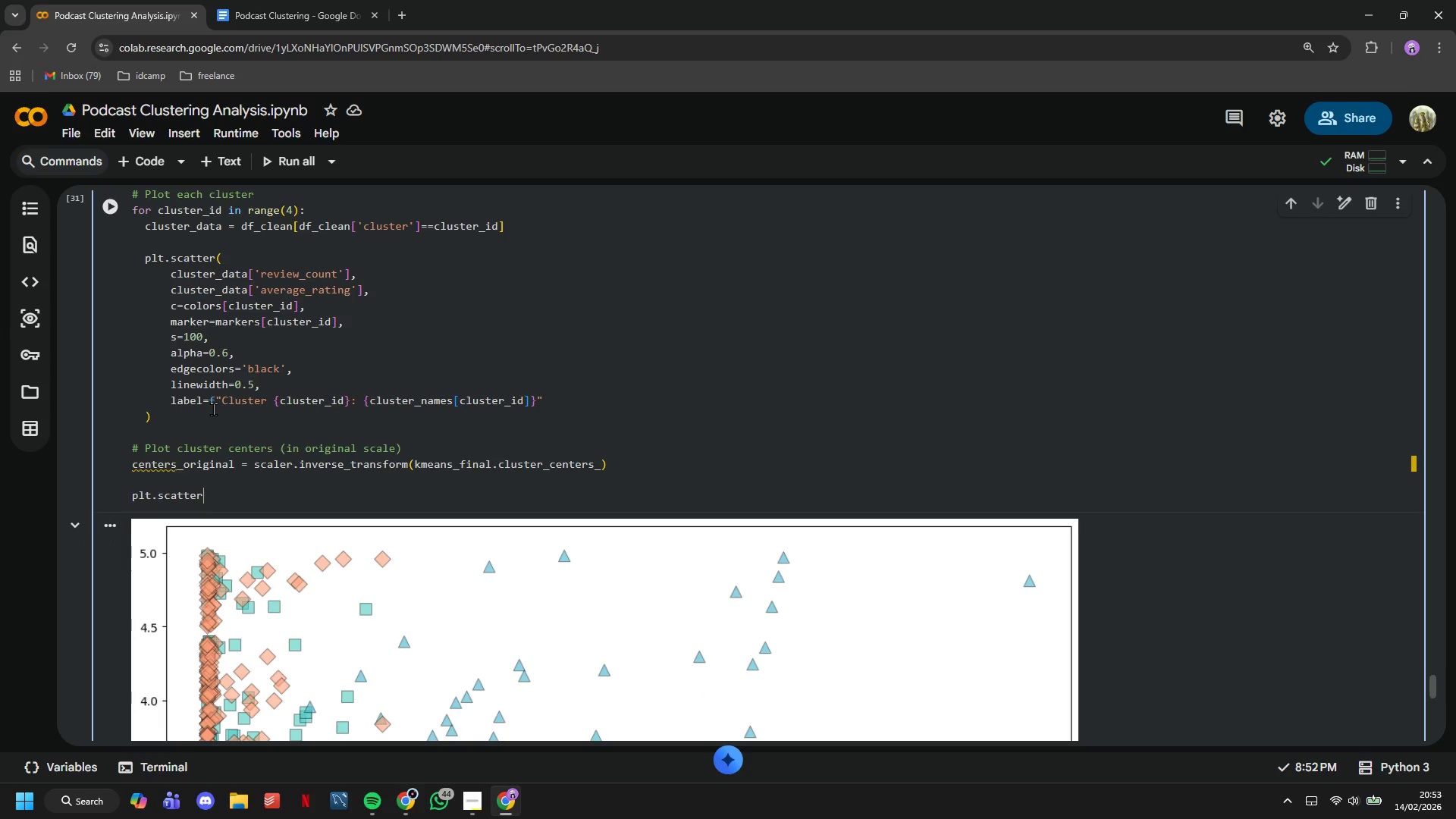 
key(Shift+9)
 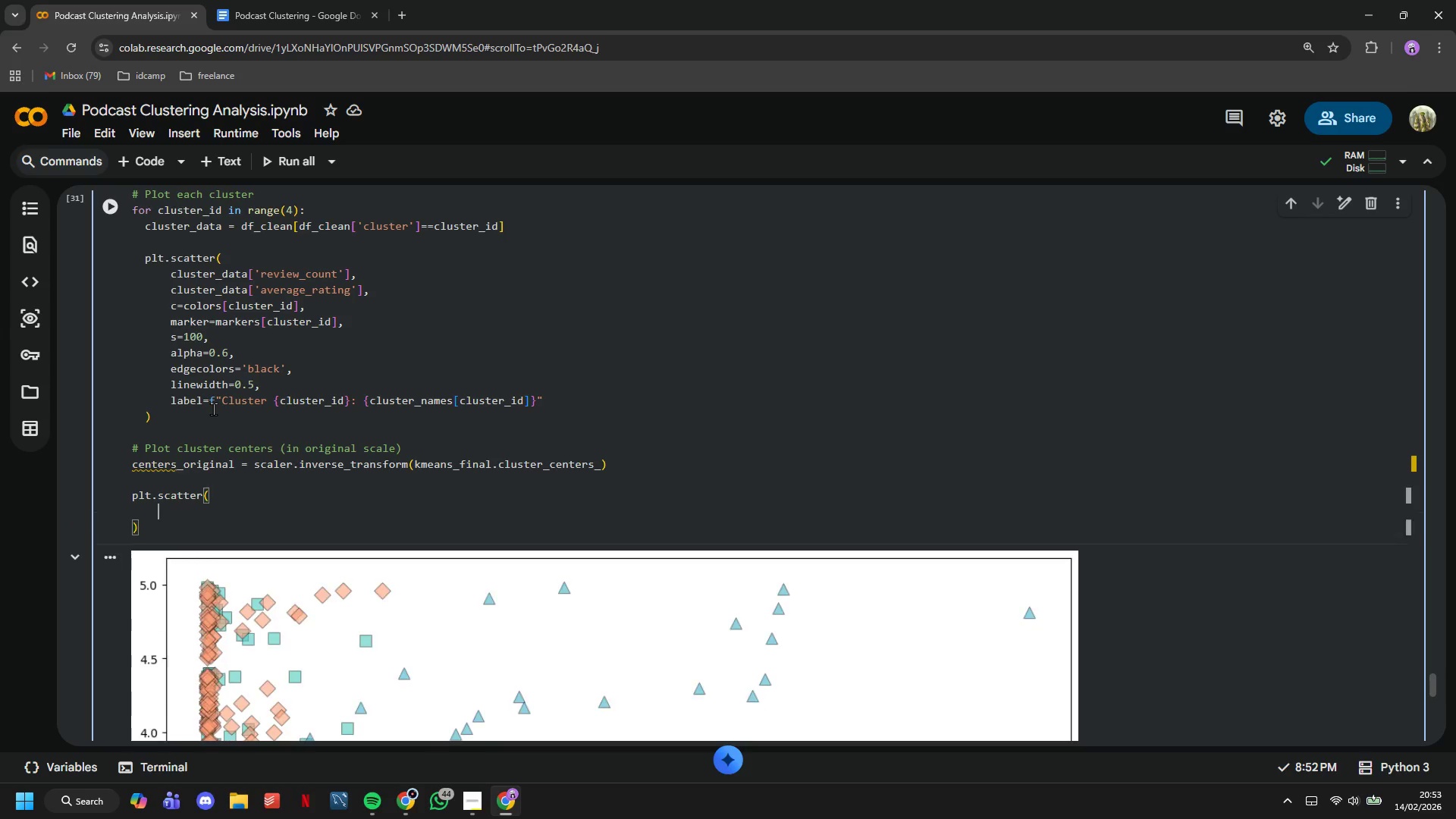 
key(Enter)
 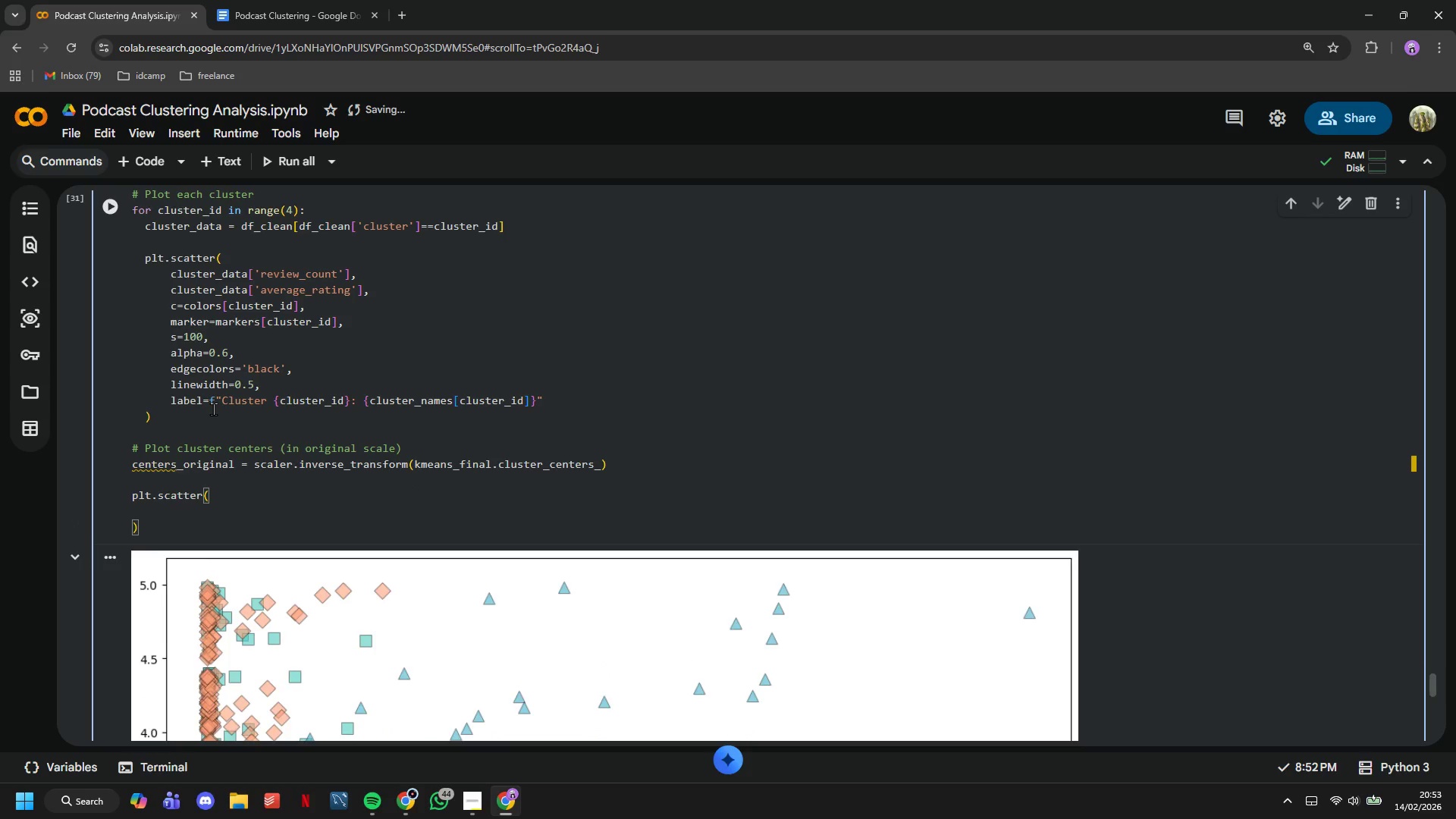 
type(centers_df['re)
key(Tab)
 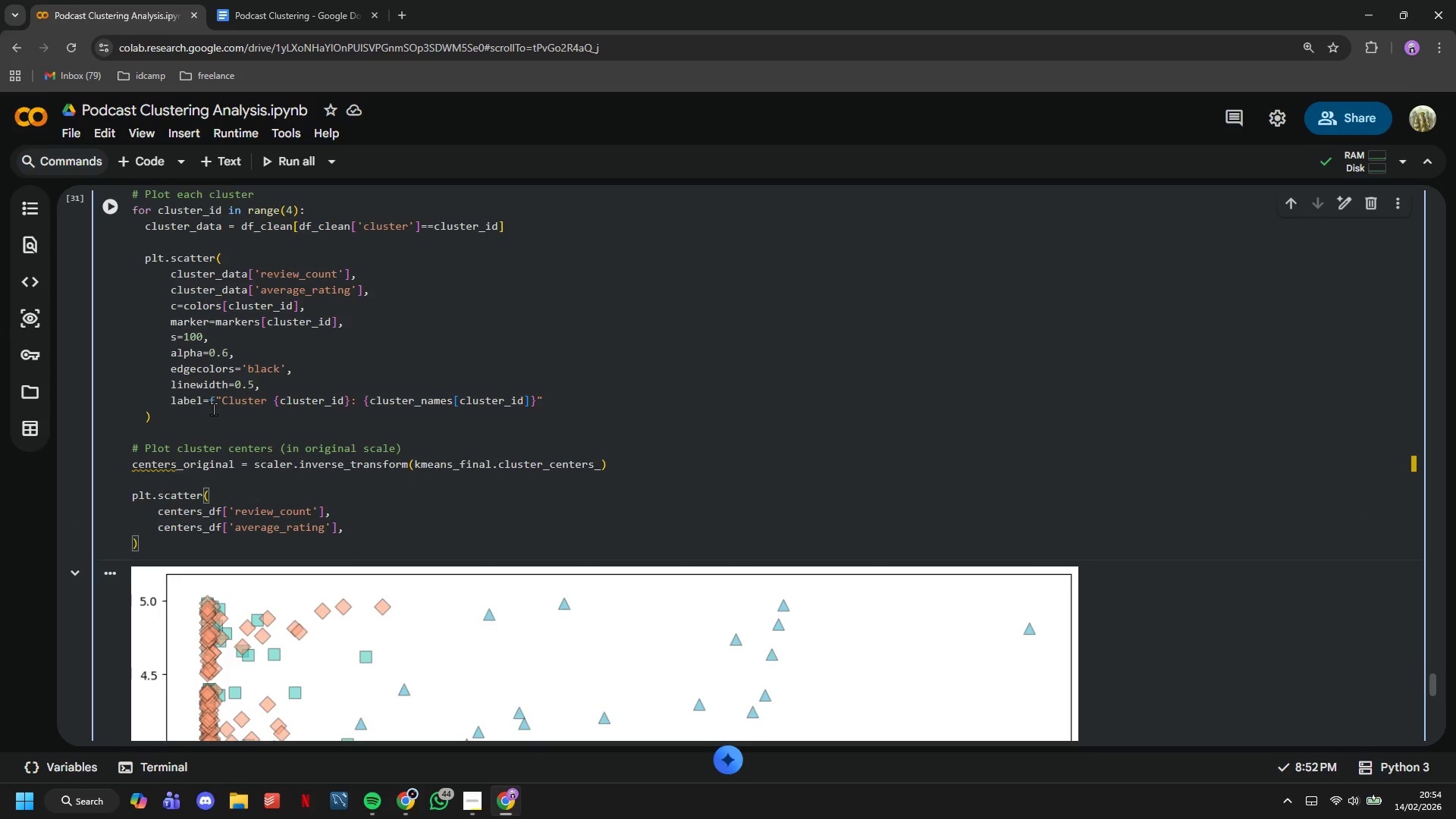 
key(Enter)
 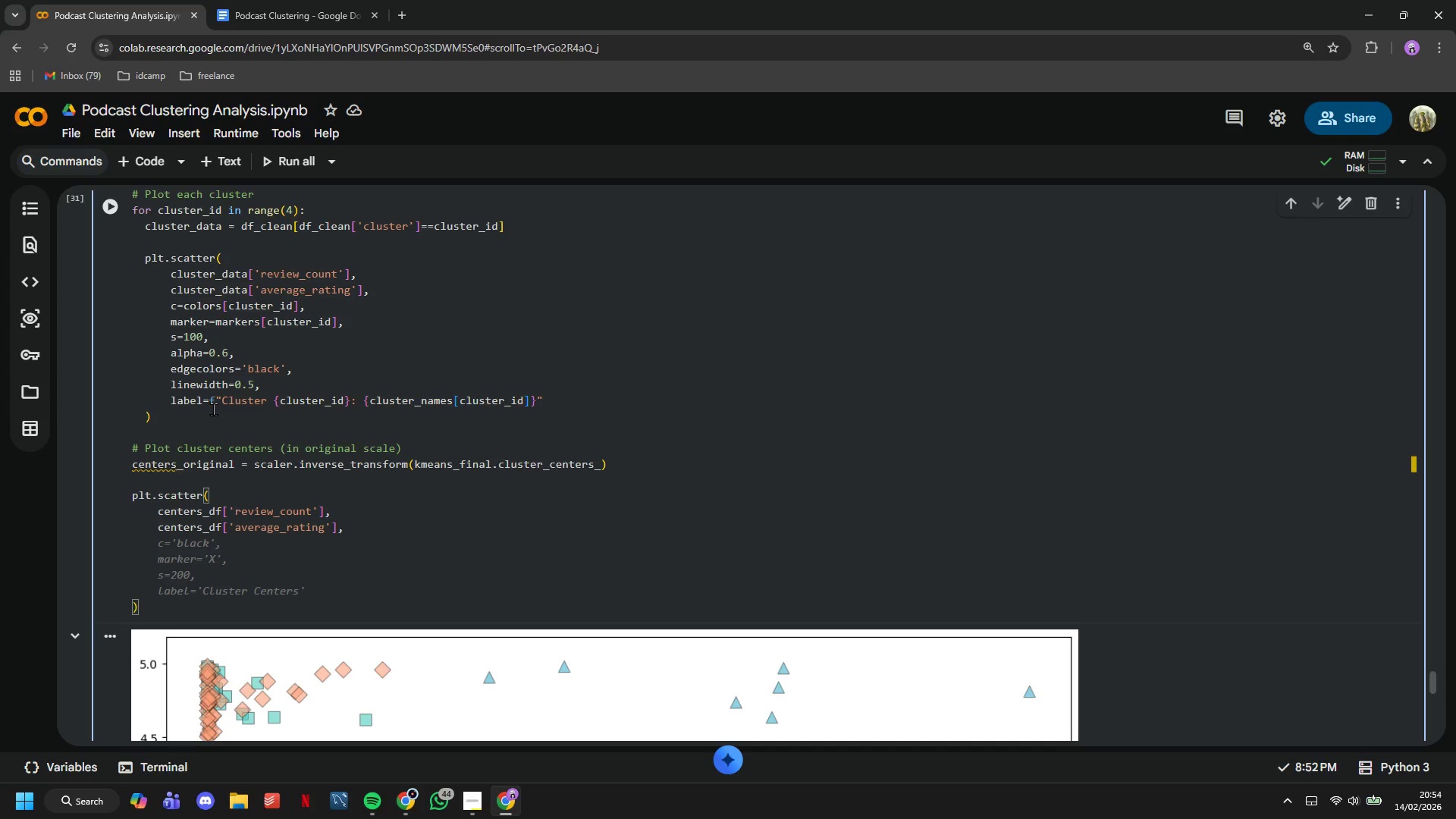 
key(Tab)
 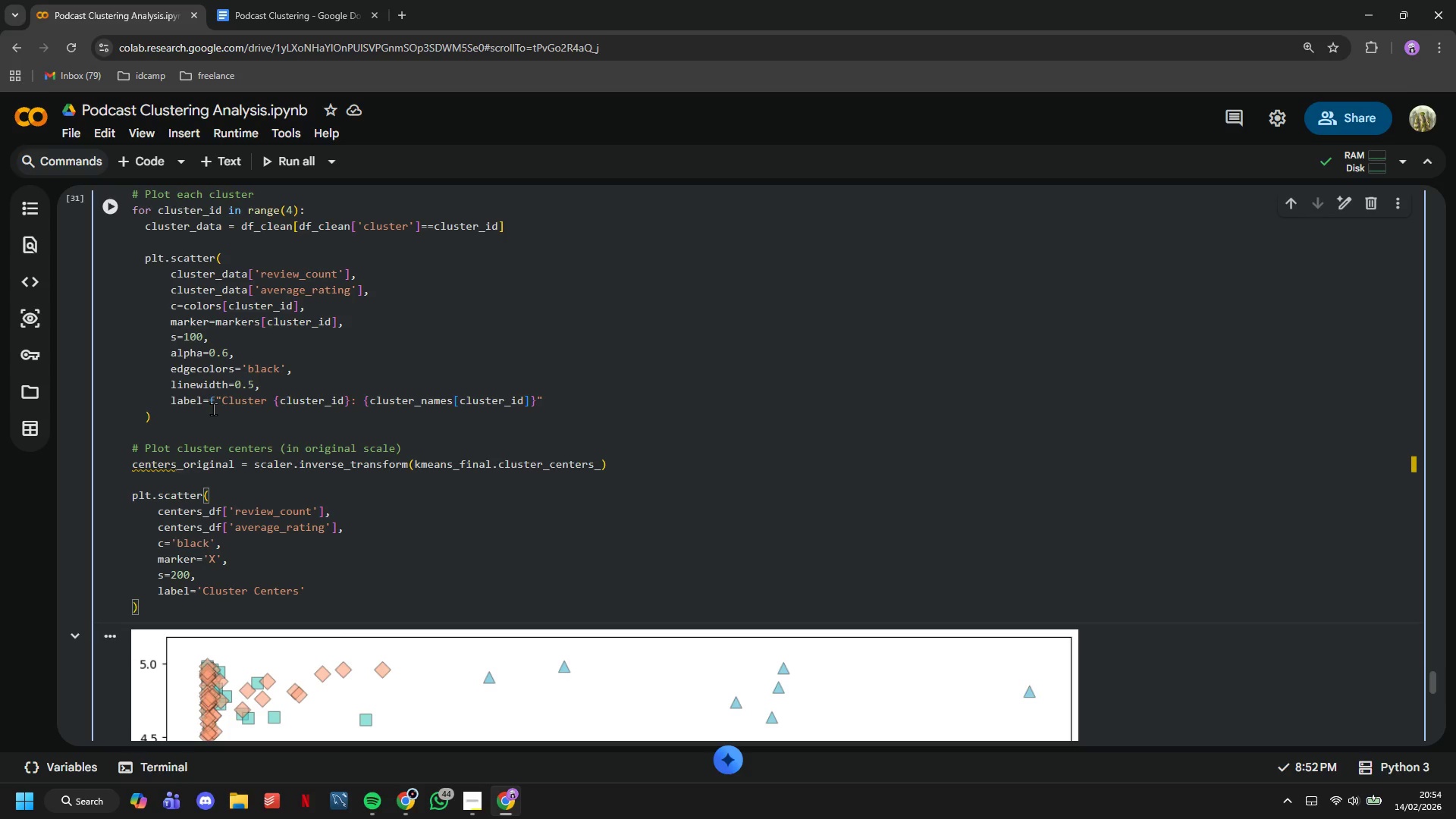 
key(Enter)
 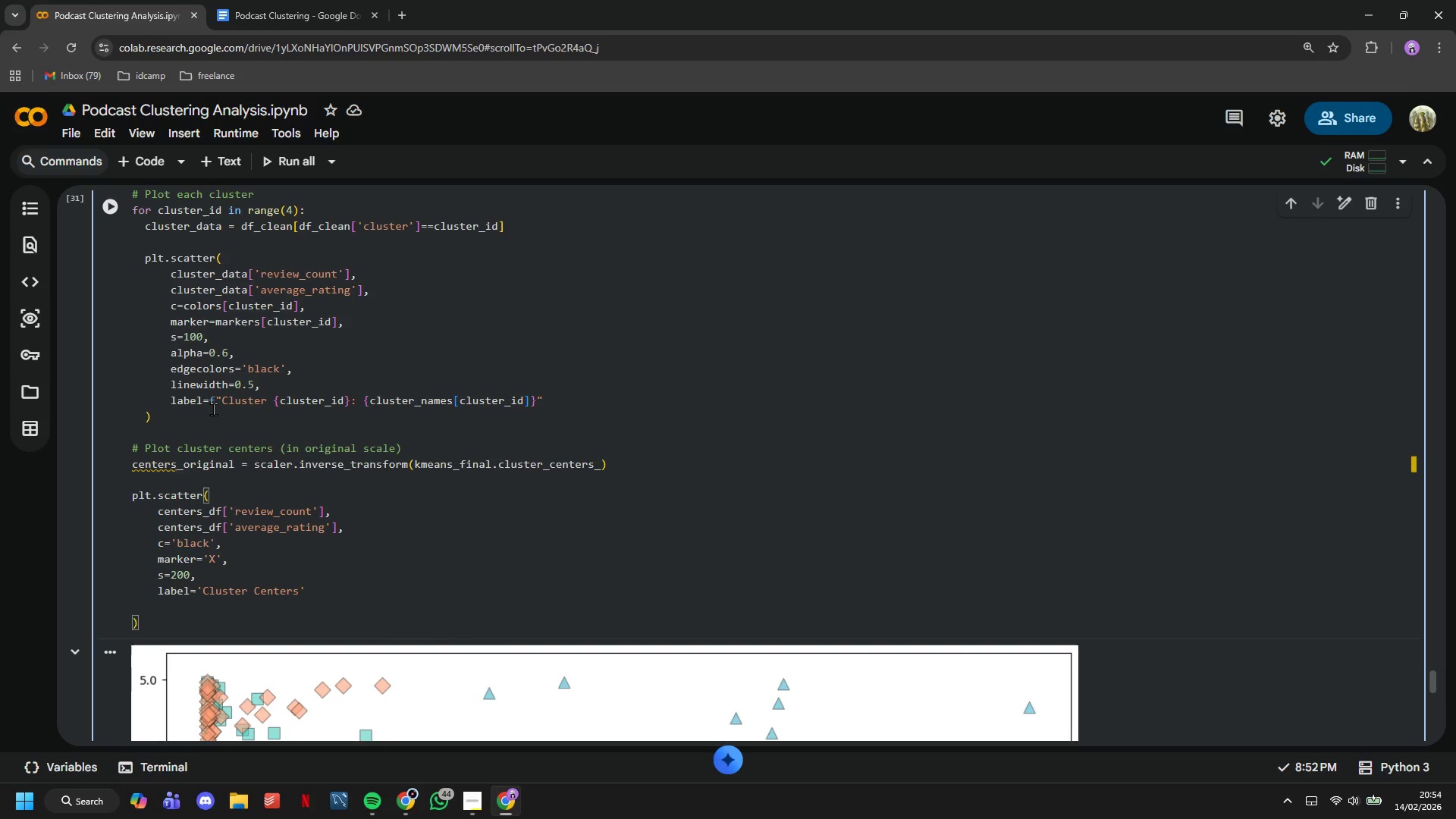 
type(zorder=5)
 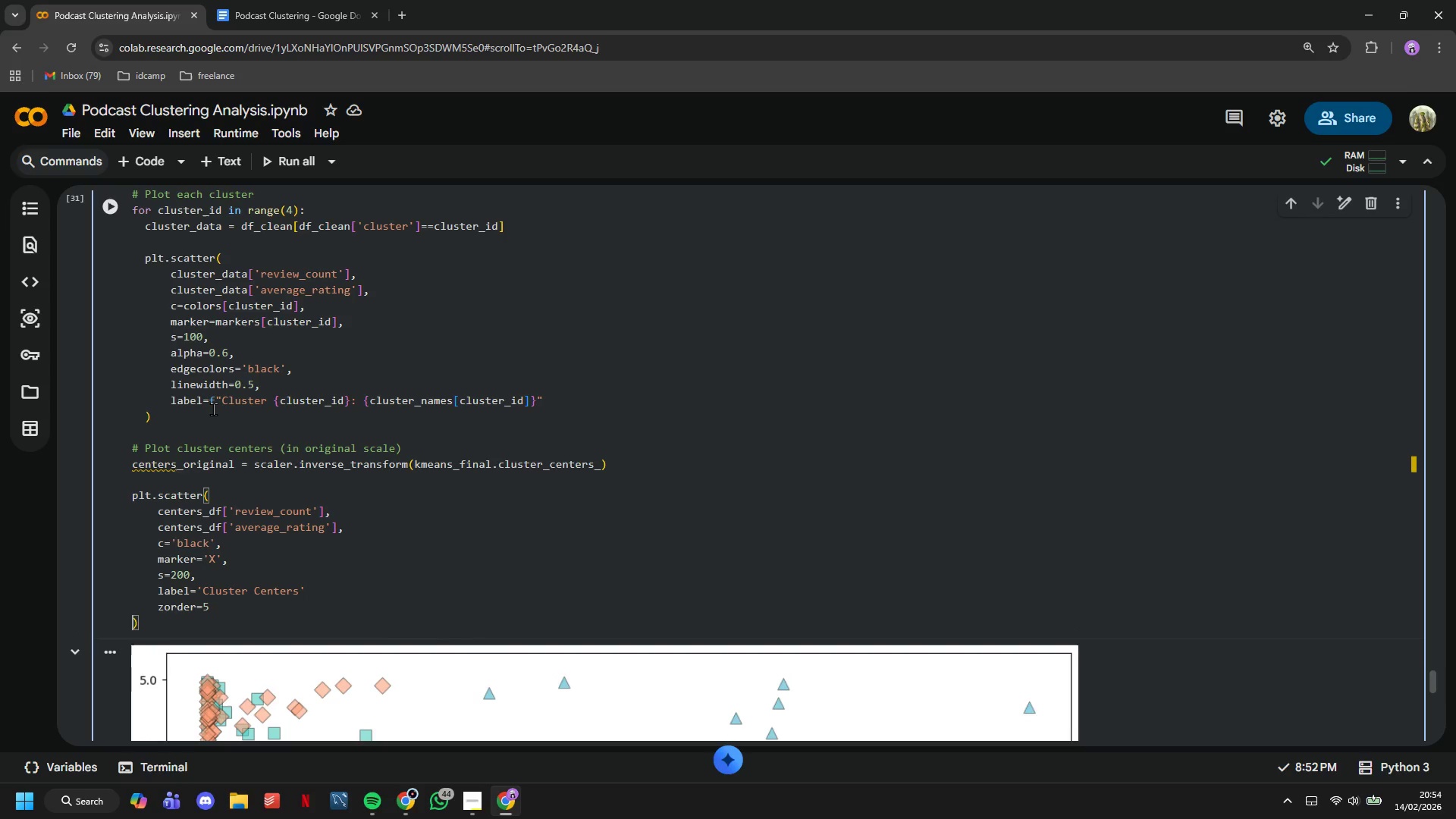 
key(ArrowRight)
 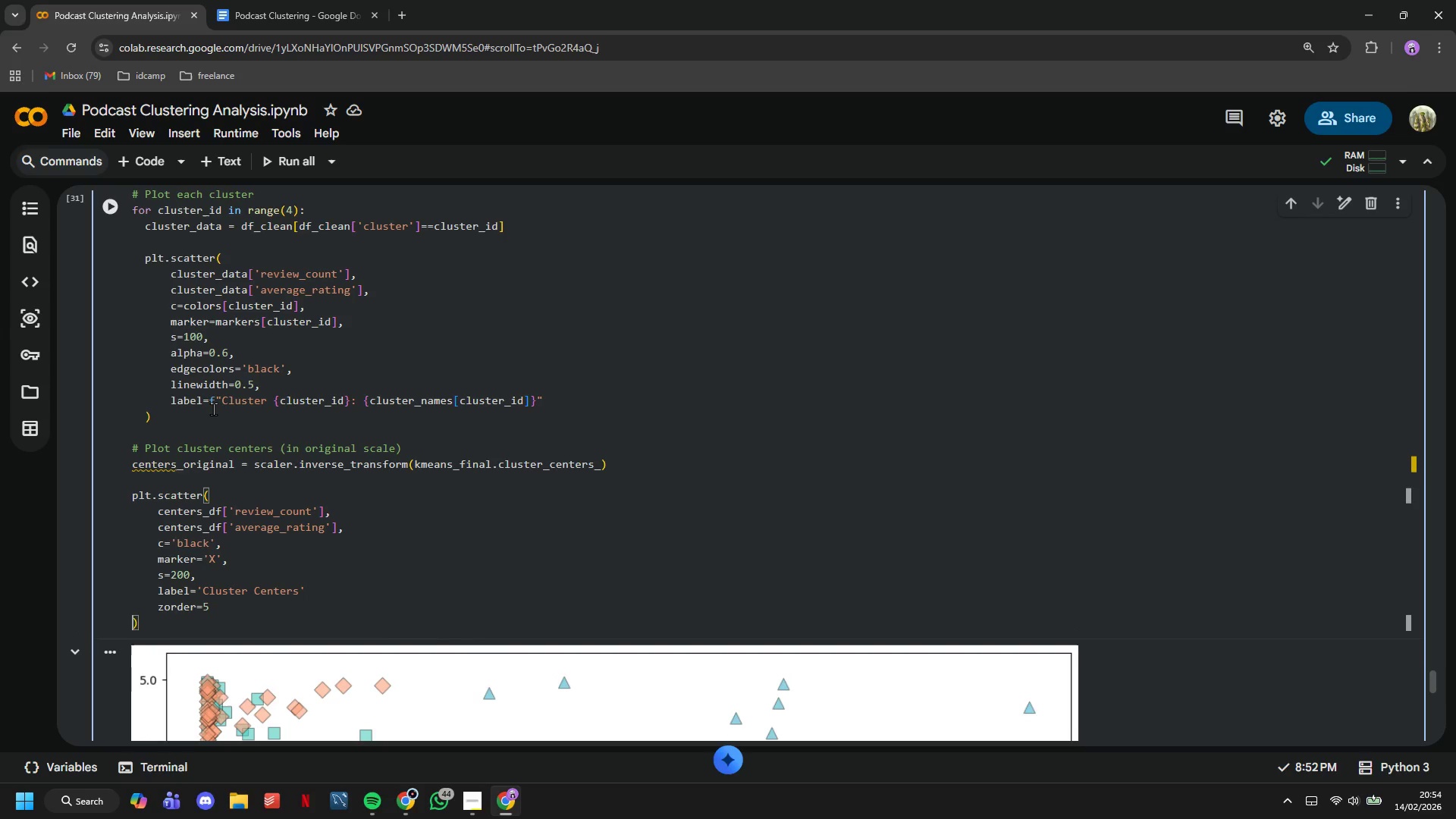 
key(ArrowRight)
 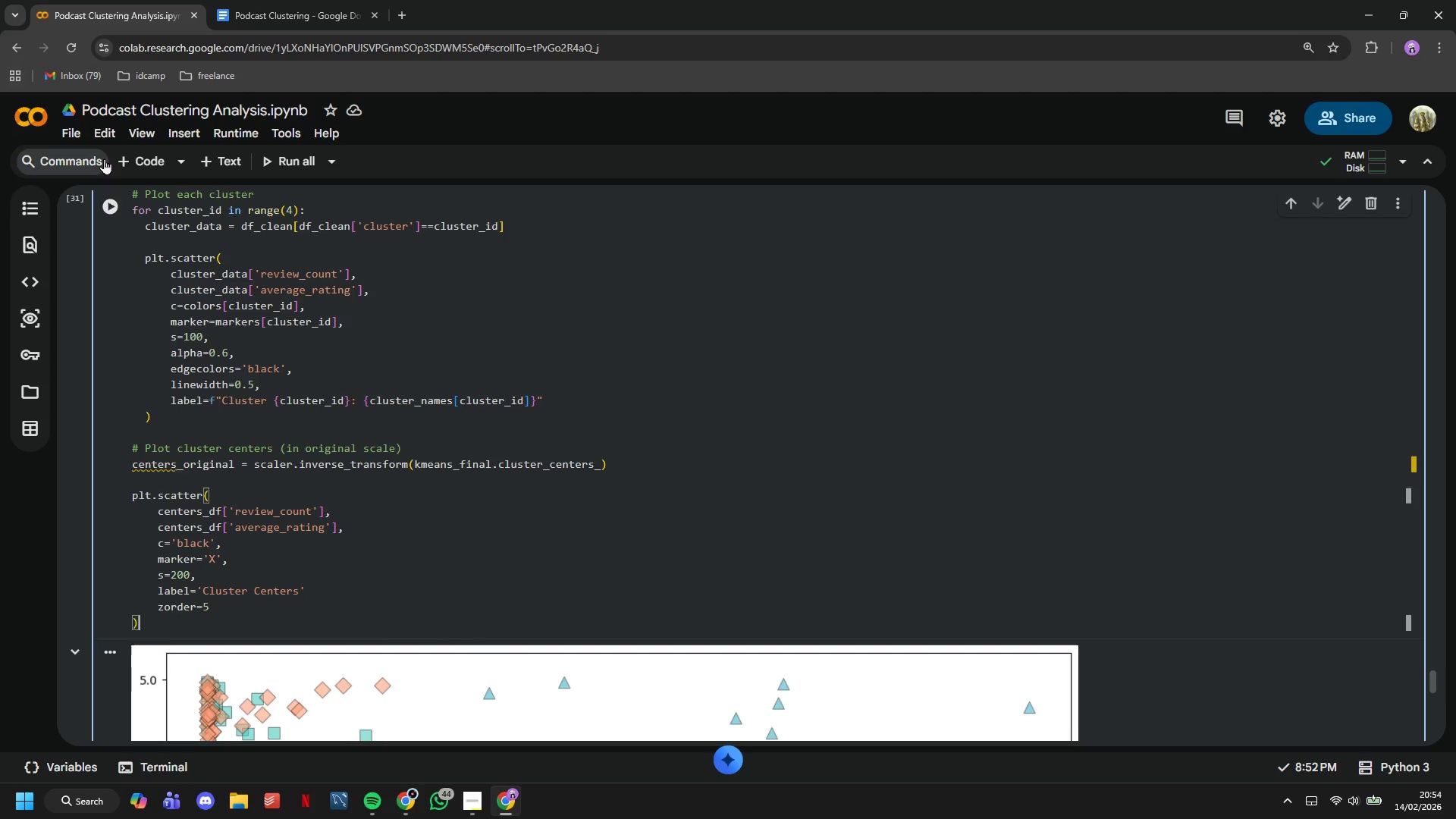 
left_click([105, 196])
 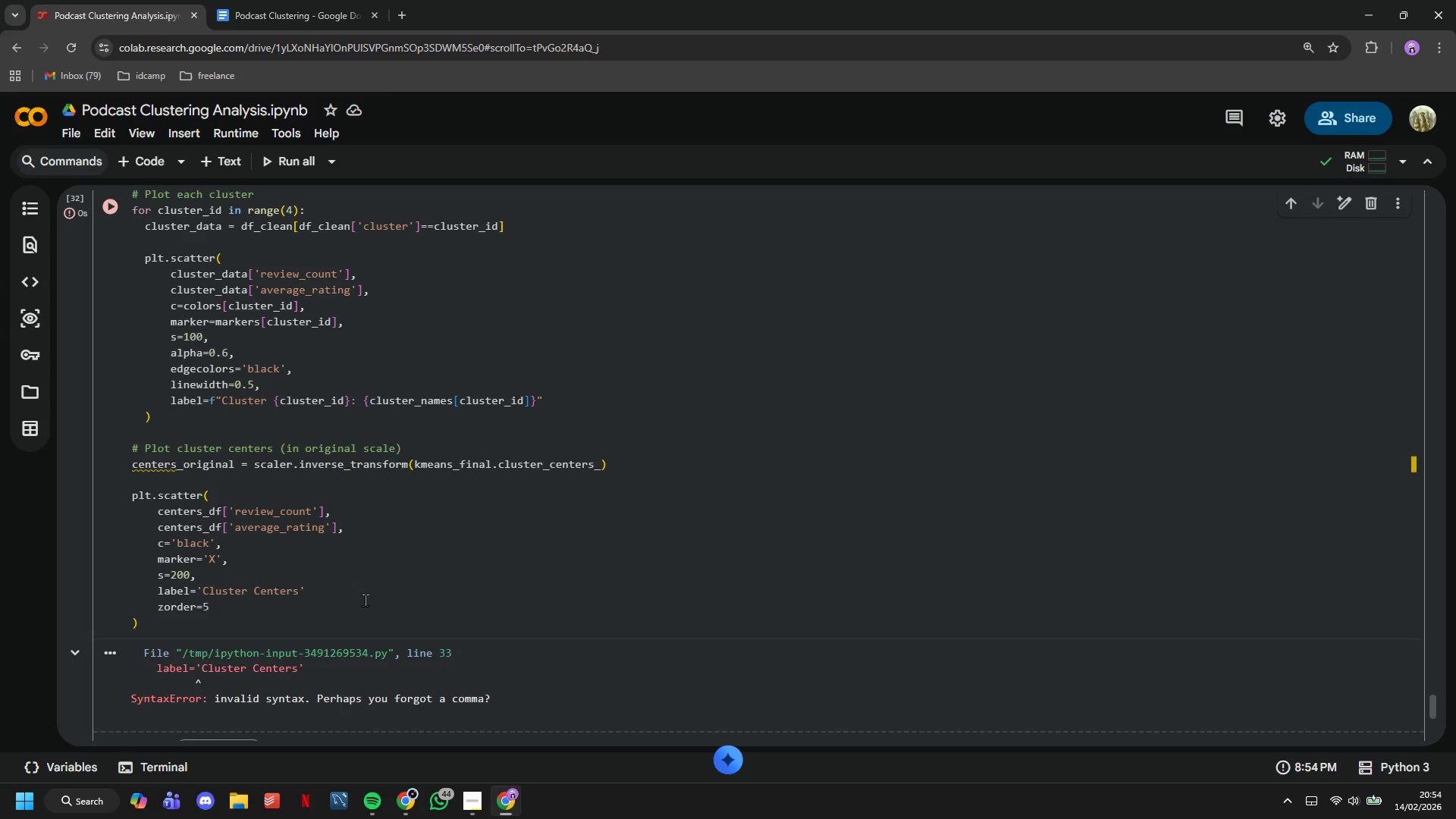 
left_click([336, 592])
 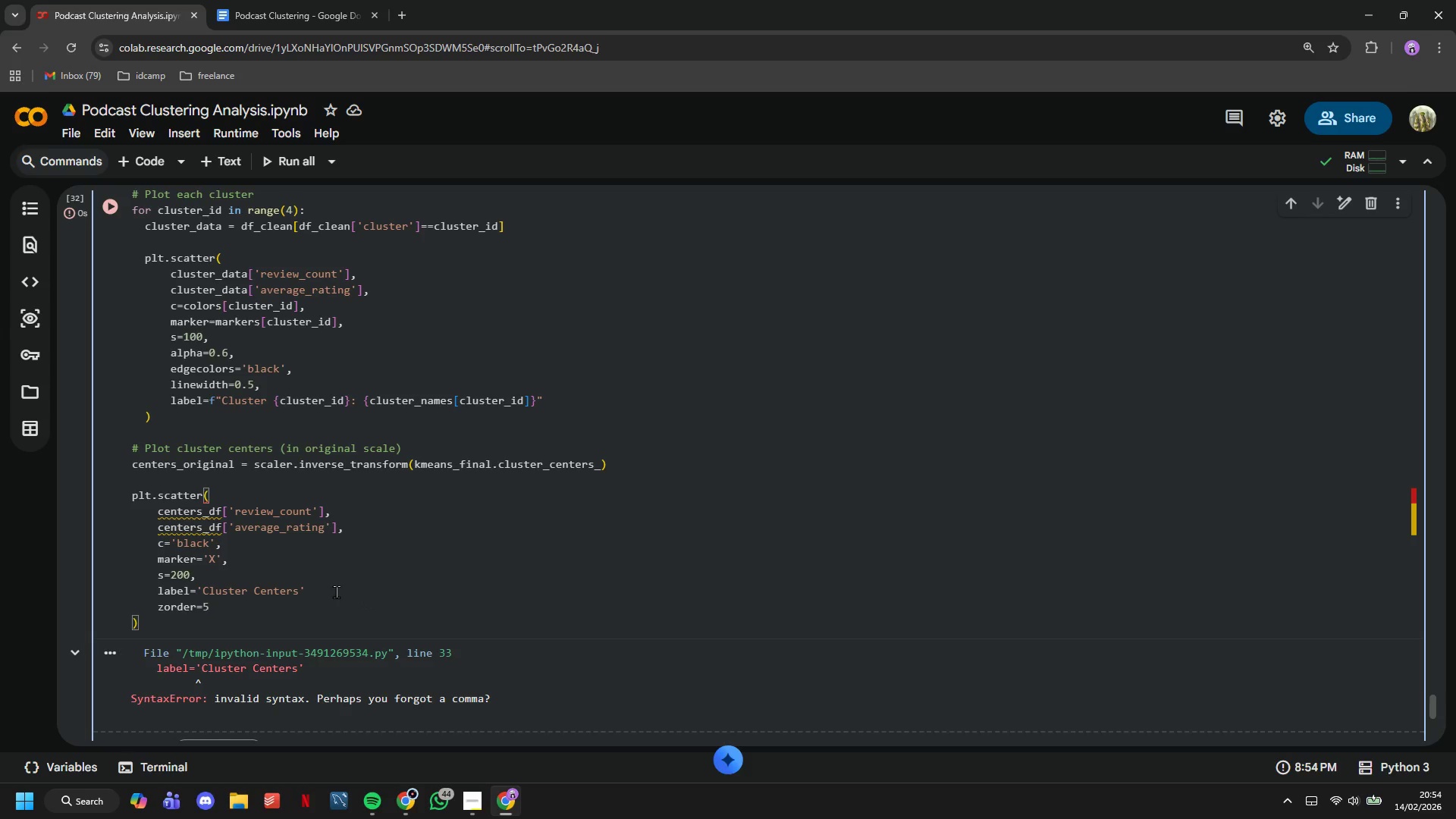 
key(Comma)
 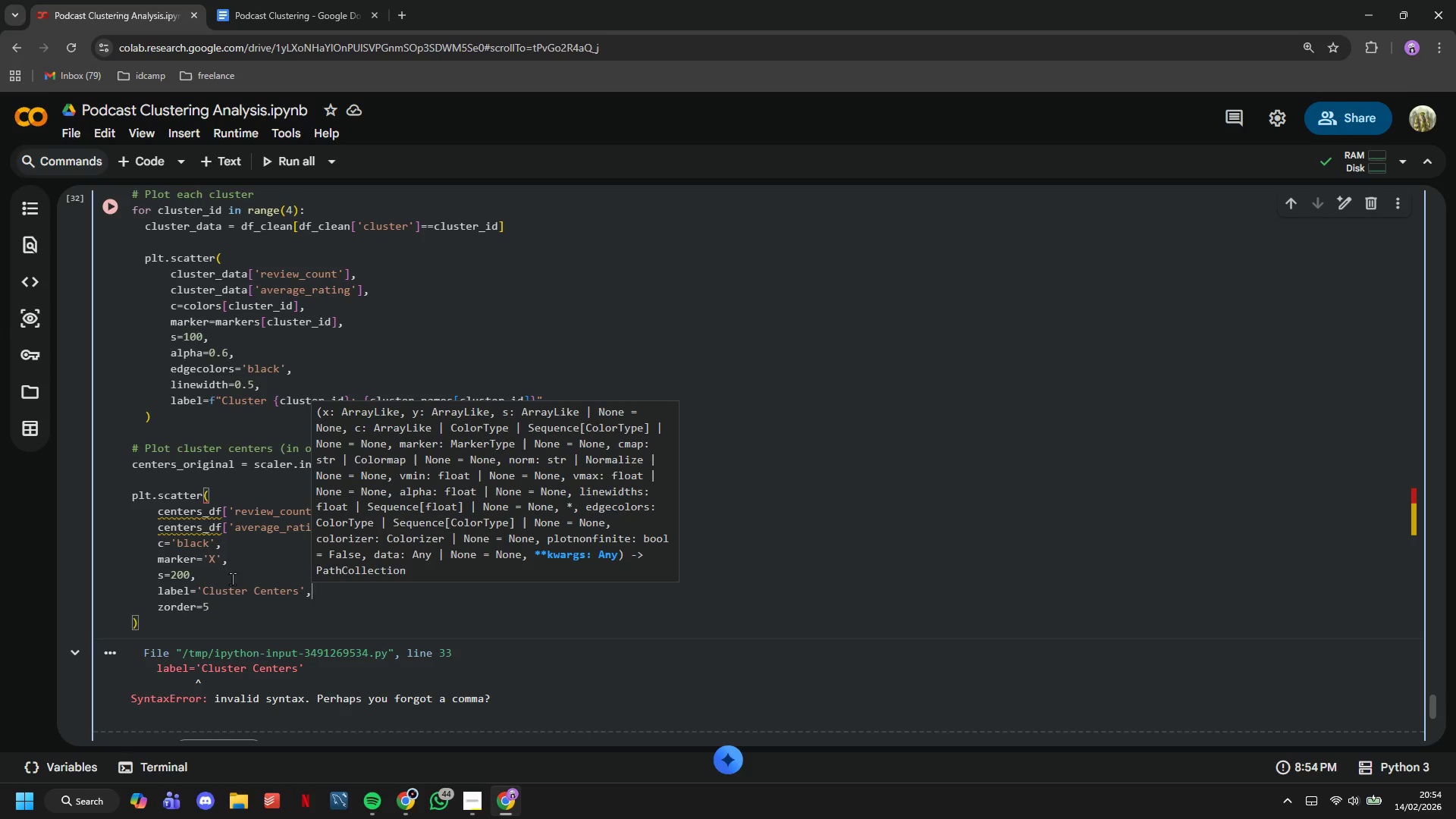 
left_click([178, 572])
 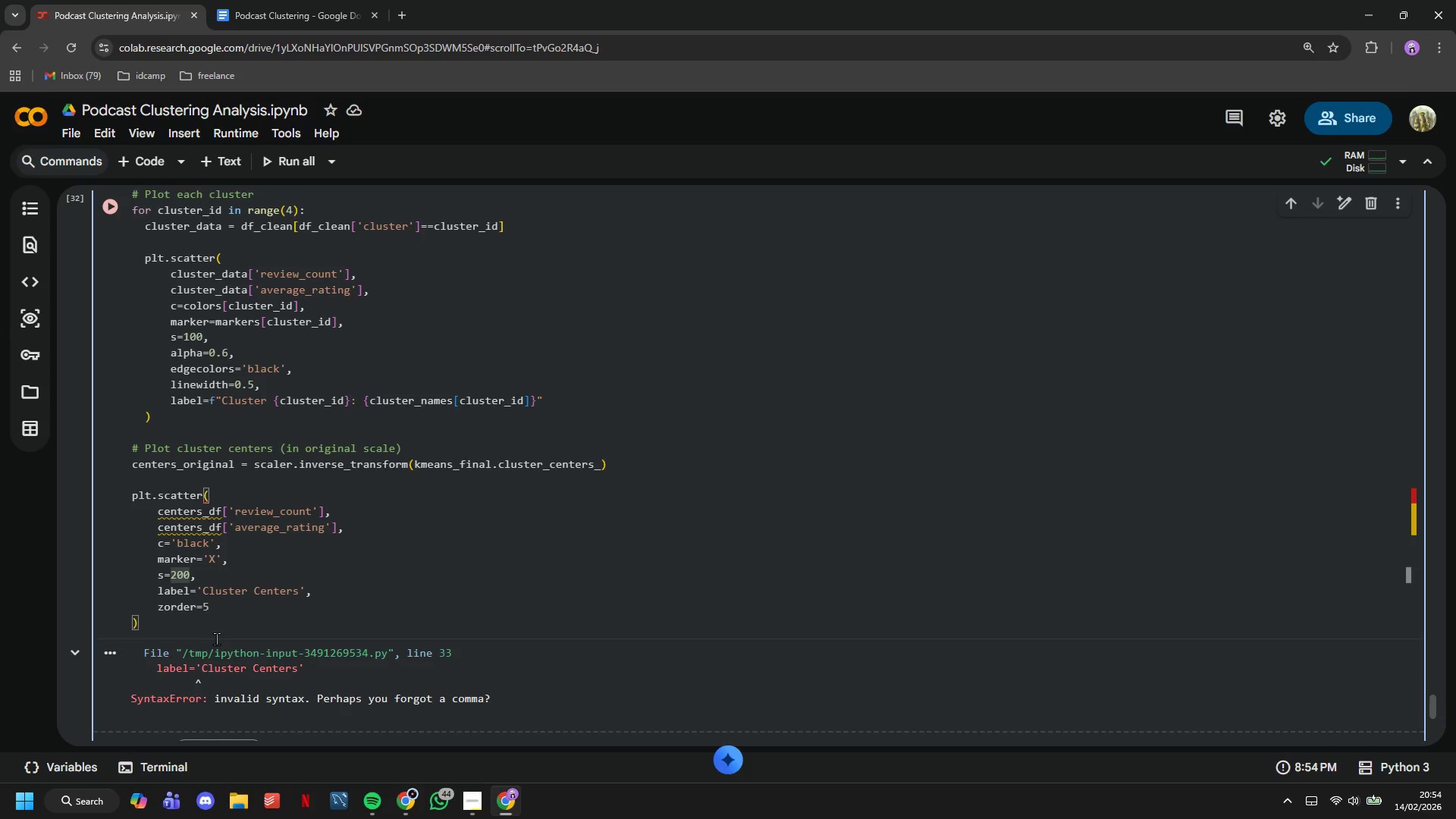 
key(Backspace)
 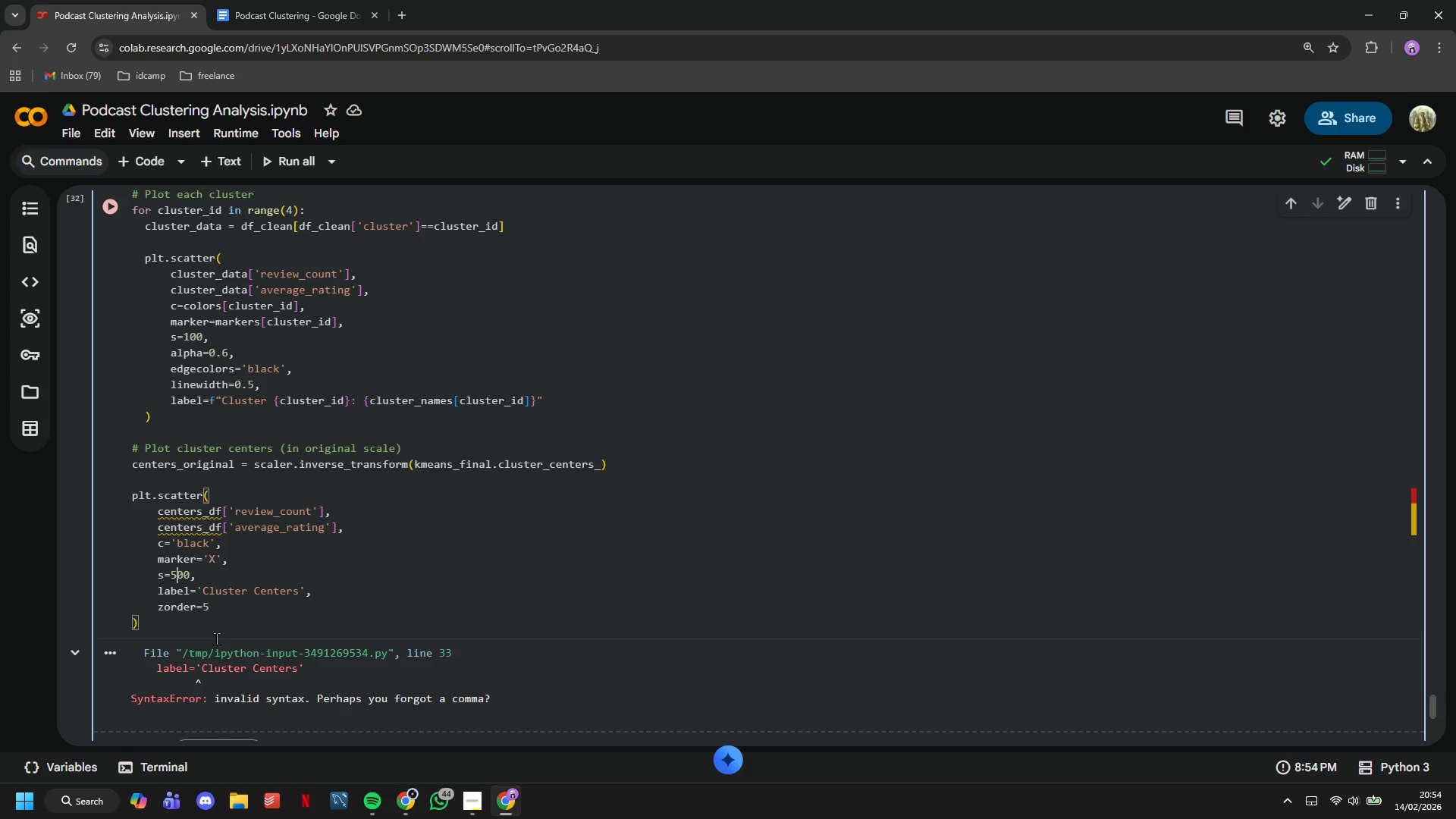 
key(5)
 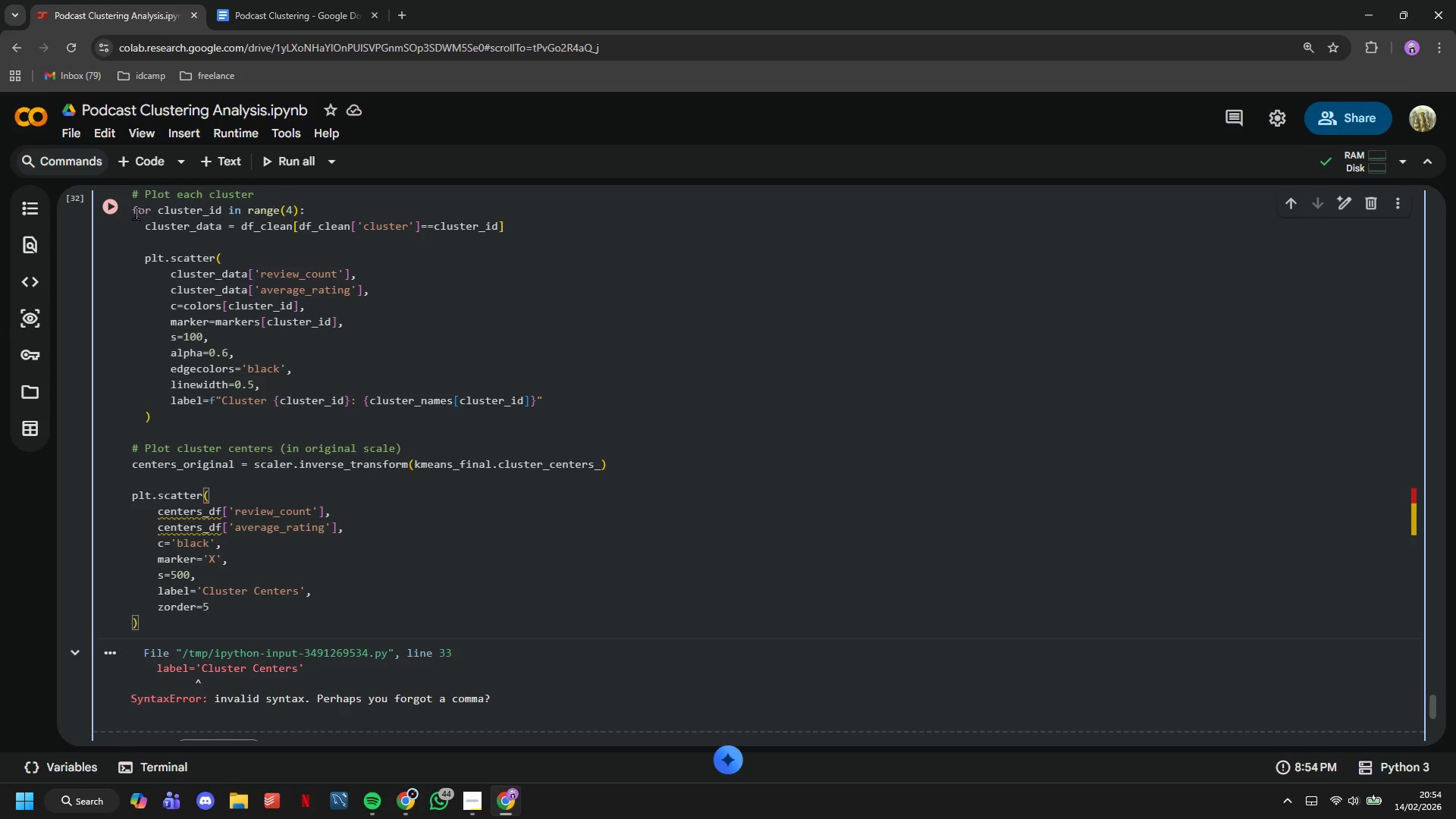 
left_click([118, 212])
 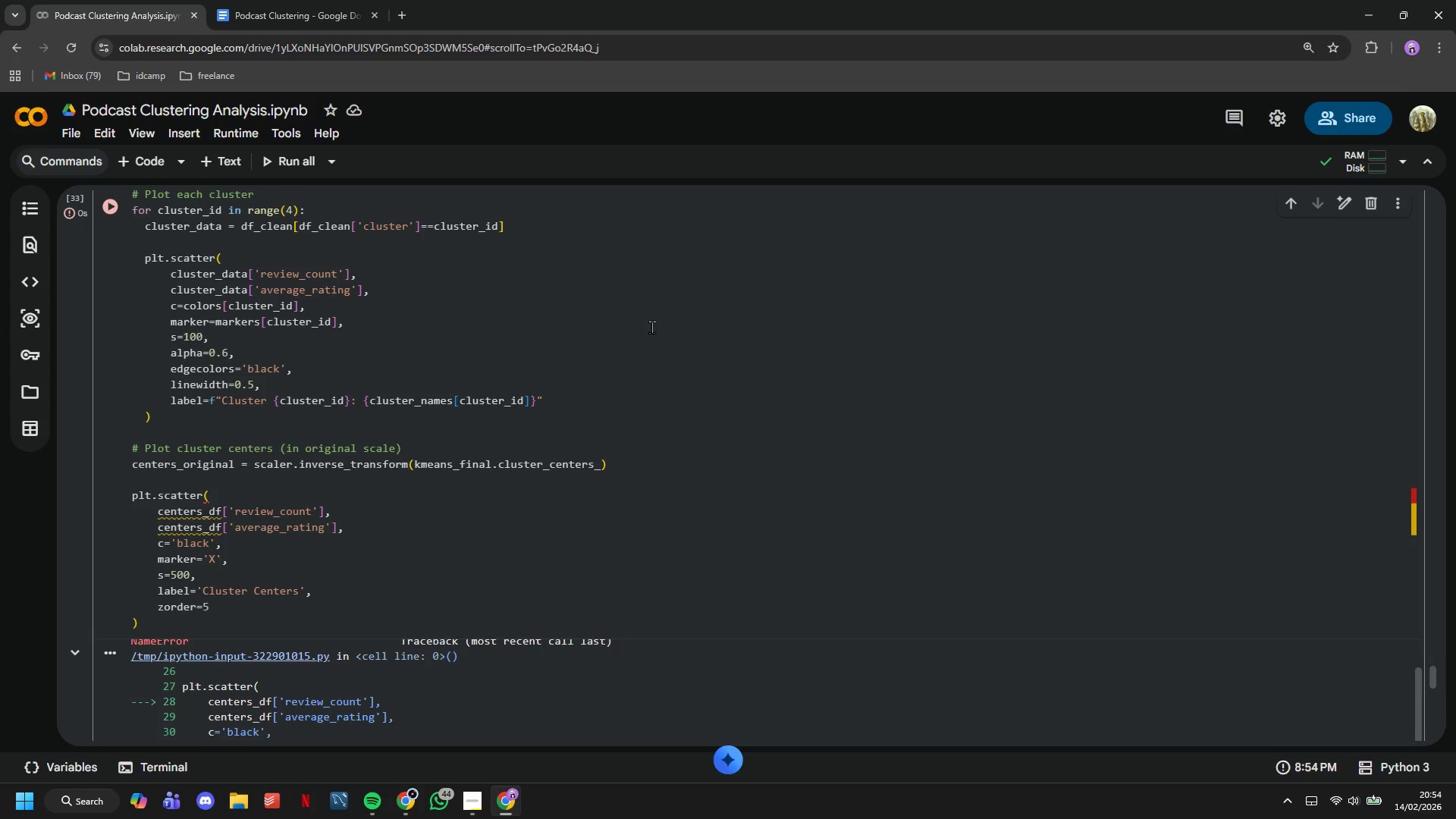 
scroll: coordinate [666, 340], scroll_direction: down, amount: 4.0
 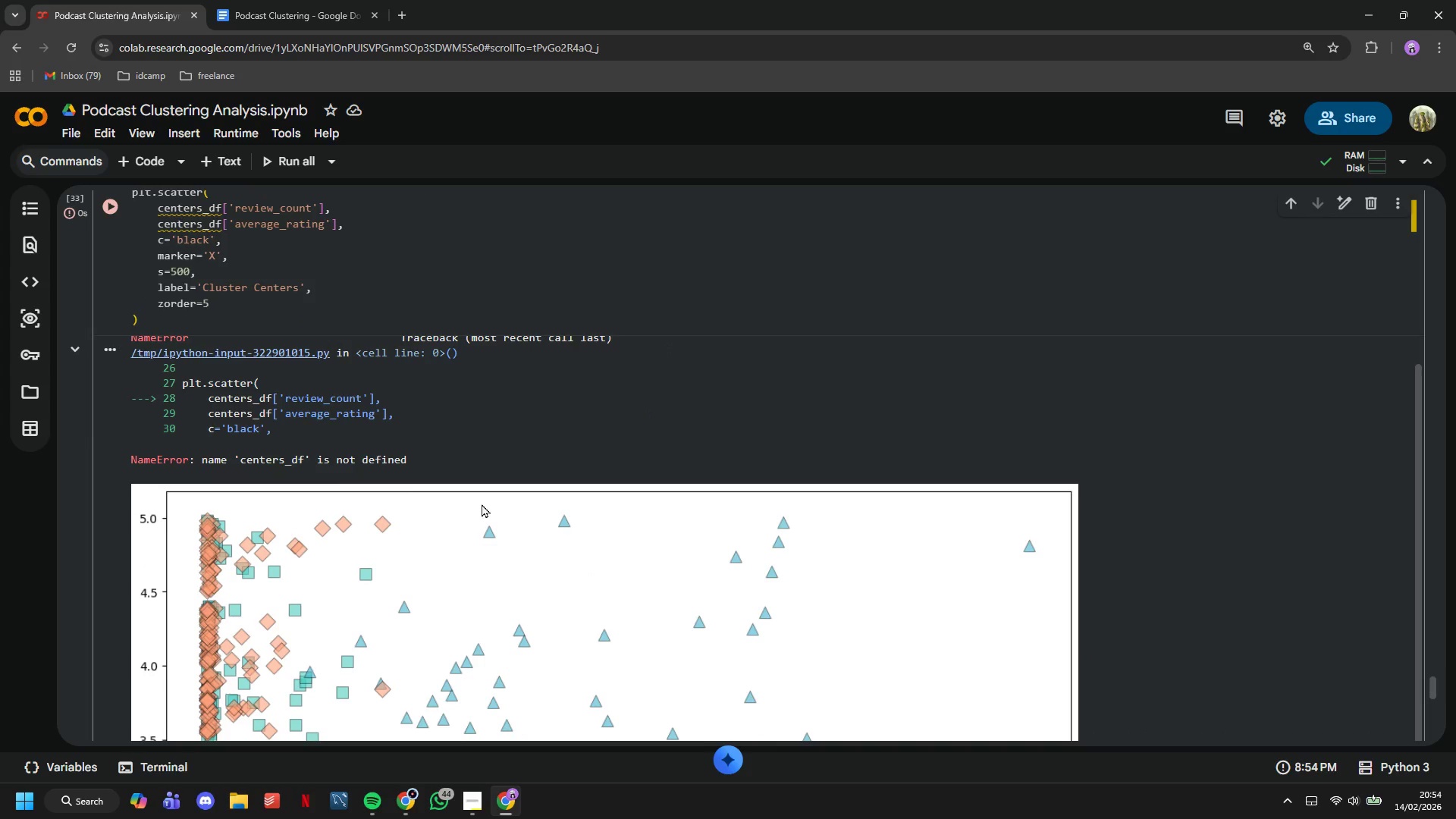 
scroll: coordinate [224, 259], scroll_direction: up, amount: 5.0
 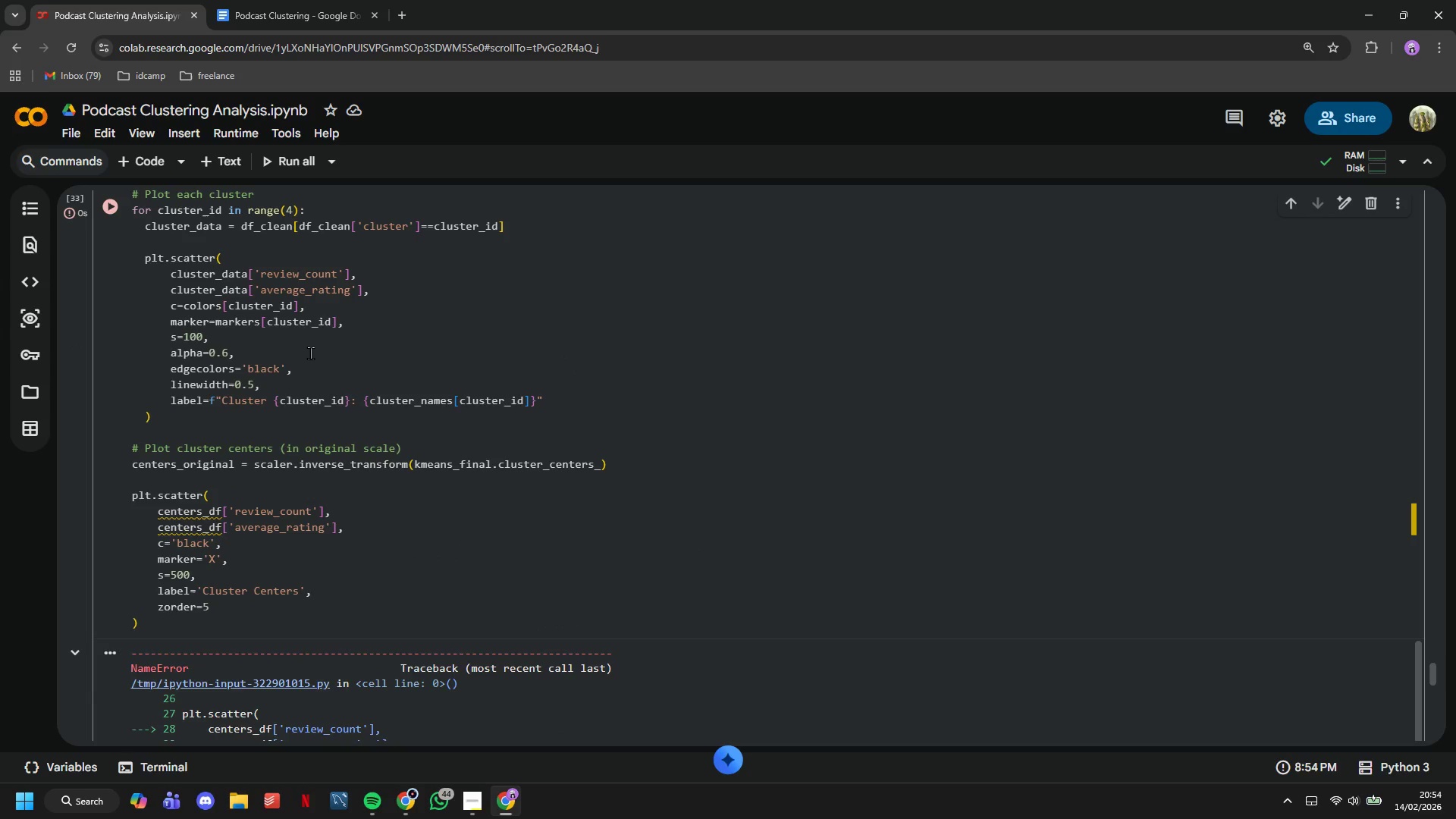 
wait(5.96)
 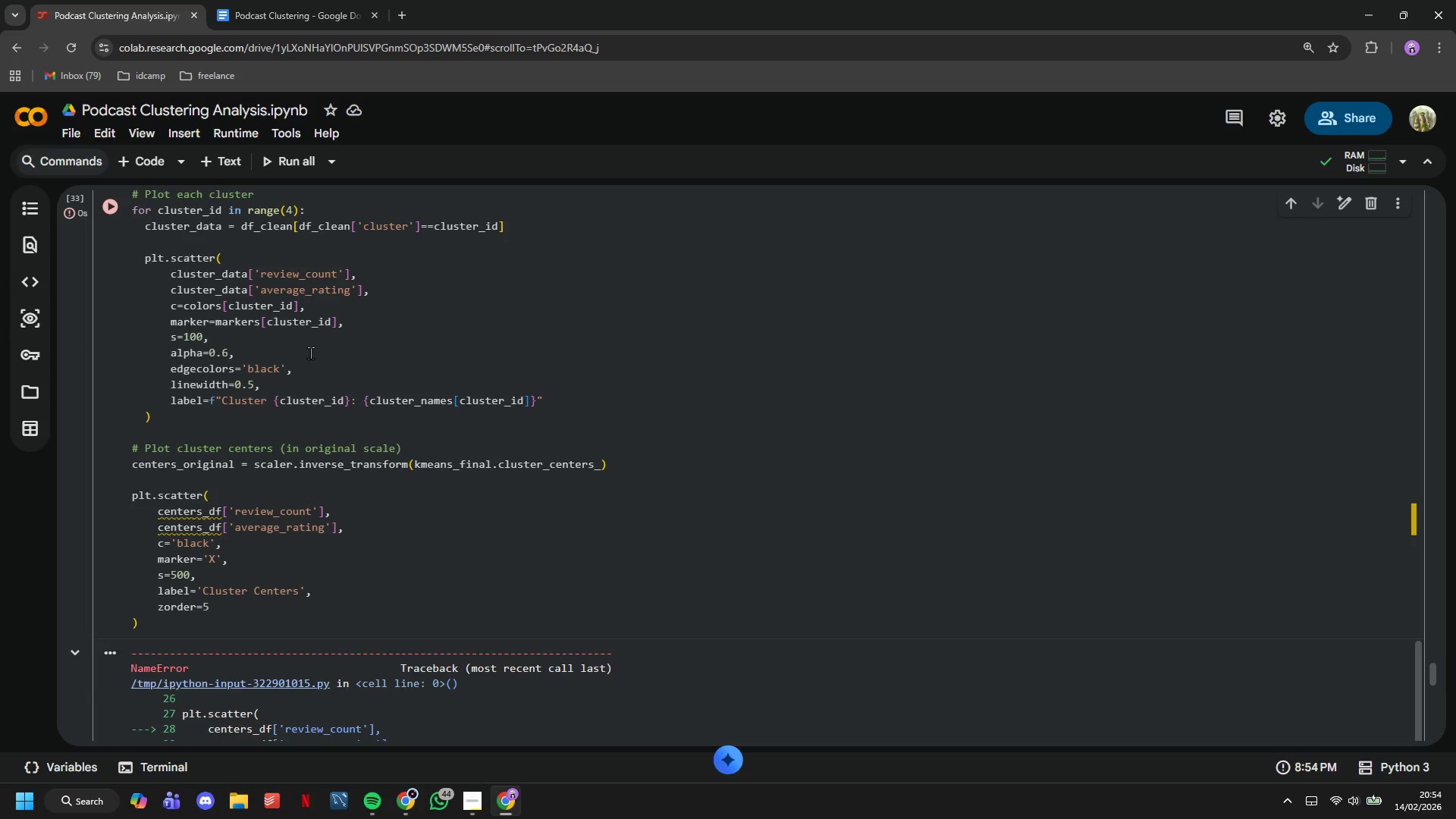 
left_click([654, 464])
 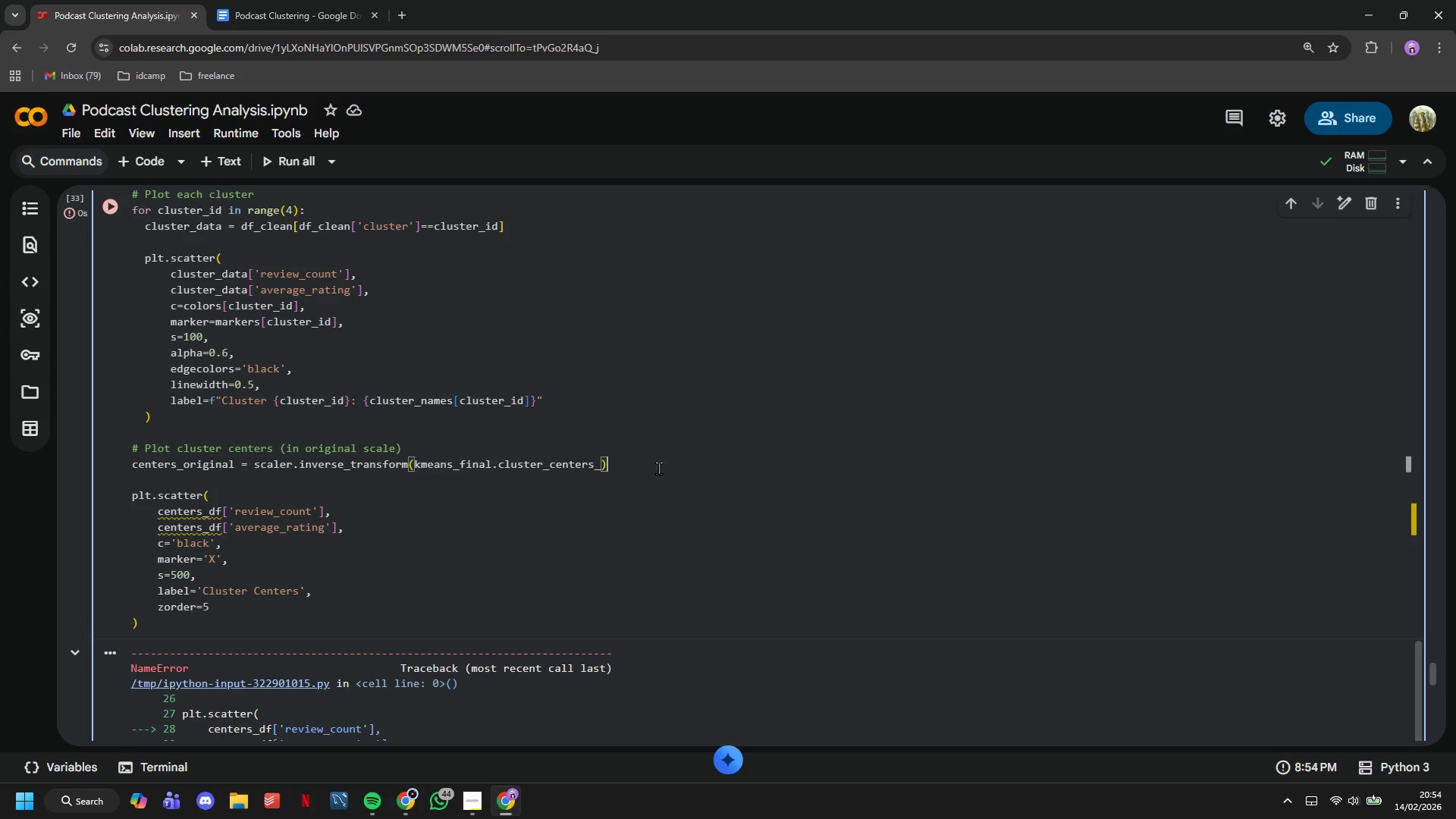 
key(Enter)
 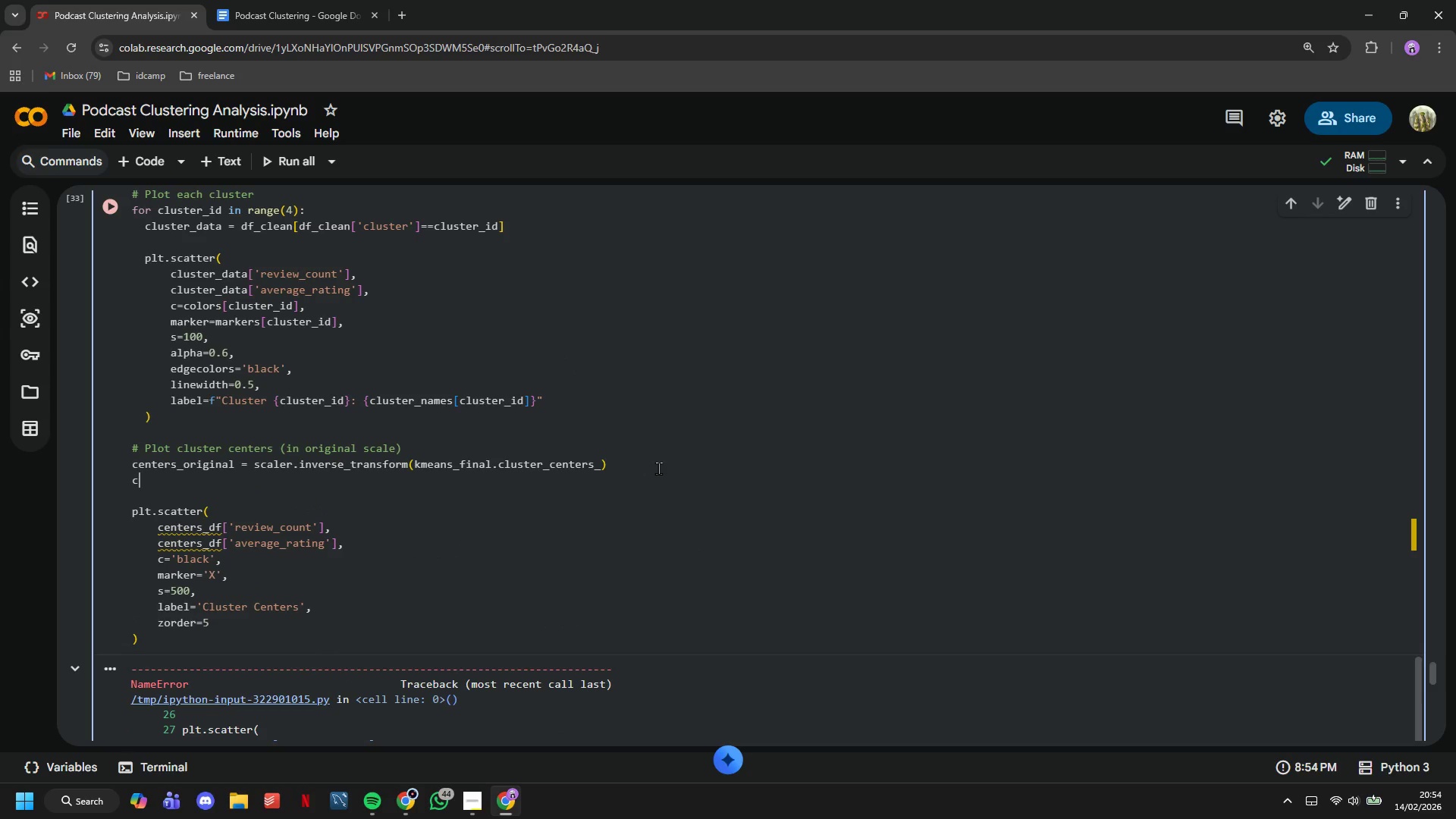 
type(centers_df = pd.)
key(Tab)
type(Da)
key(Backspace)
key(Backspace)
type((senters)
 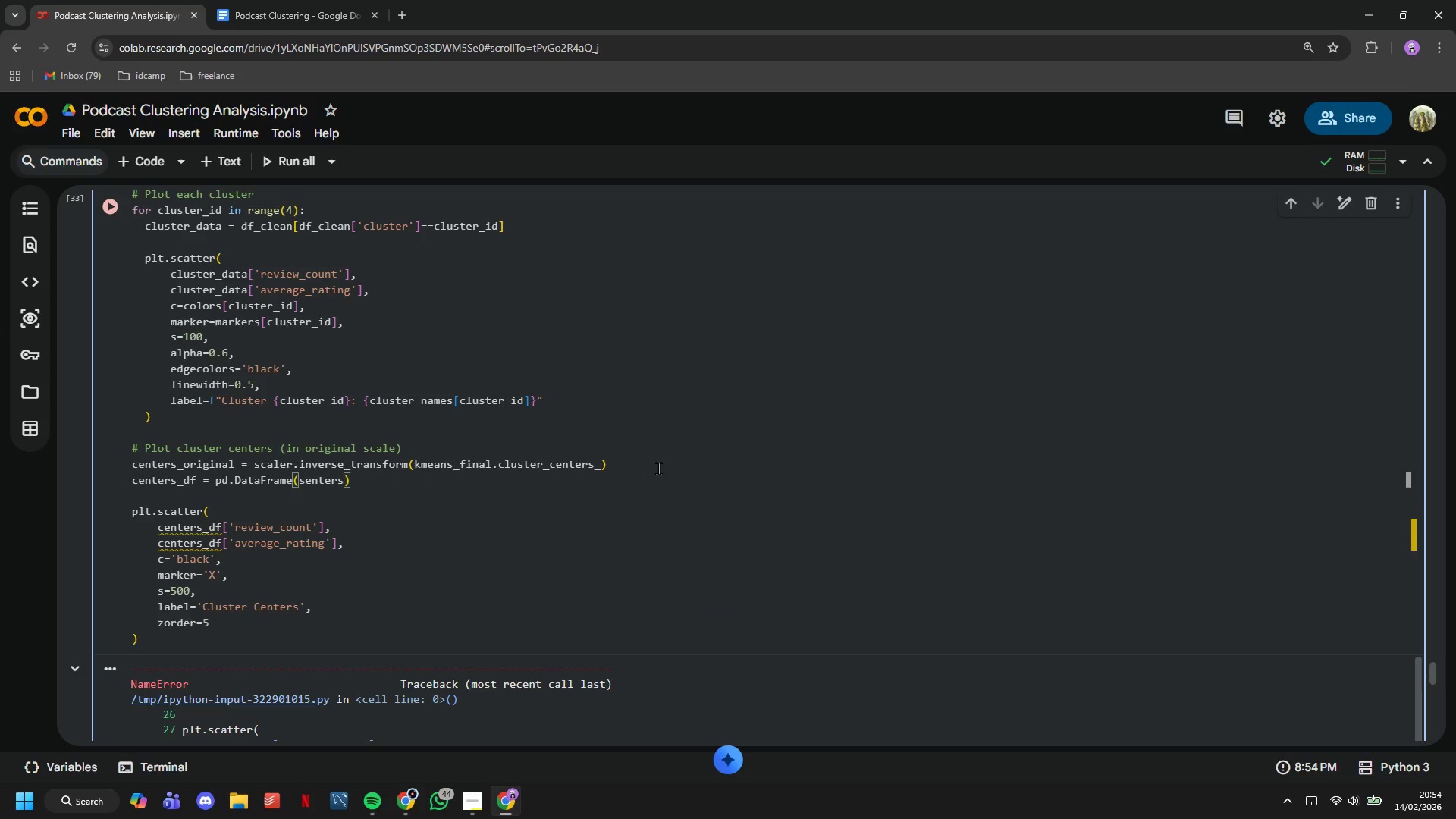 
hold_key(key=ShiftLeft, duration=0.88)
 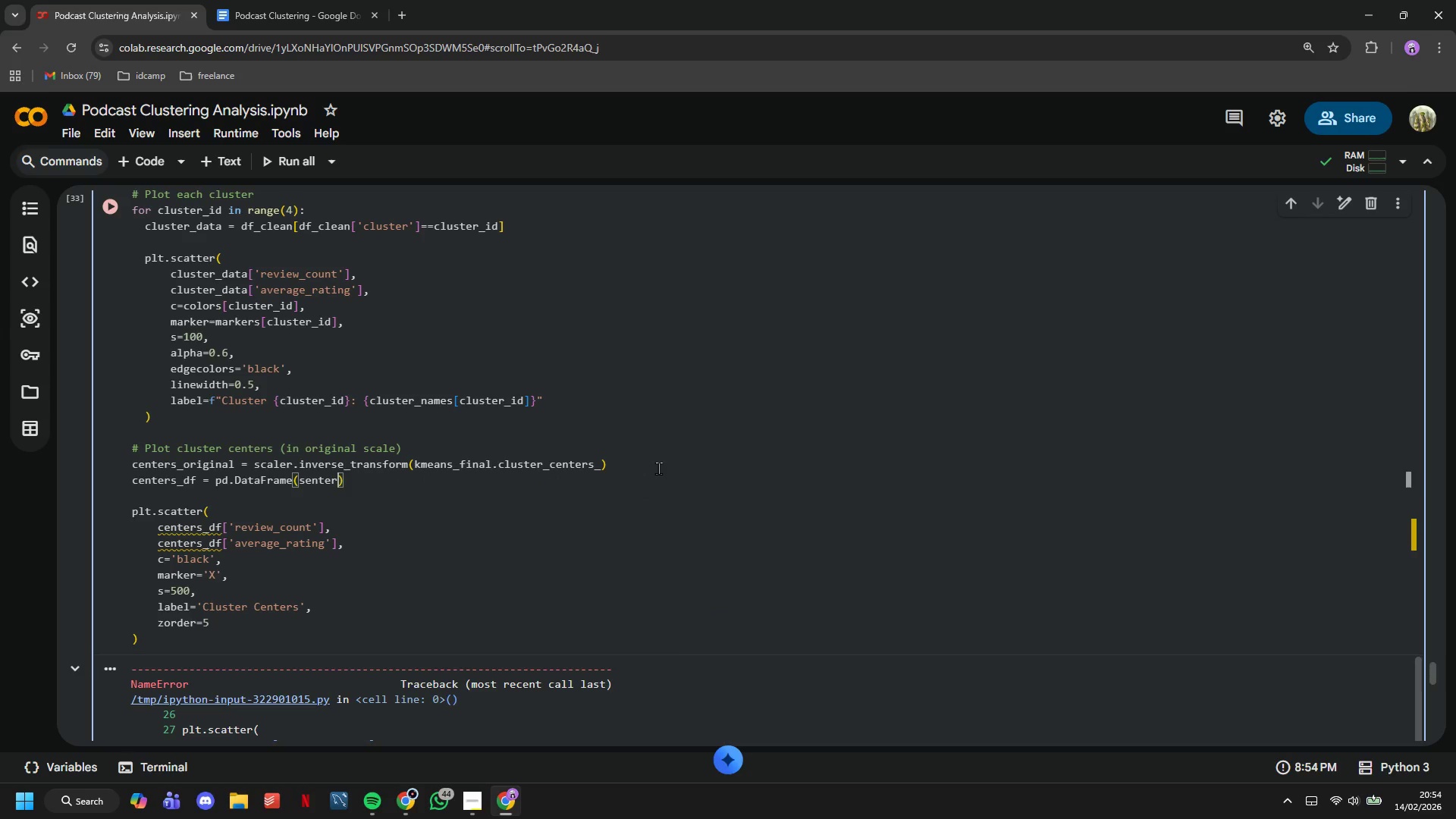 
key(Backspace)
key(Backspace)
key(Backspace)
key(Backspace)
key(Backspace)
key(Backspace)
key(Backspace)
type(centers_original, columns=feature_col)
key(Backspace)
type(lumns)
 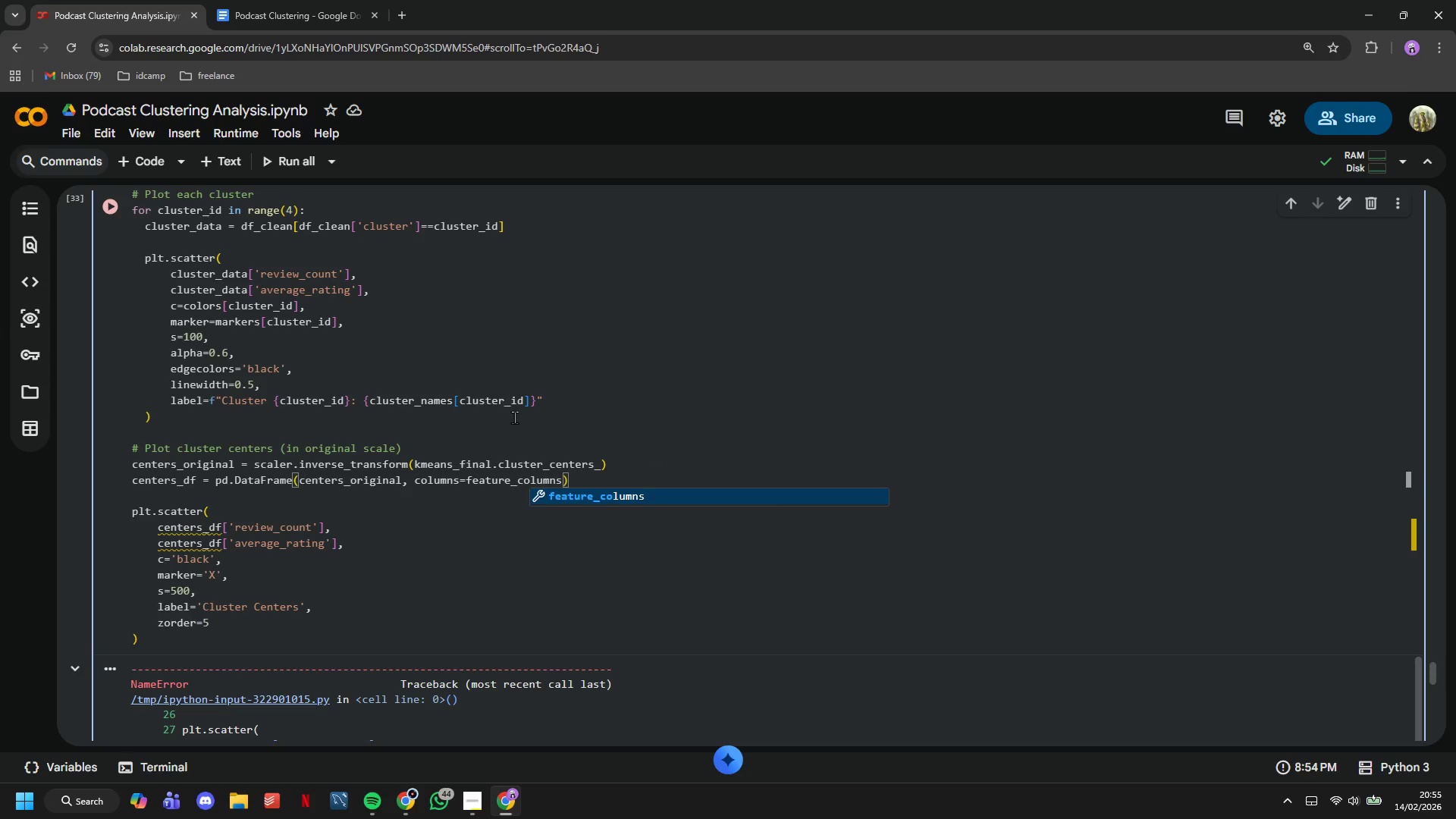 
left_click_drag(start_coordinate=[93, 208], to_coordinate=[102, 208])
 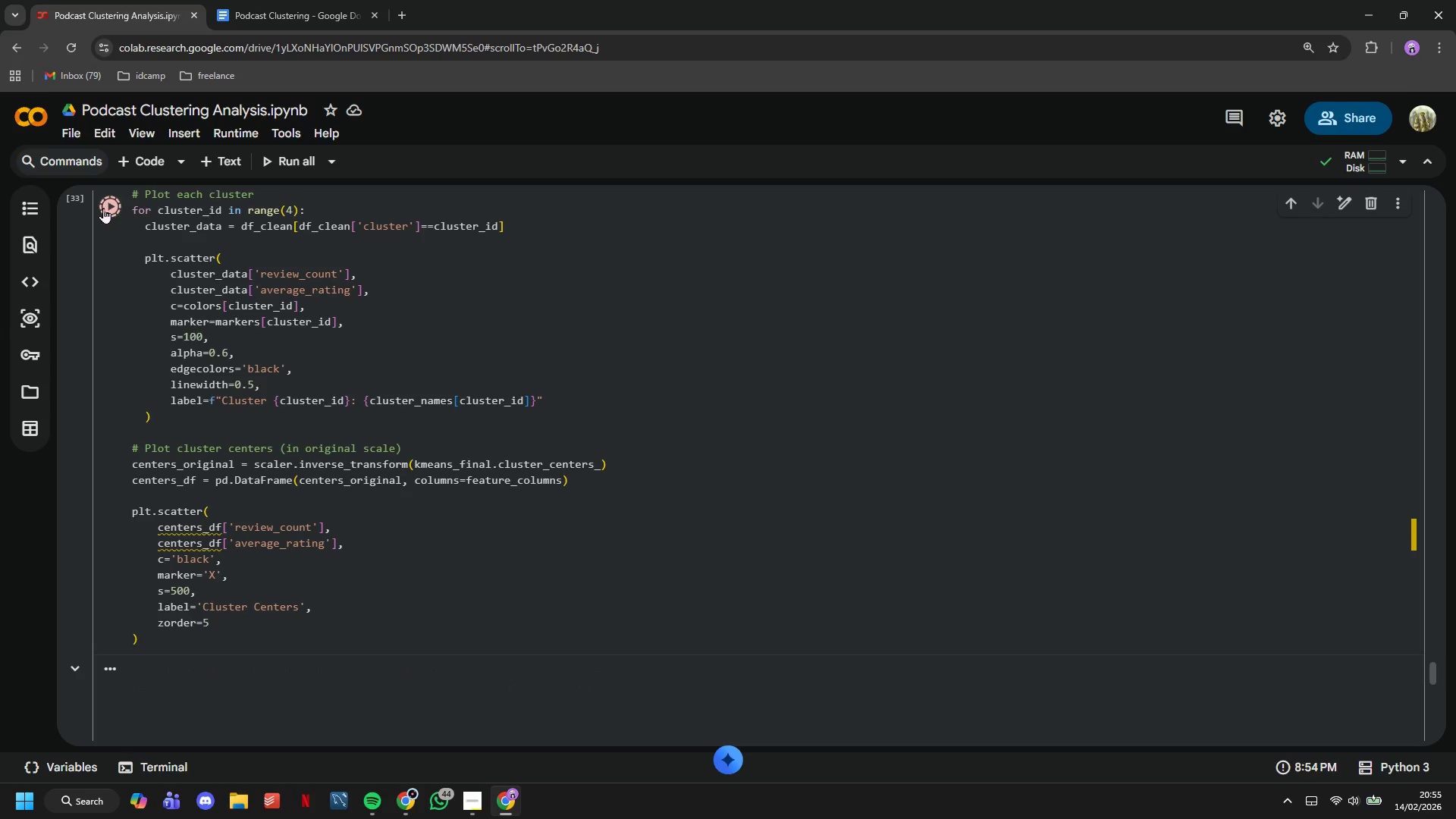 
double_click([103, 208])
 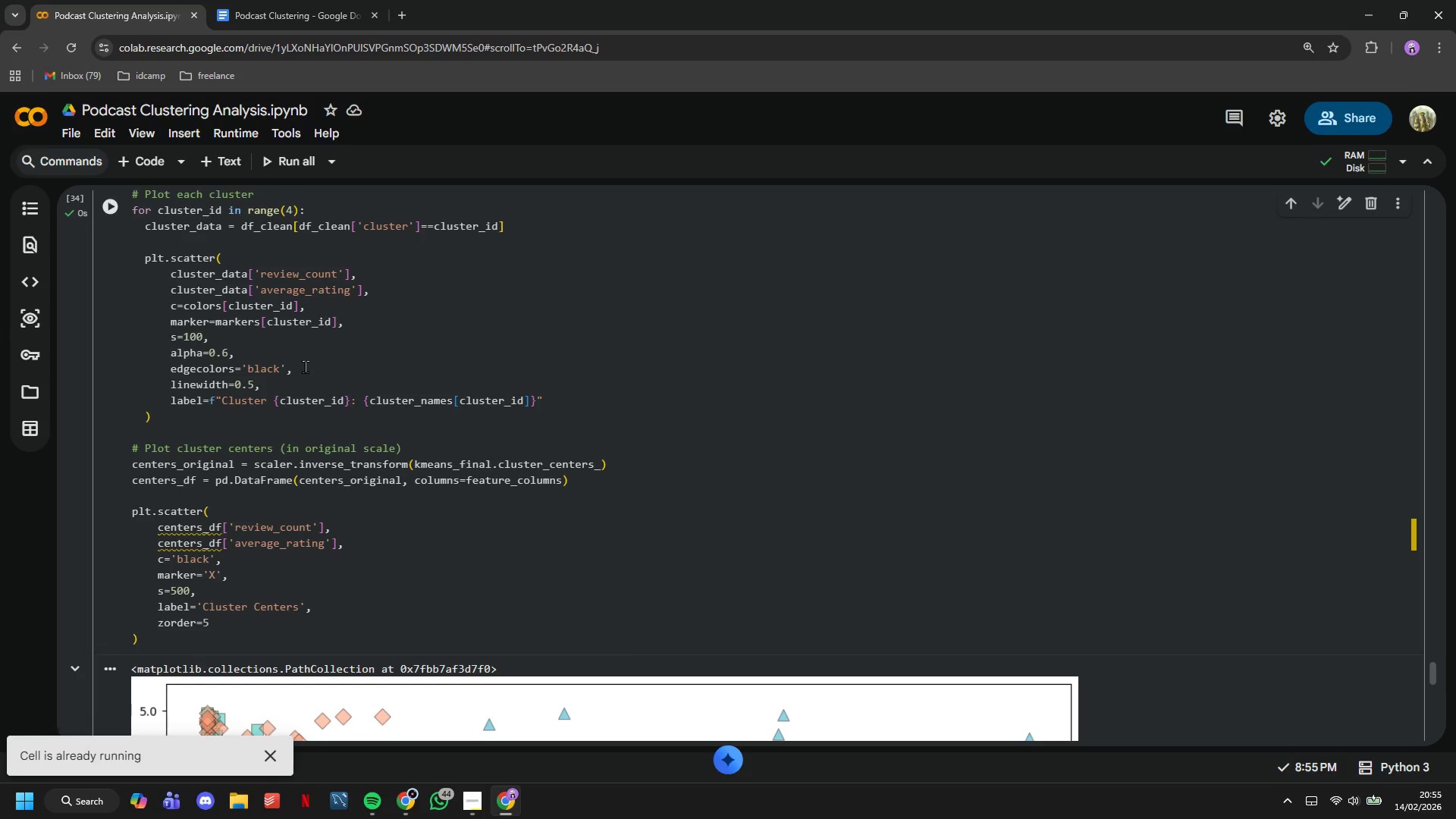 
scroll: coordinate [305, 366], scroll_direction: down, amount: 4.0
 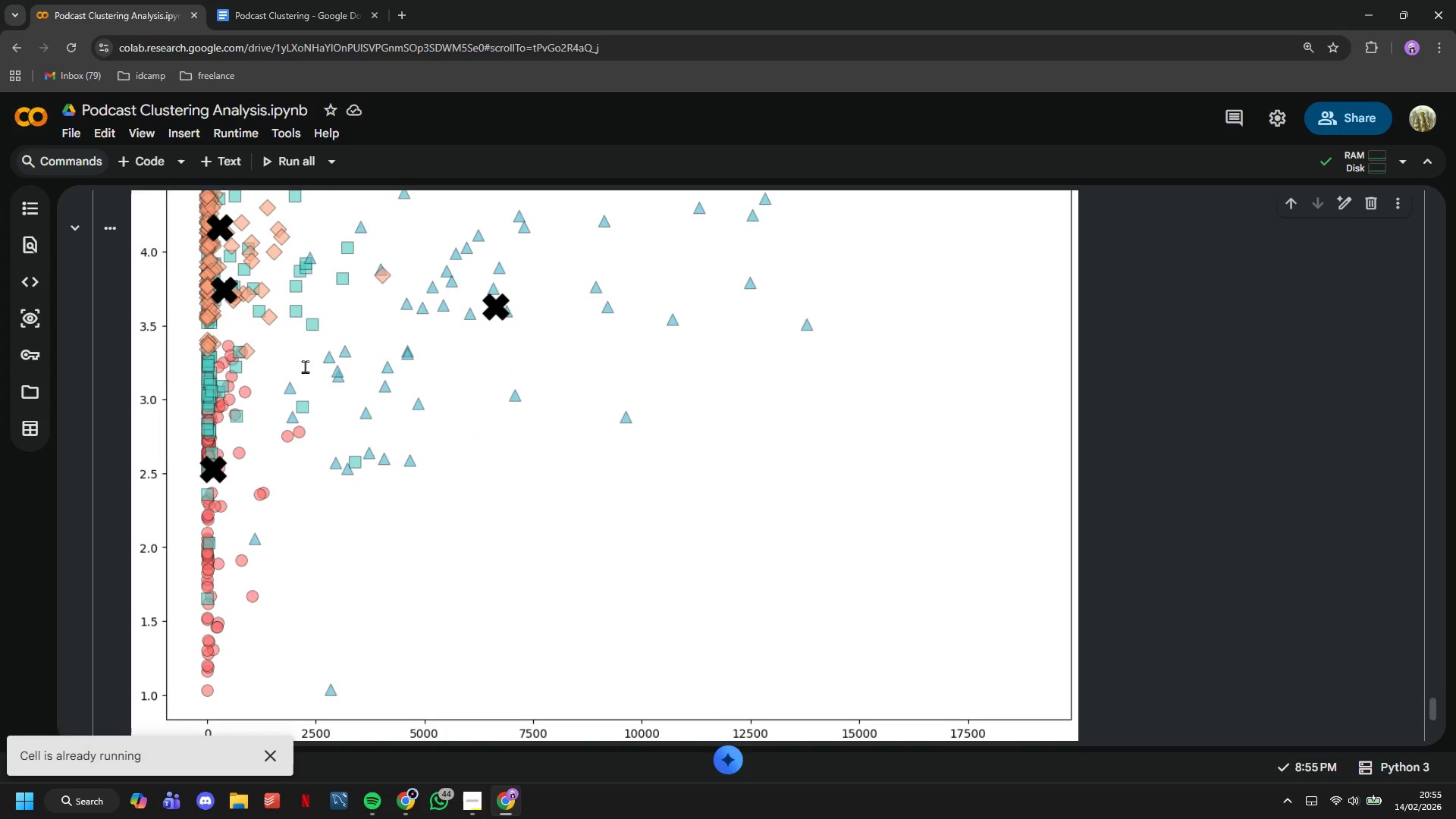 
scroll: coordinate [347, 479], scroll_direction: up, amount: 4.0
 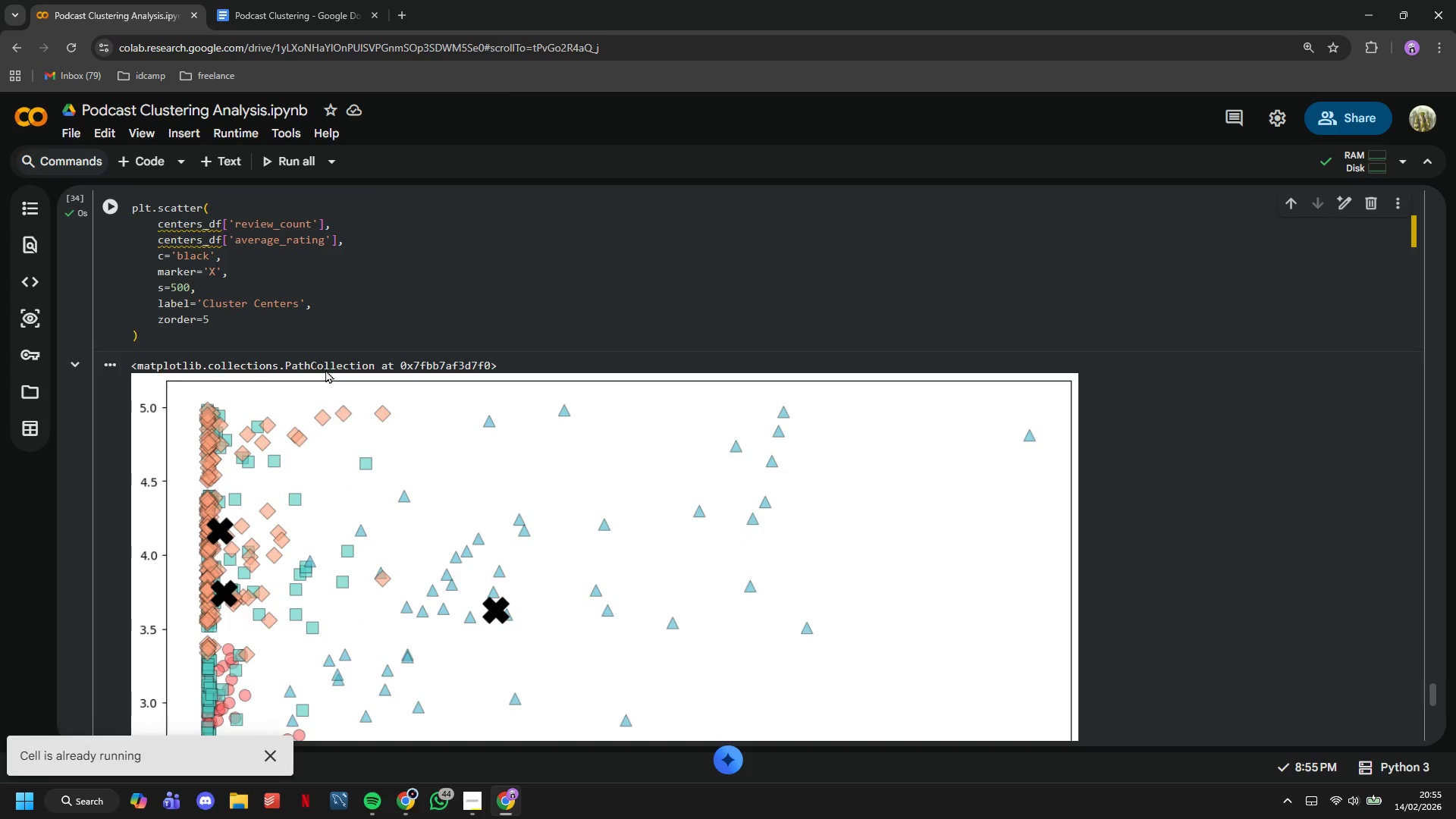 
left_click([315, 328])
 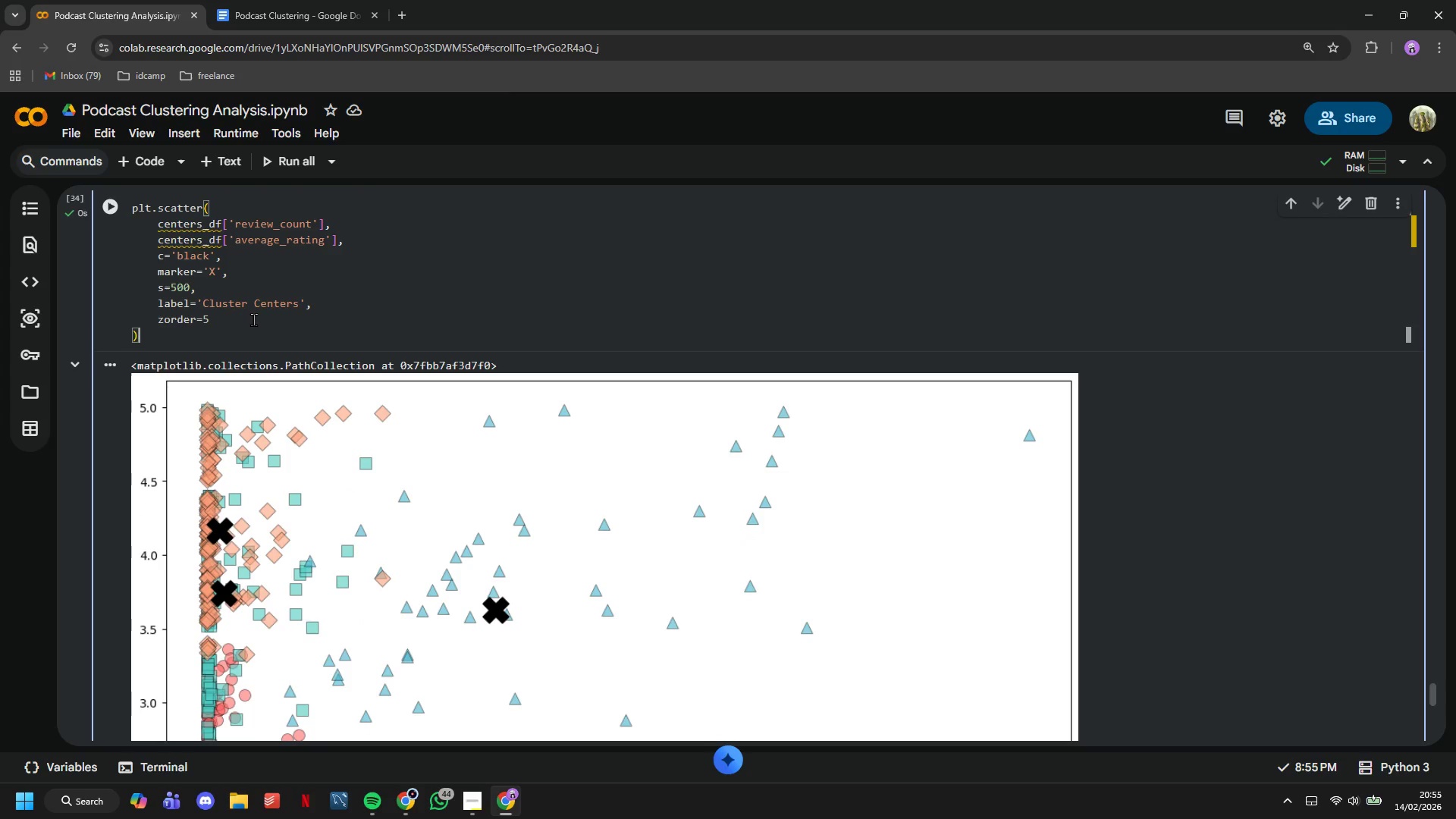 
key(Enter)
 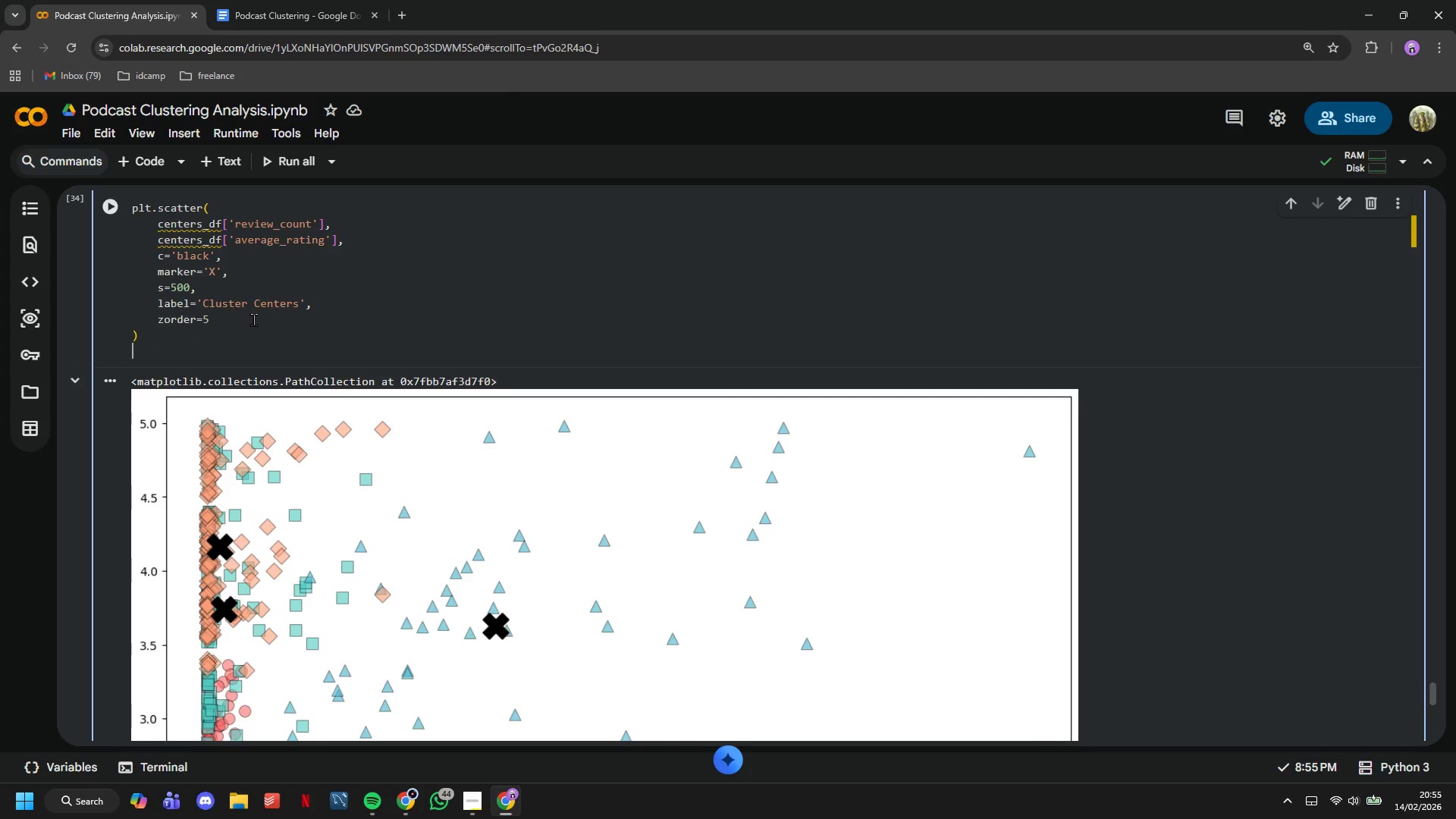 
key(Enter)
 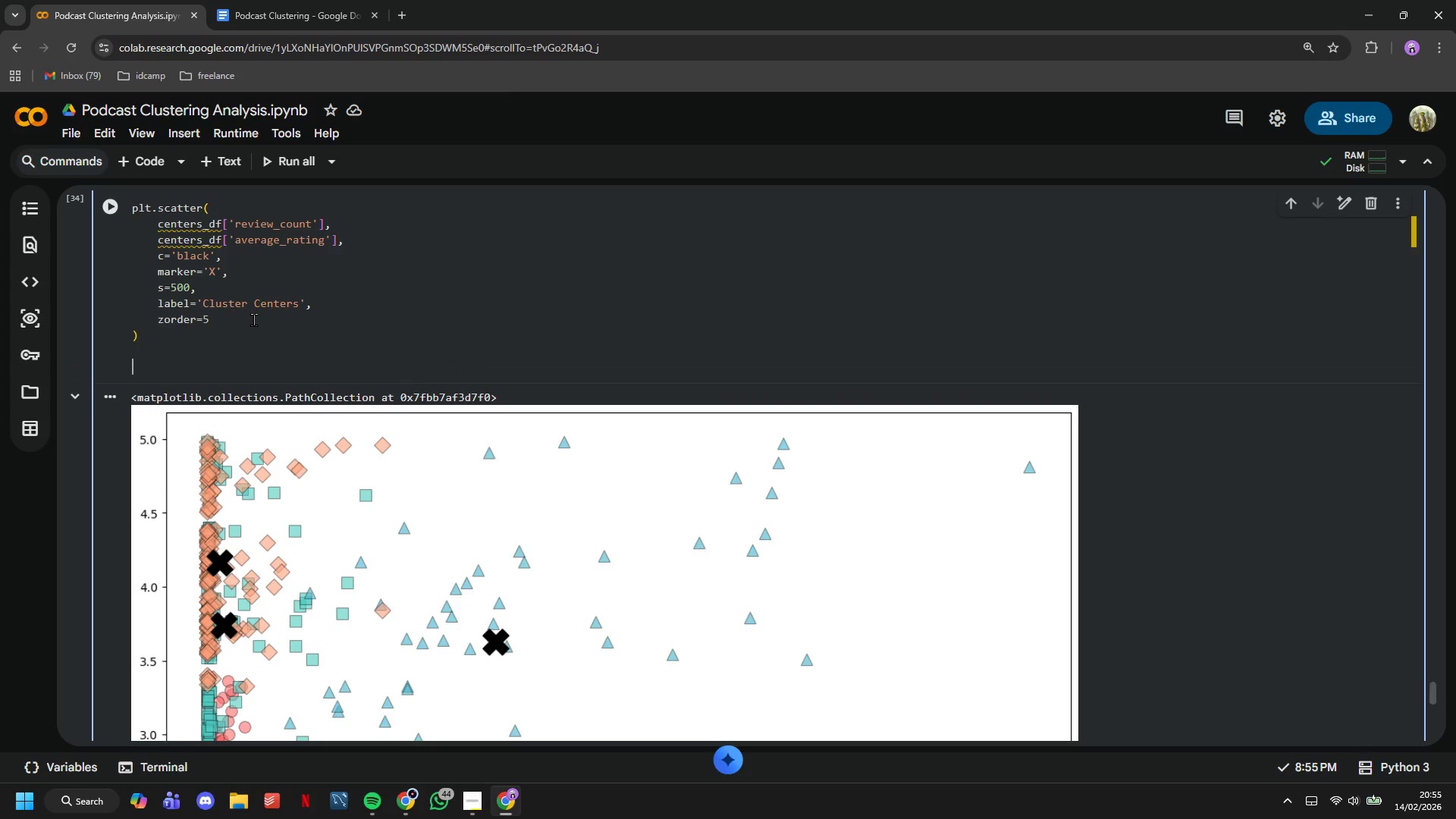 
type(# LAB)
key(Backspace)
key(Backspace)
type(ables and)
key(Backspace)
key(Backspace)
key(Backspace)
key(Backspace)
key(Backspace)
key(Backspace)
key(Backspace)
type(els ad )
key(Backspace)
type(n)
key(Backspace)
key(Backspace)
type(nd Formatting)
 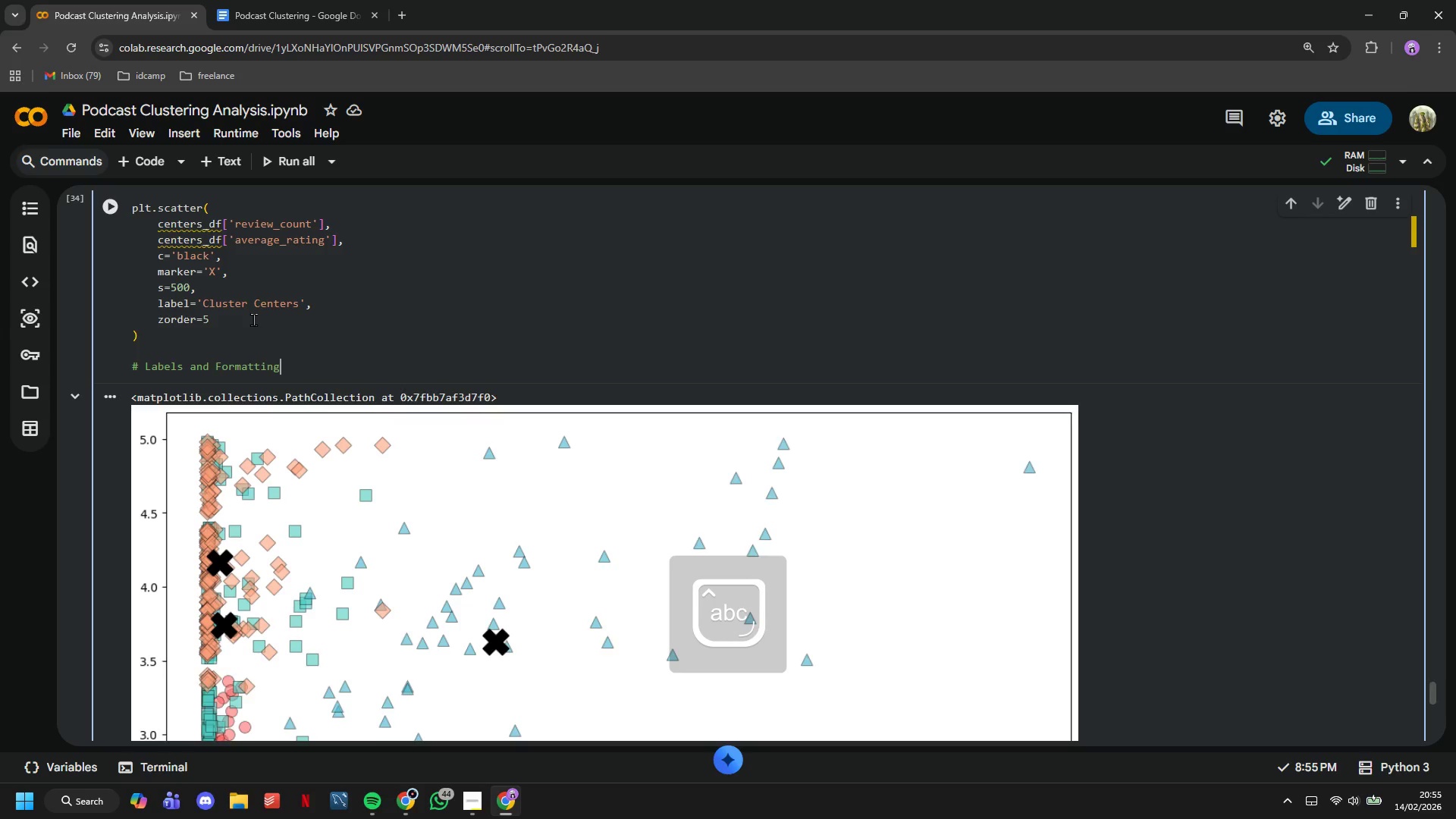 
key(Enter)
 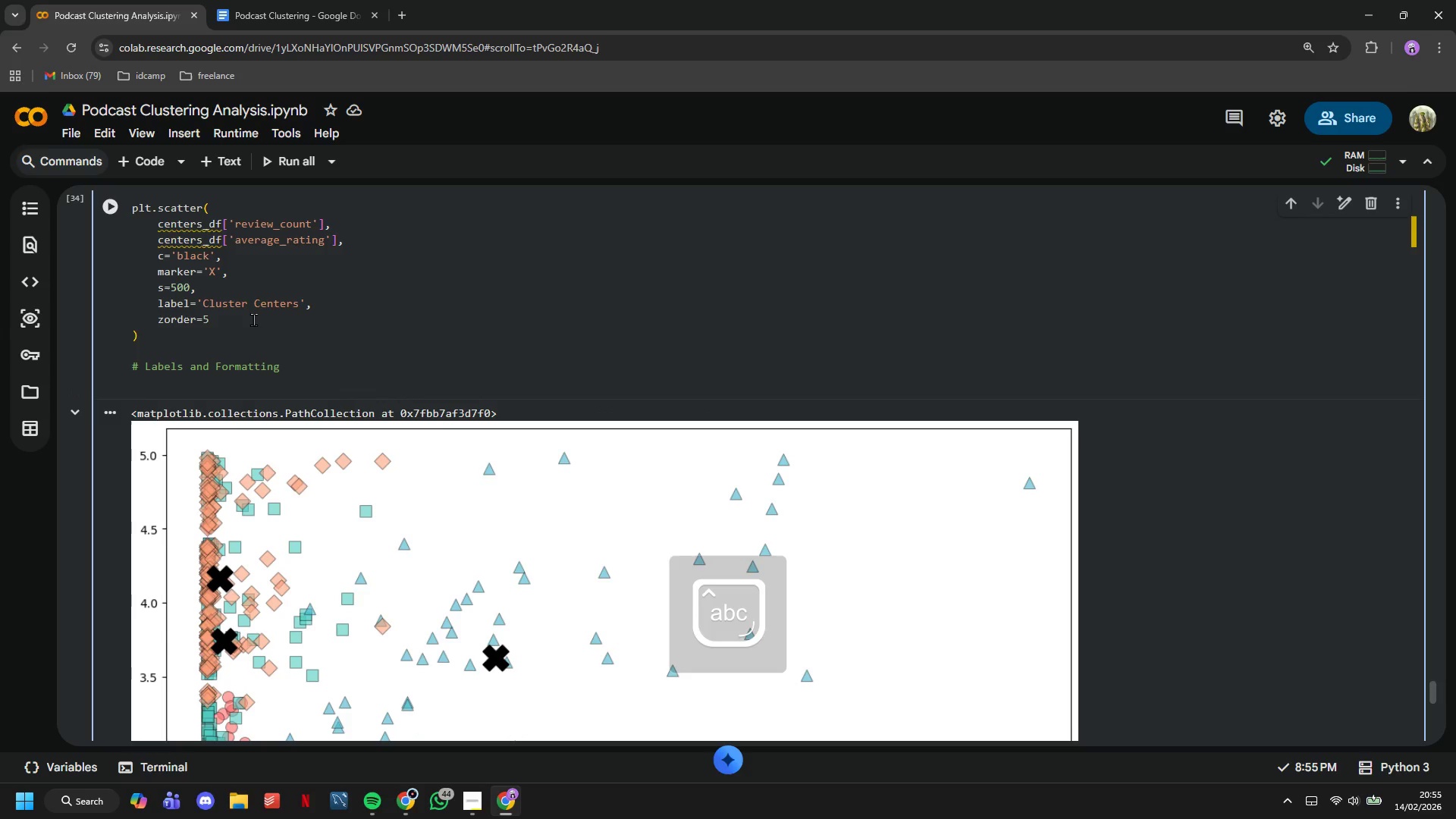 
type(plt.xlabel('Reviiew Count)
 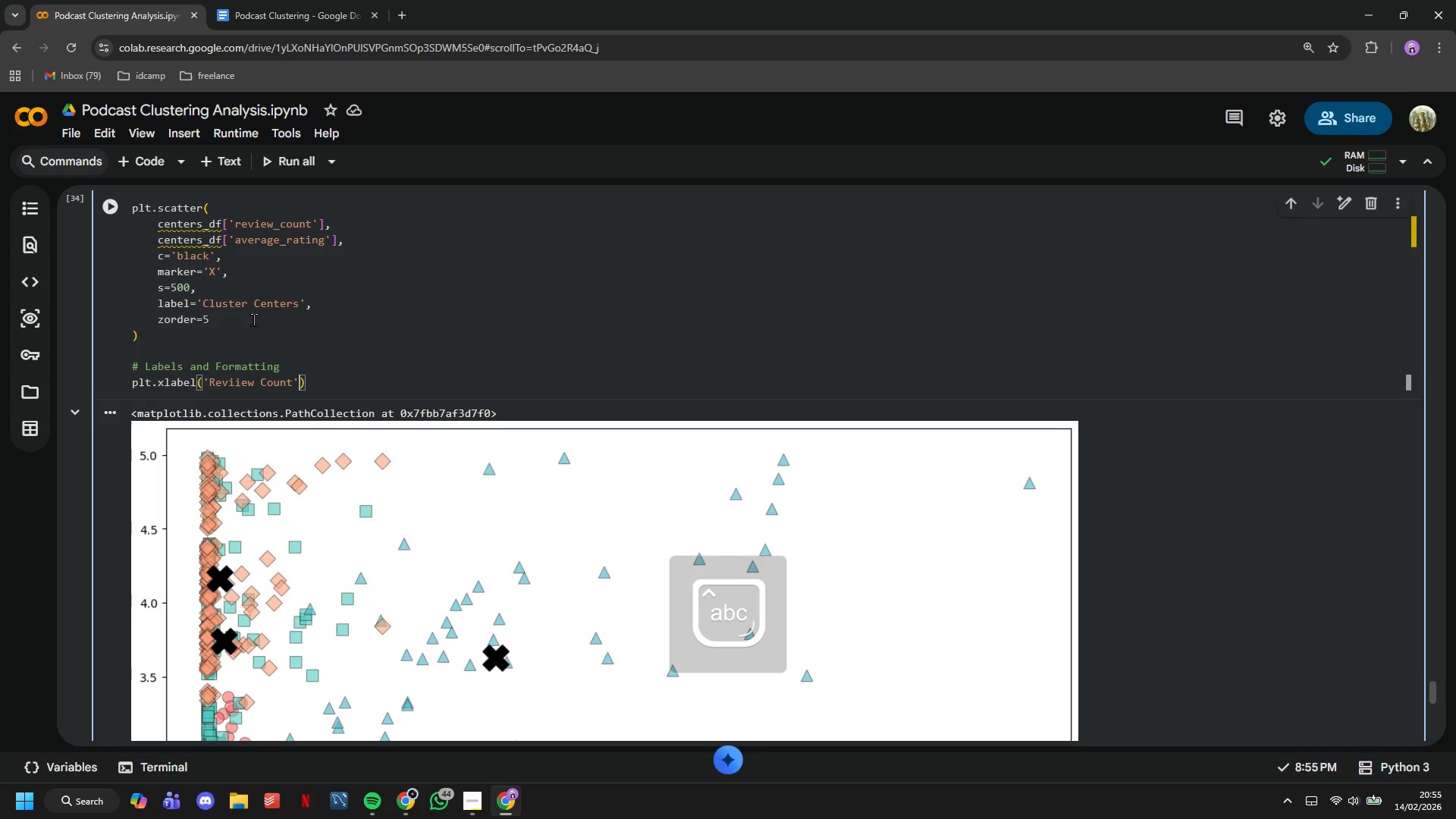 
 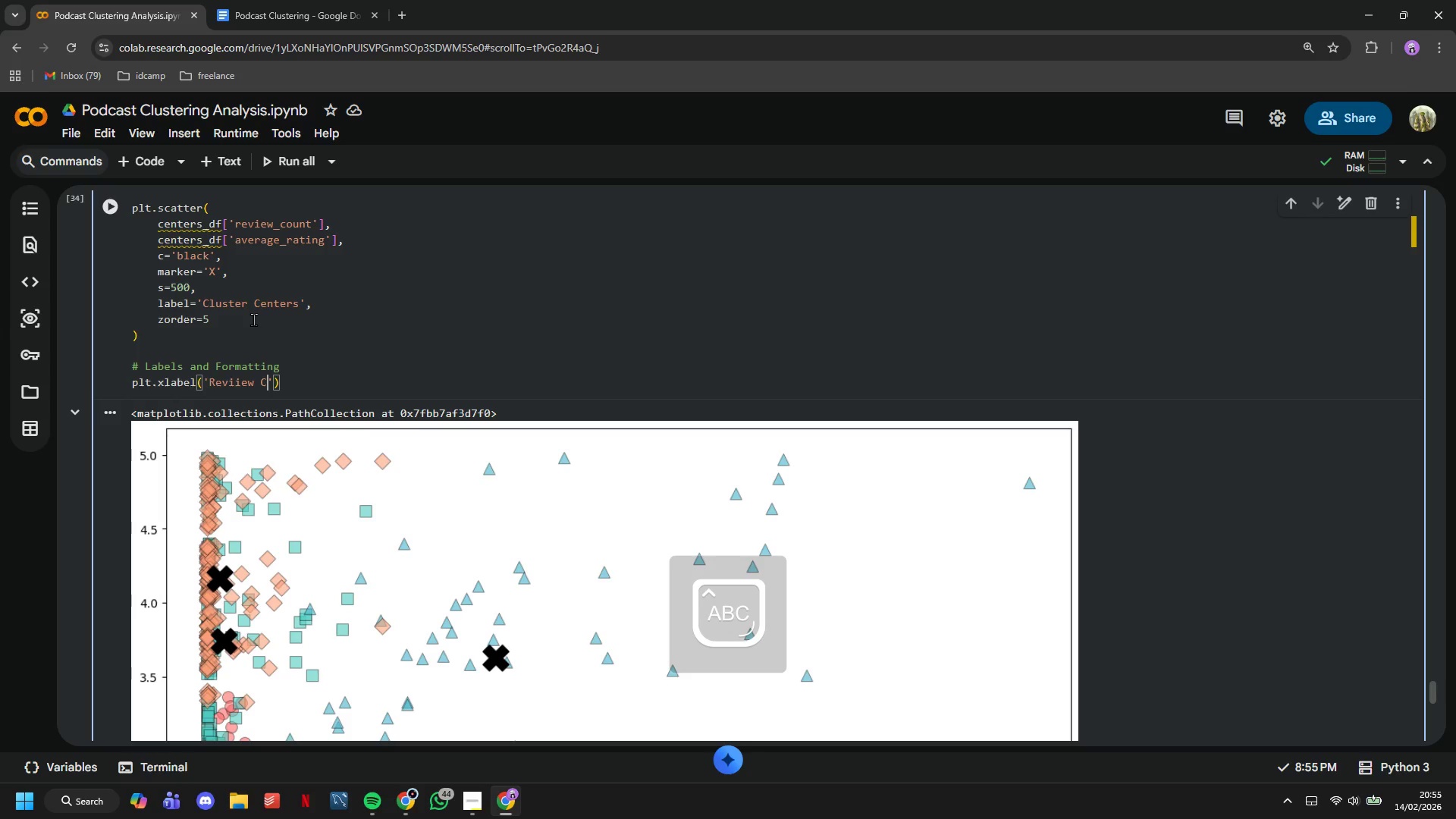 
key(ArrowRight)
 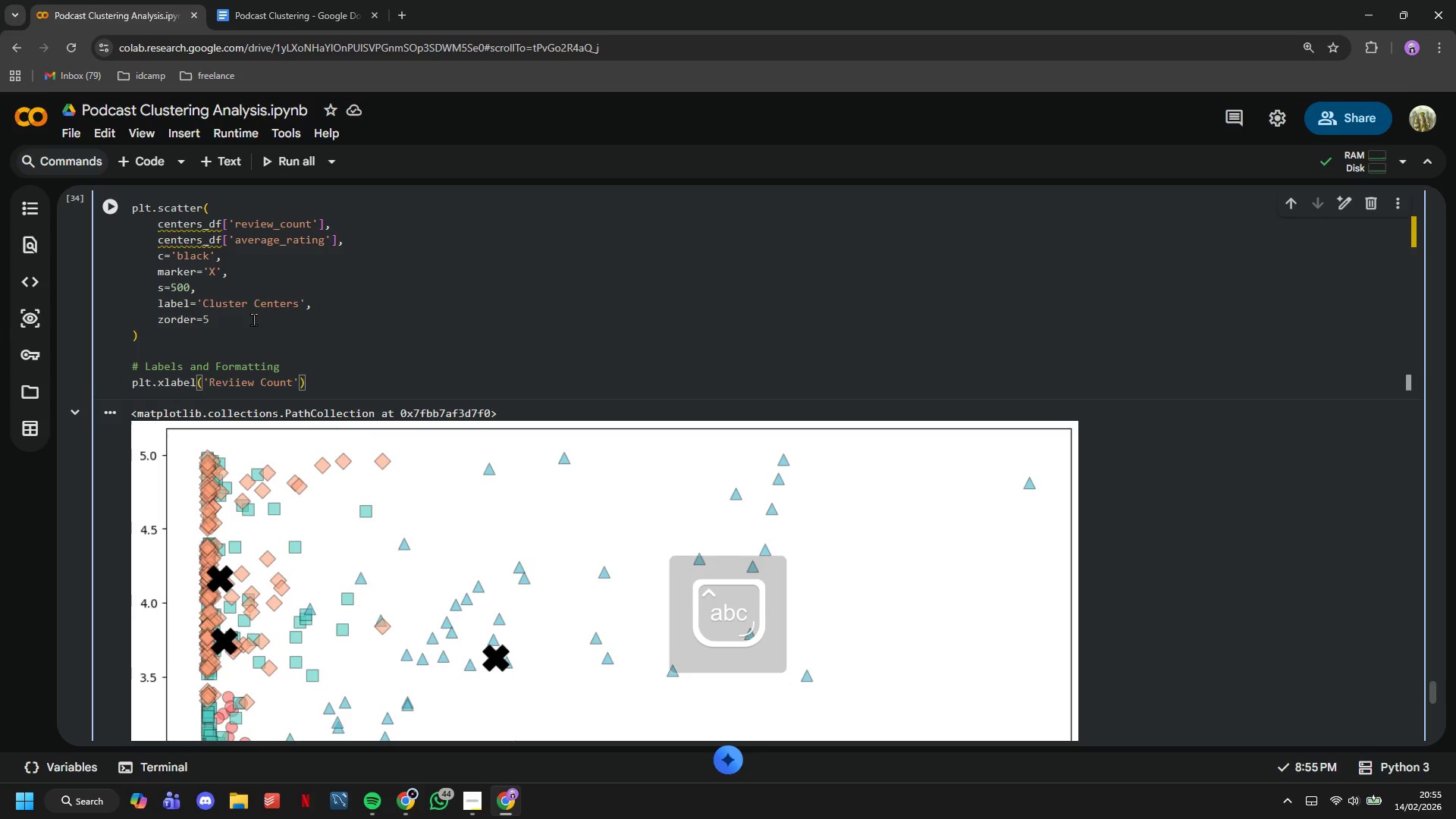 
type(, fontsize=14, fontweight='bold)
 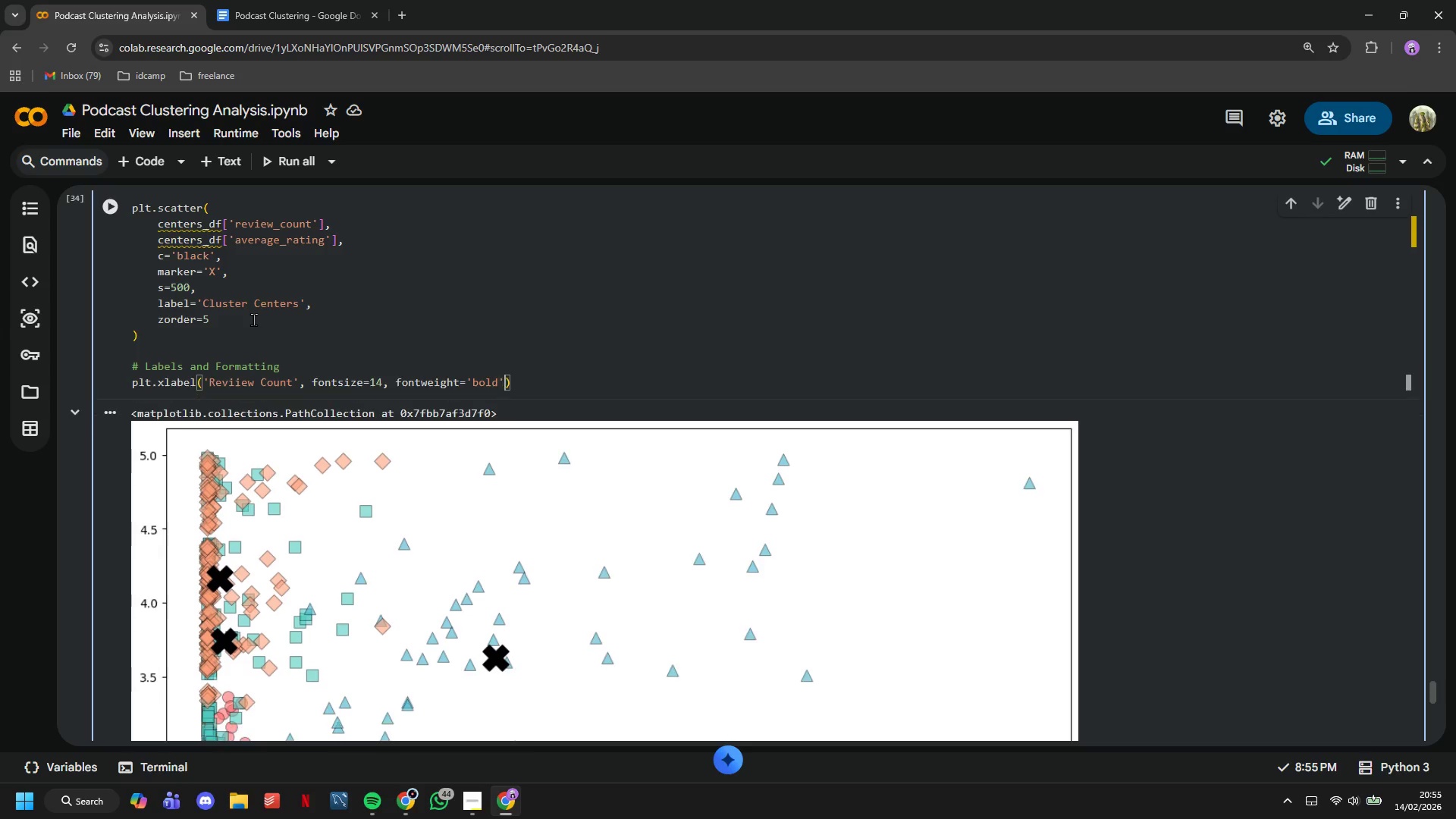 
key(ArrowRight)
 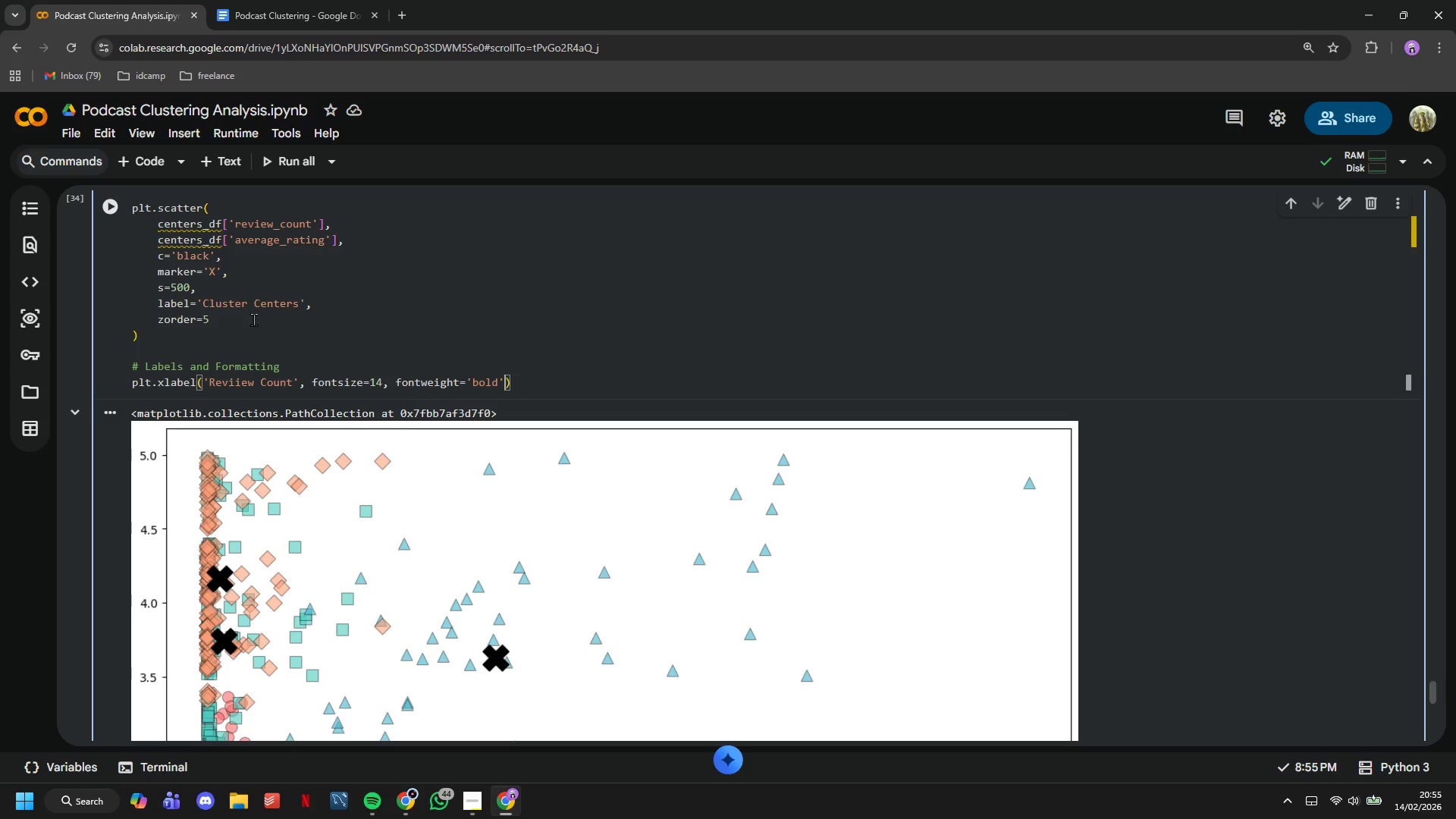 
key(ArrowRight)
 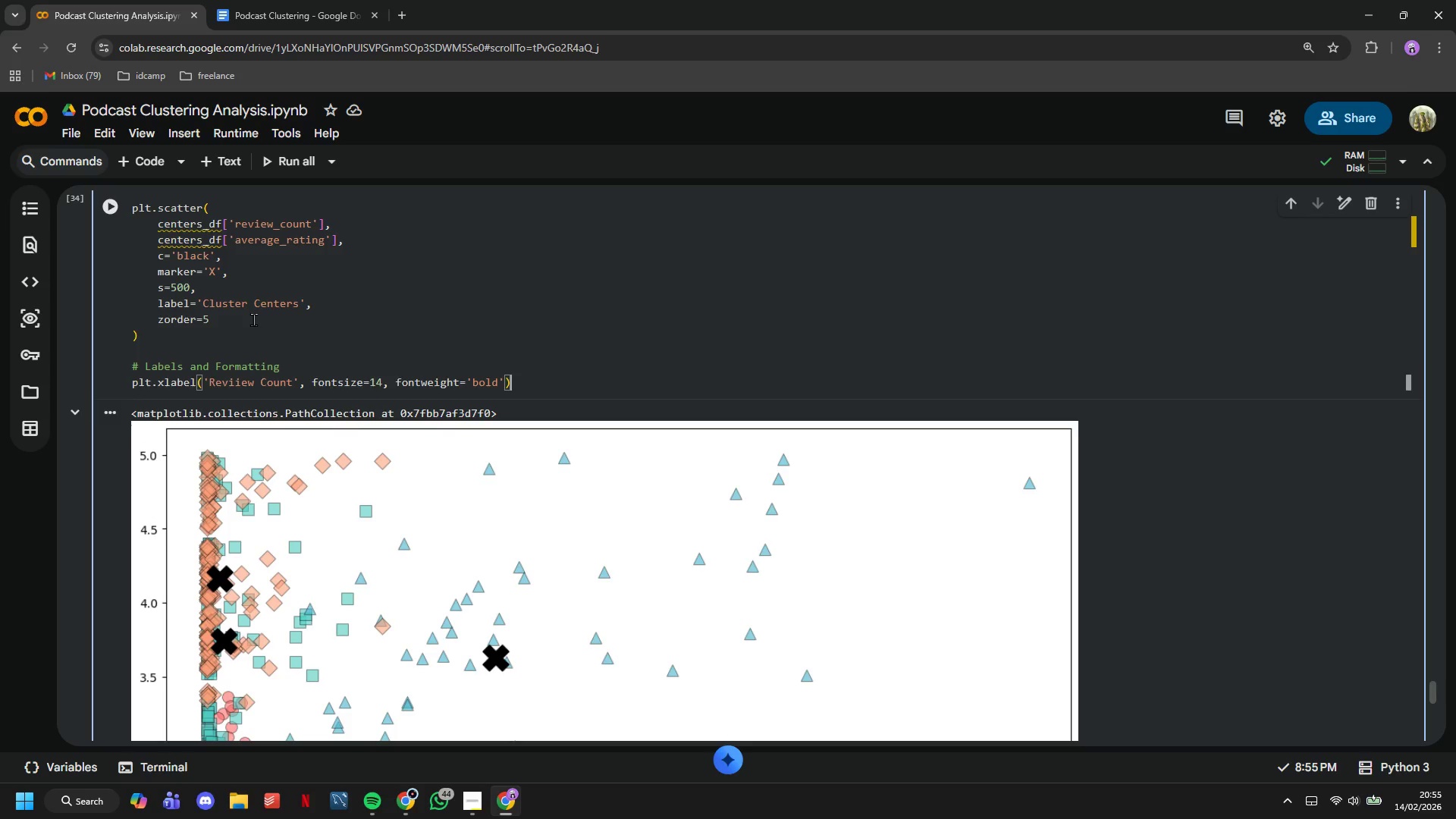 
key(Enter)
 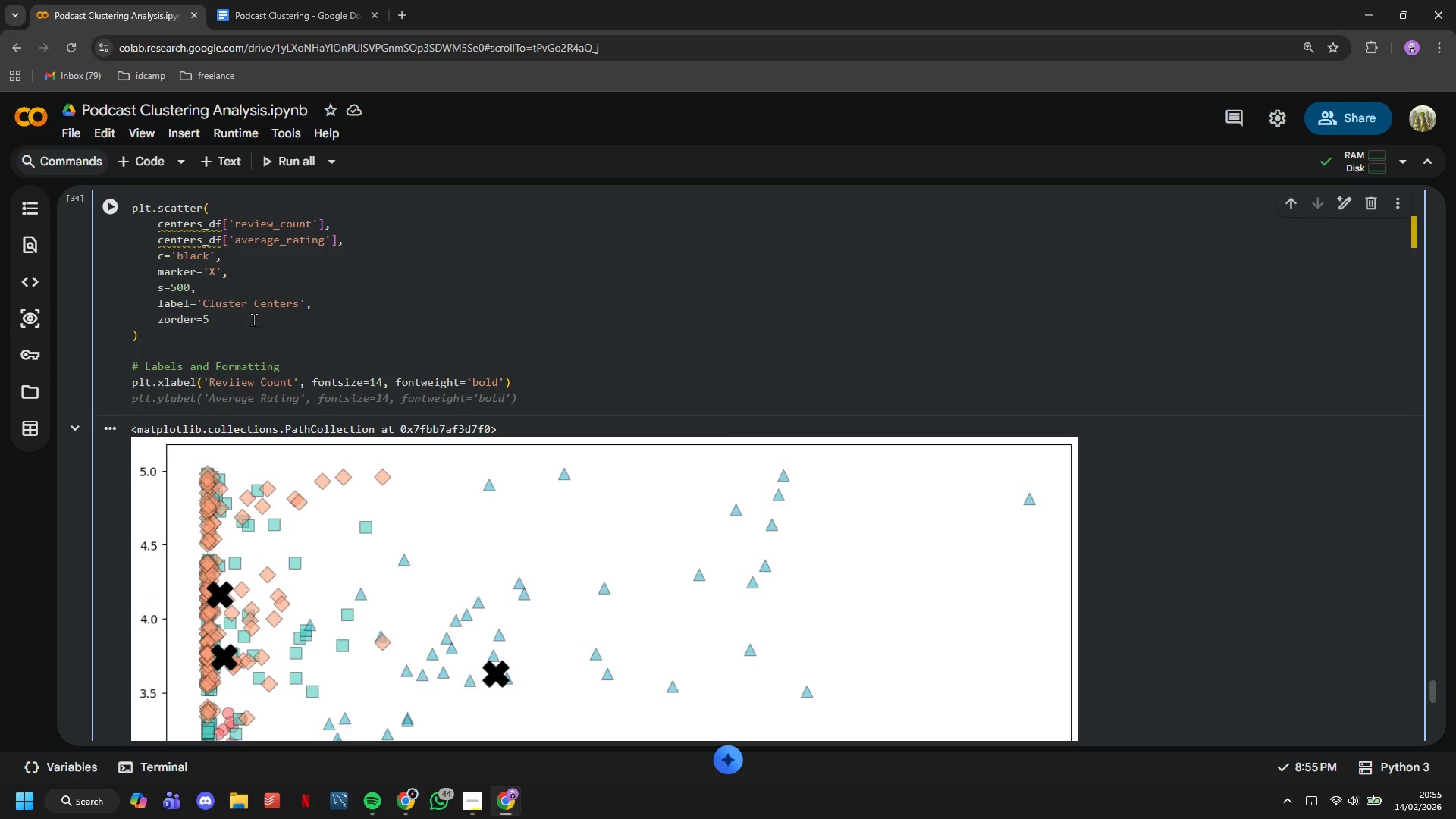 
key(Tab)
 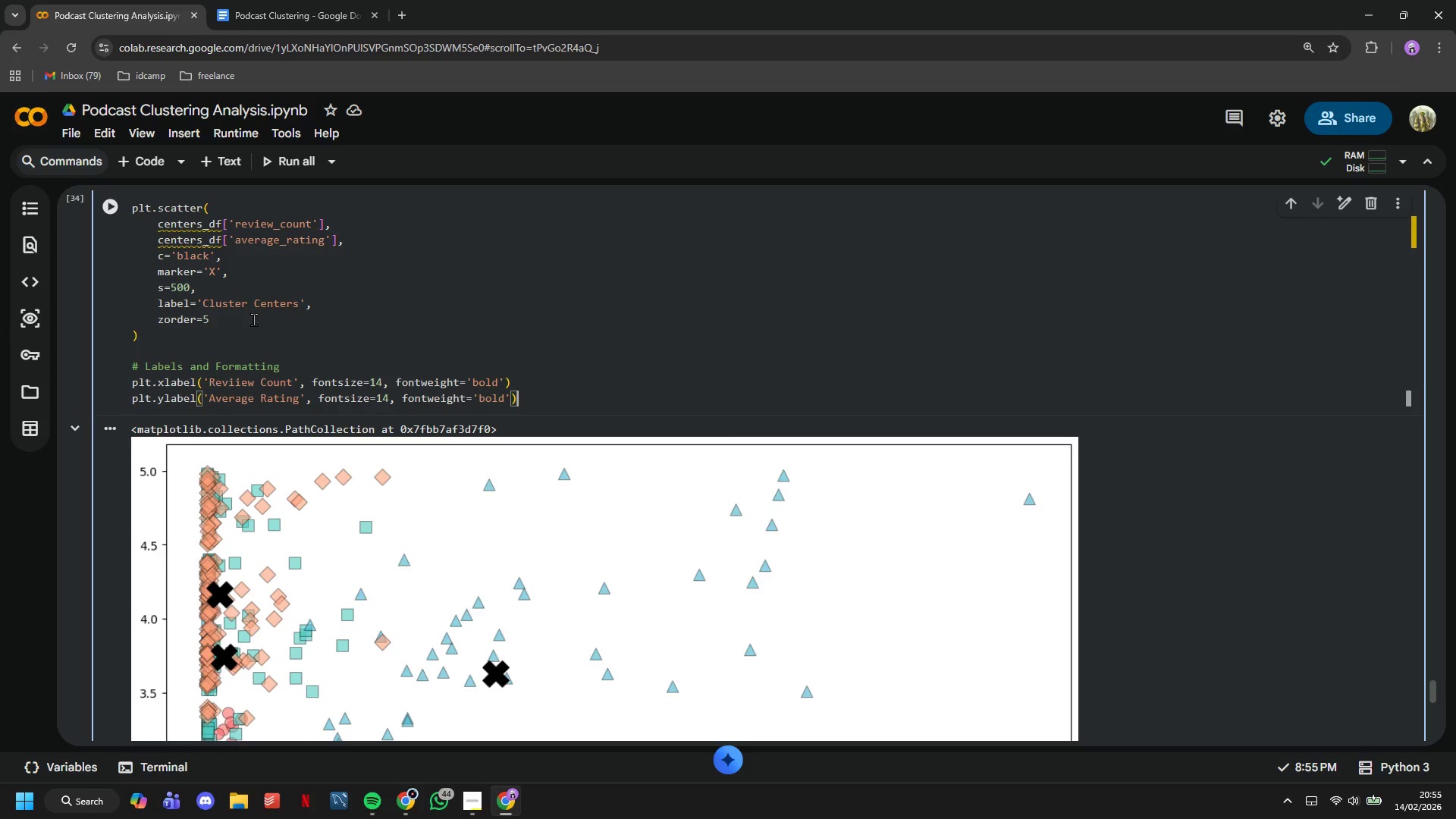 
key(Enter)
 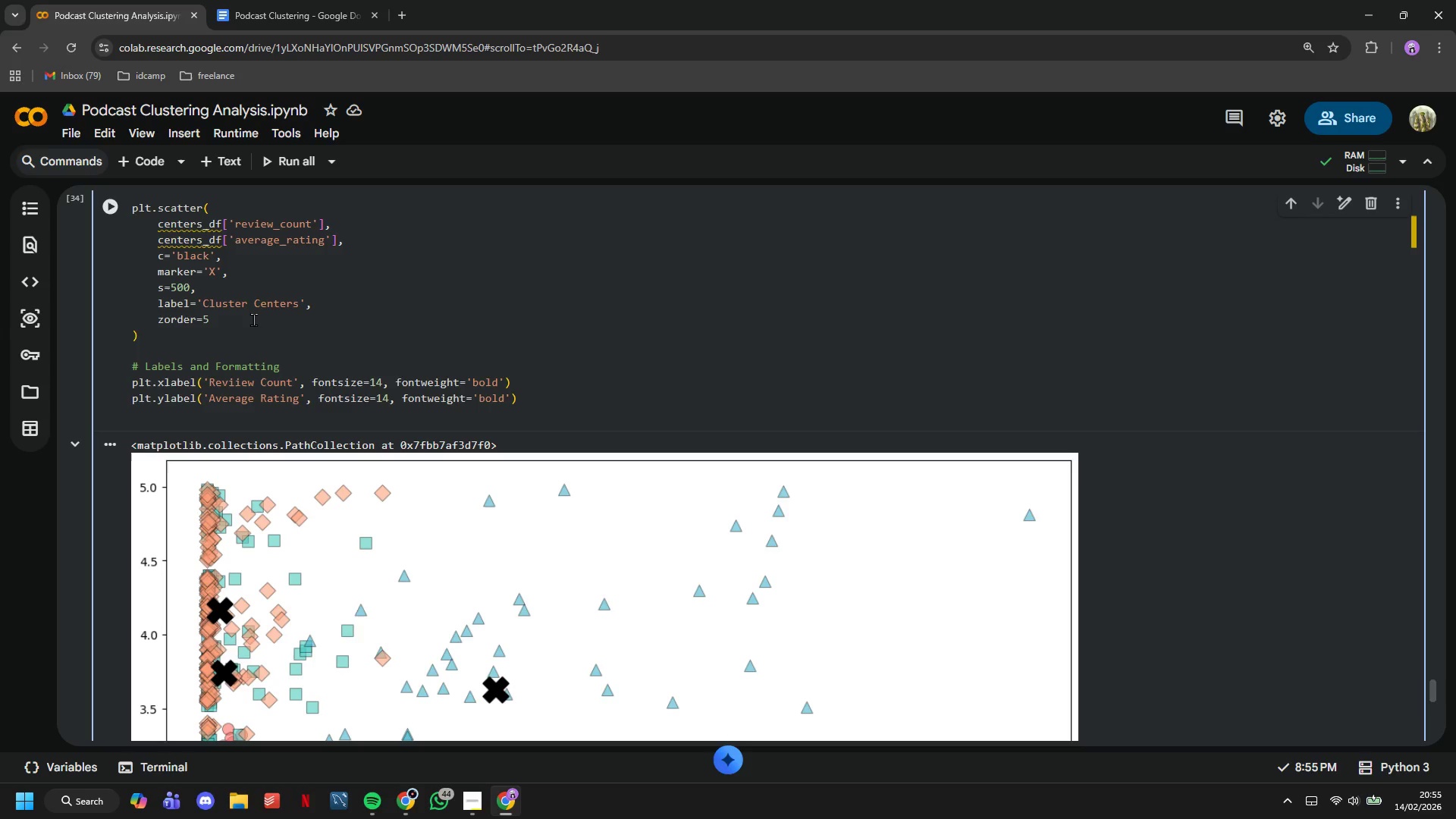 
type(plt.title('Podcast Enage)
key(Backspace)
key(Backspace)
key(Backspace)
type(gagement Achetypes - K-Means Clustering (K=4)
 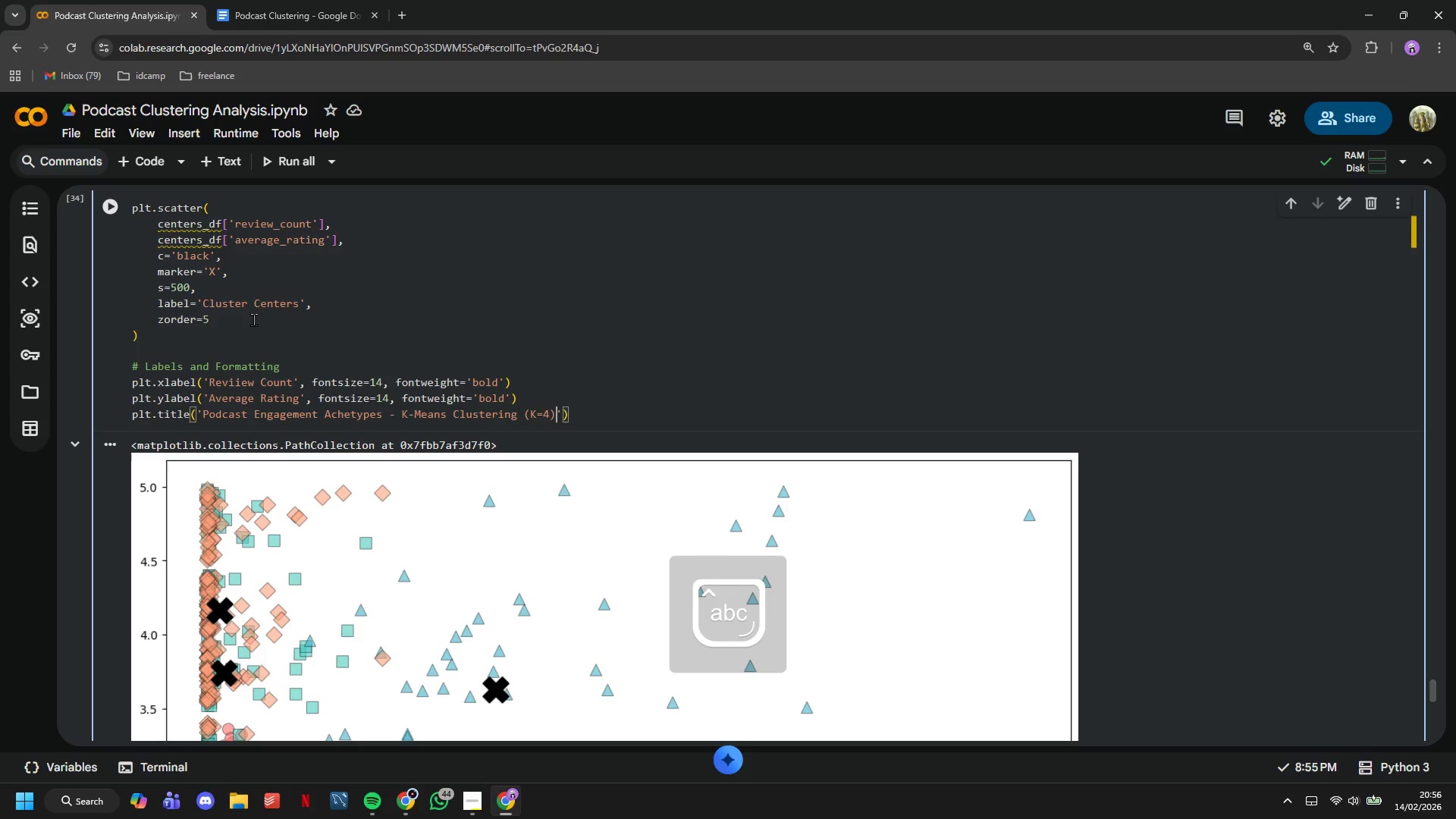 
 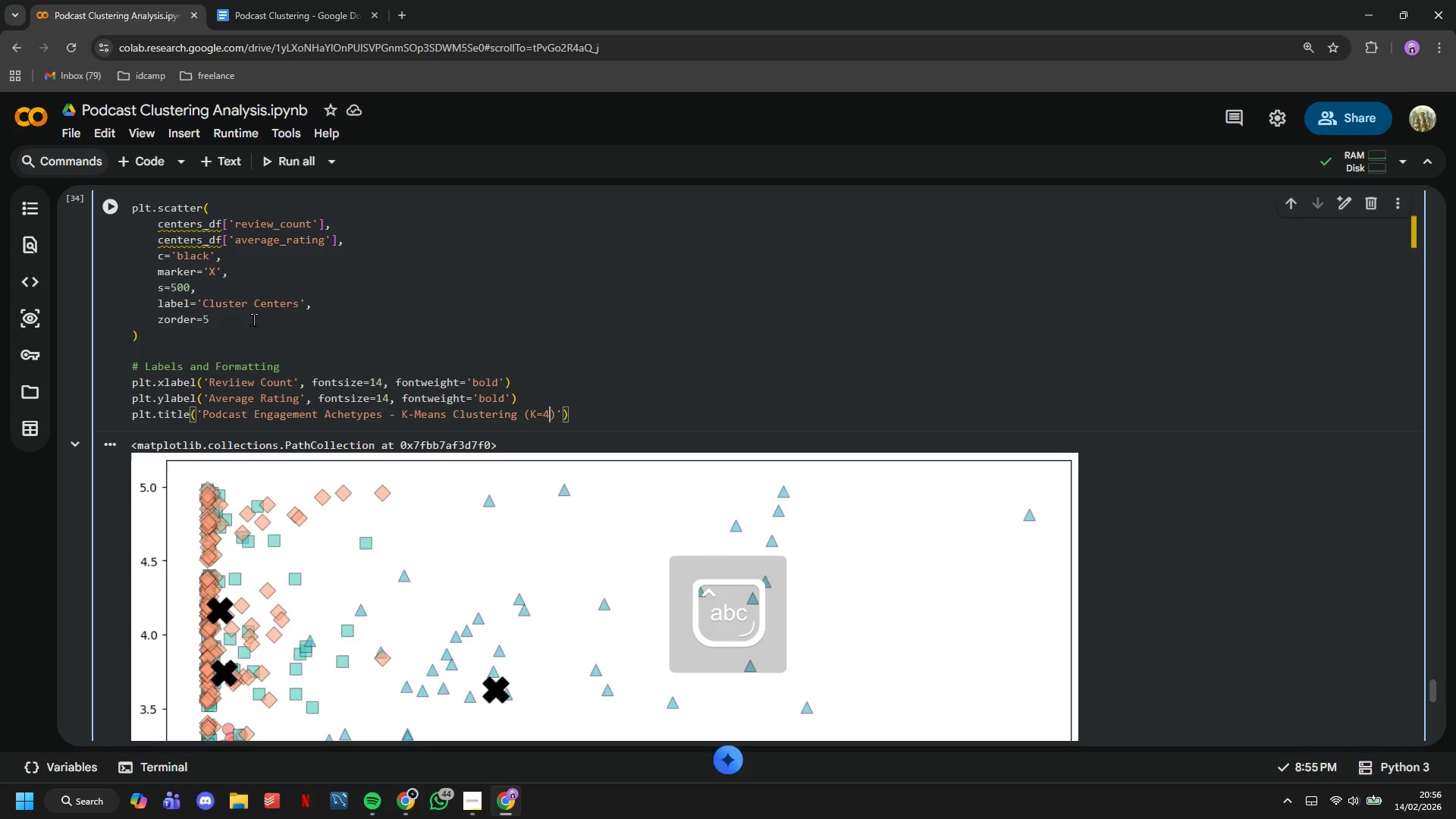 
key(ArrowRight)
 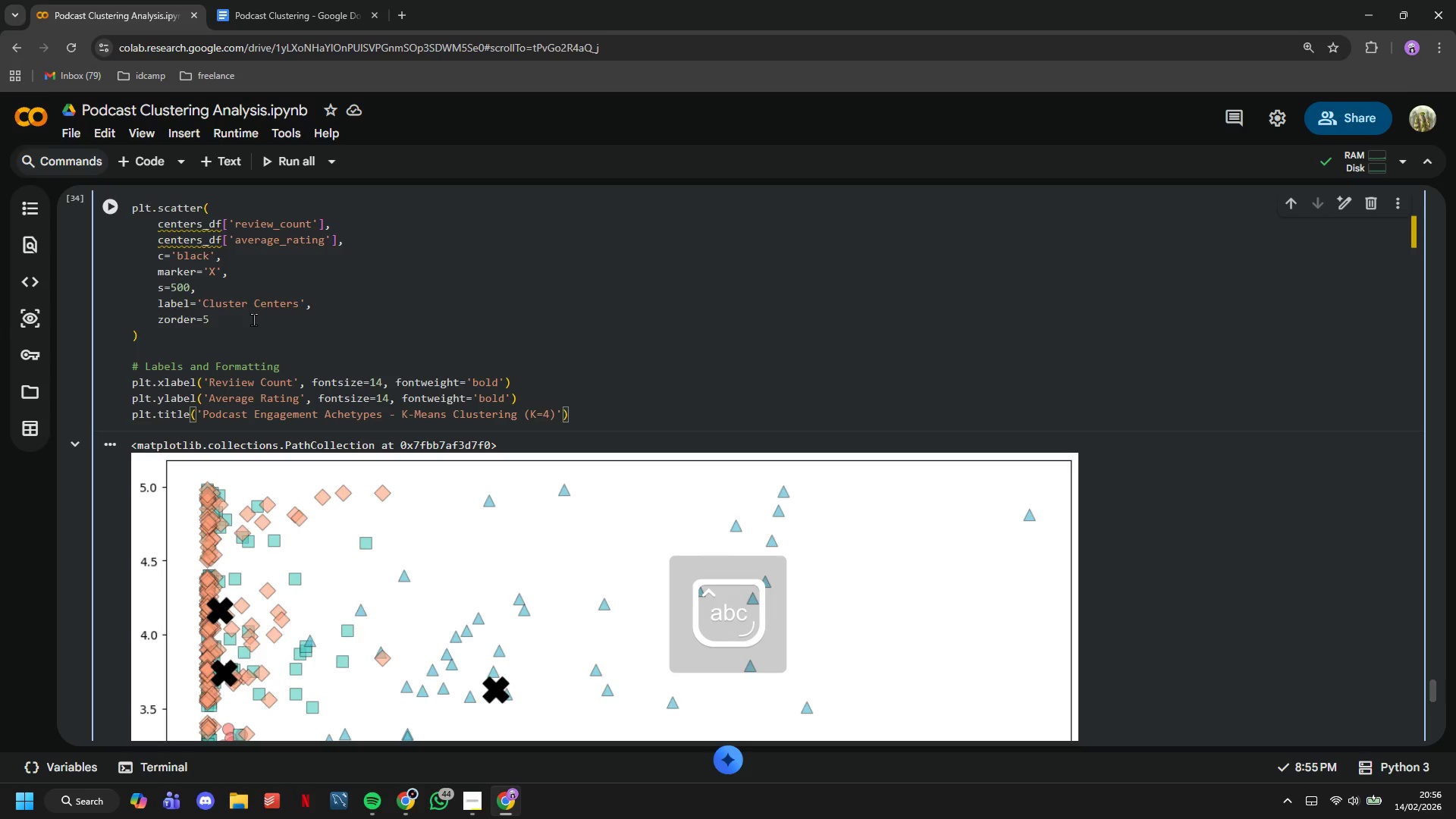 
key(ArrowRight)
 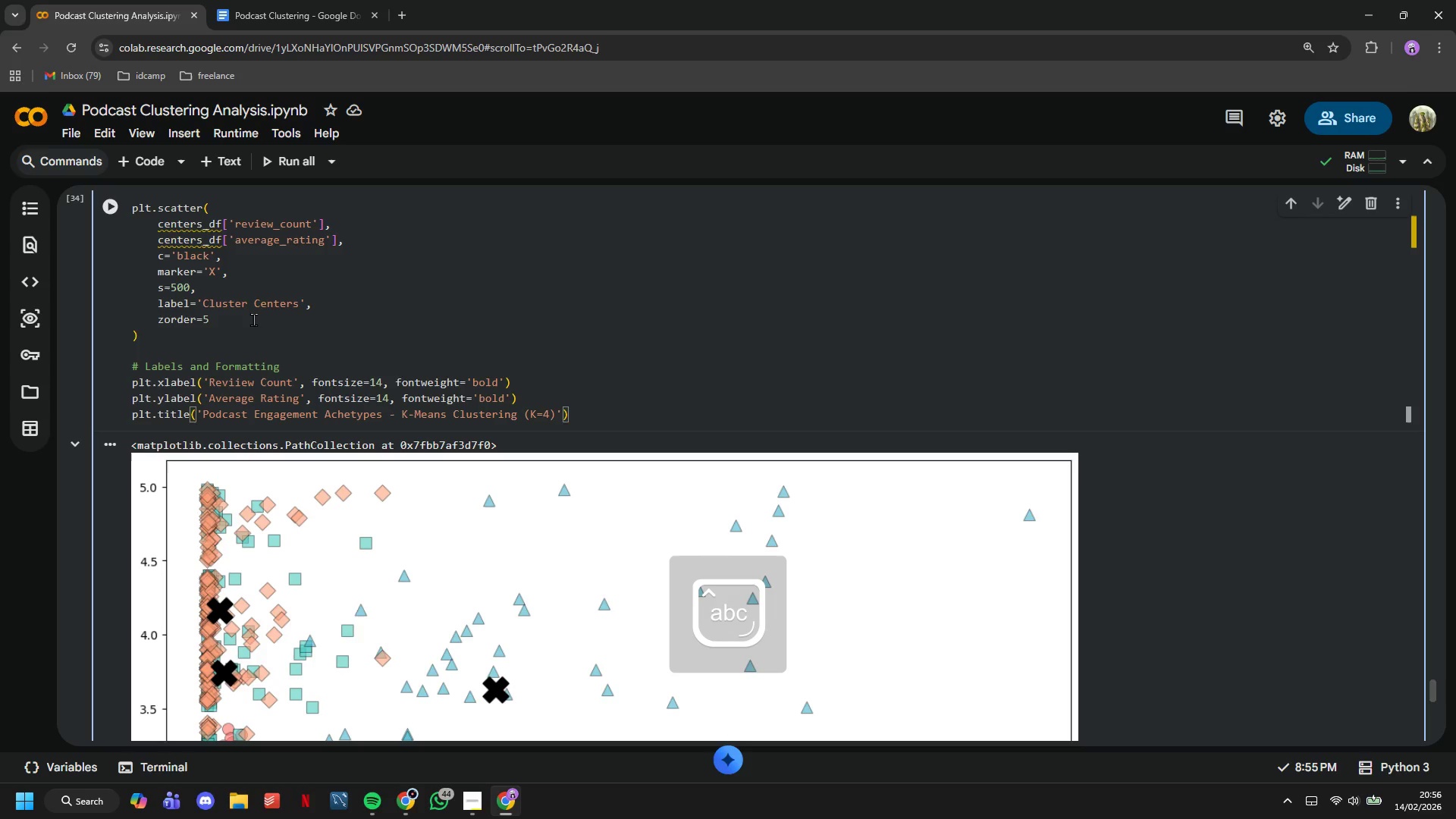 
key(Comma)
 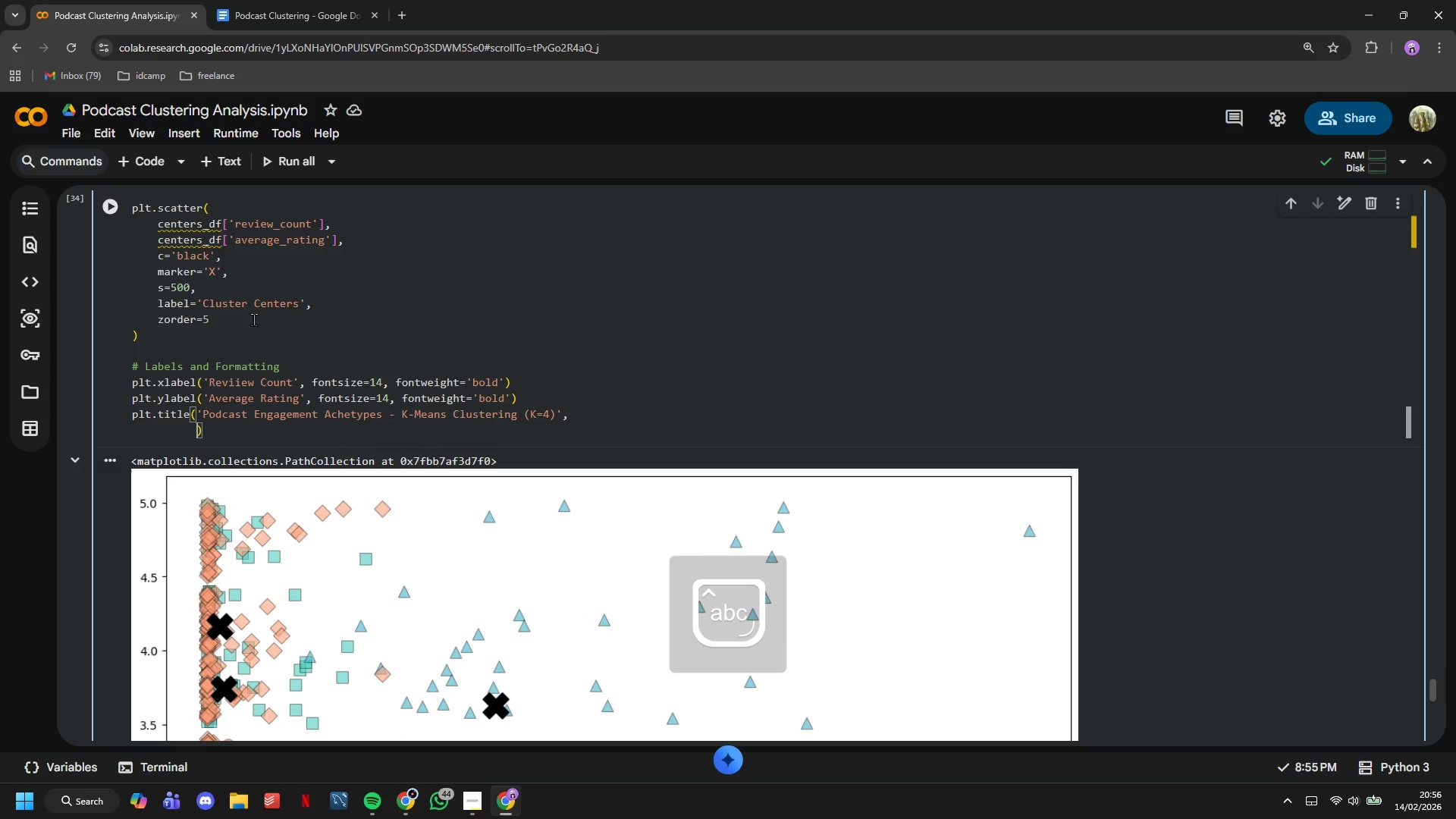 
key(Enter)
 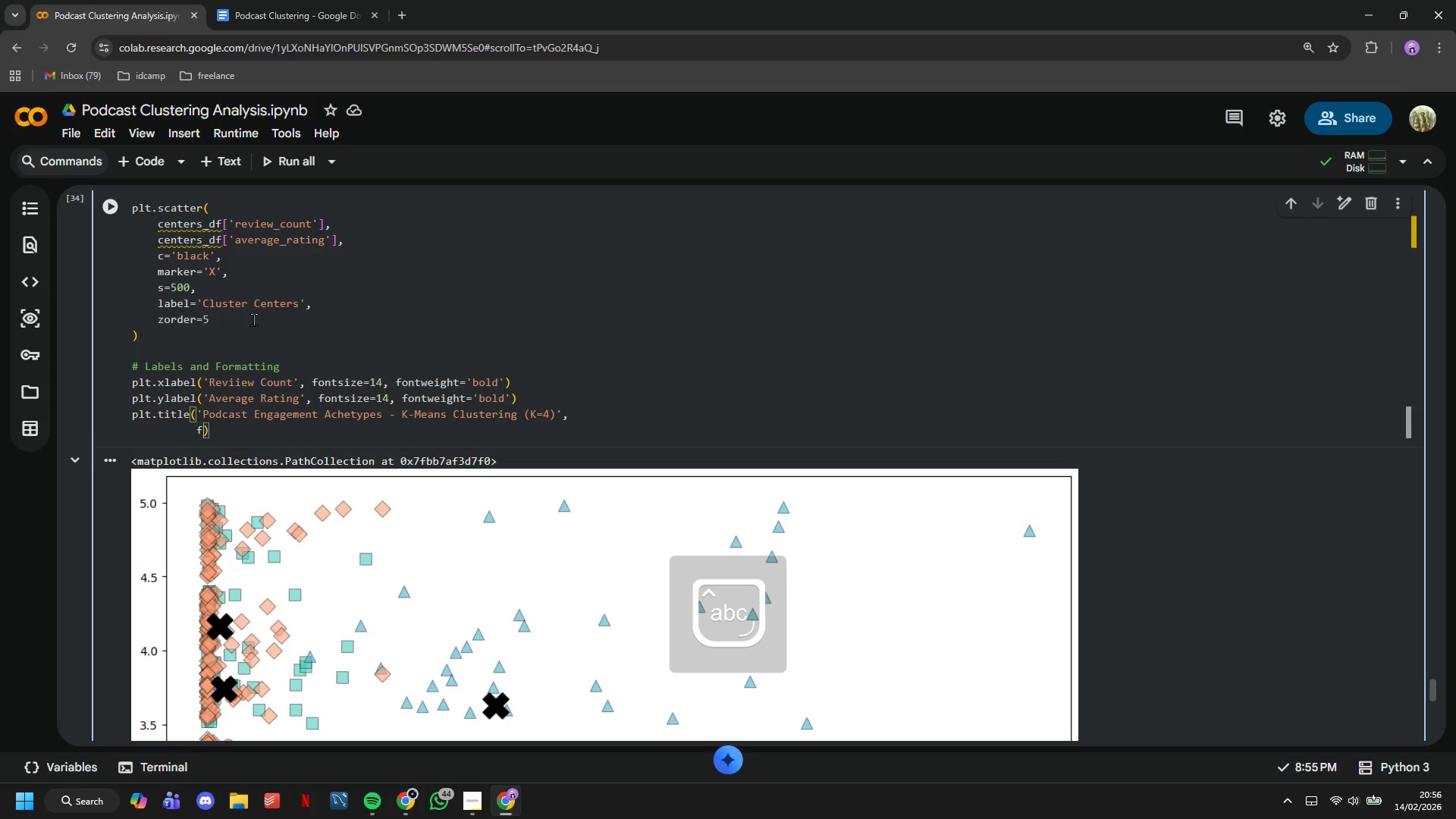 
type(fontsize=16, fontweight='bold)
 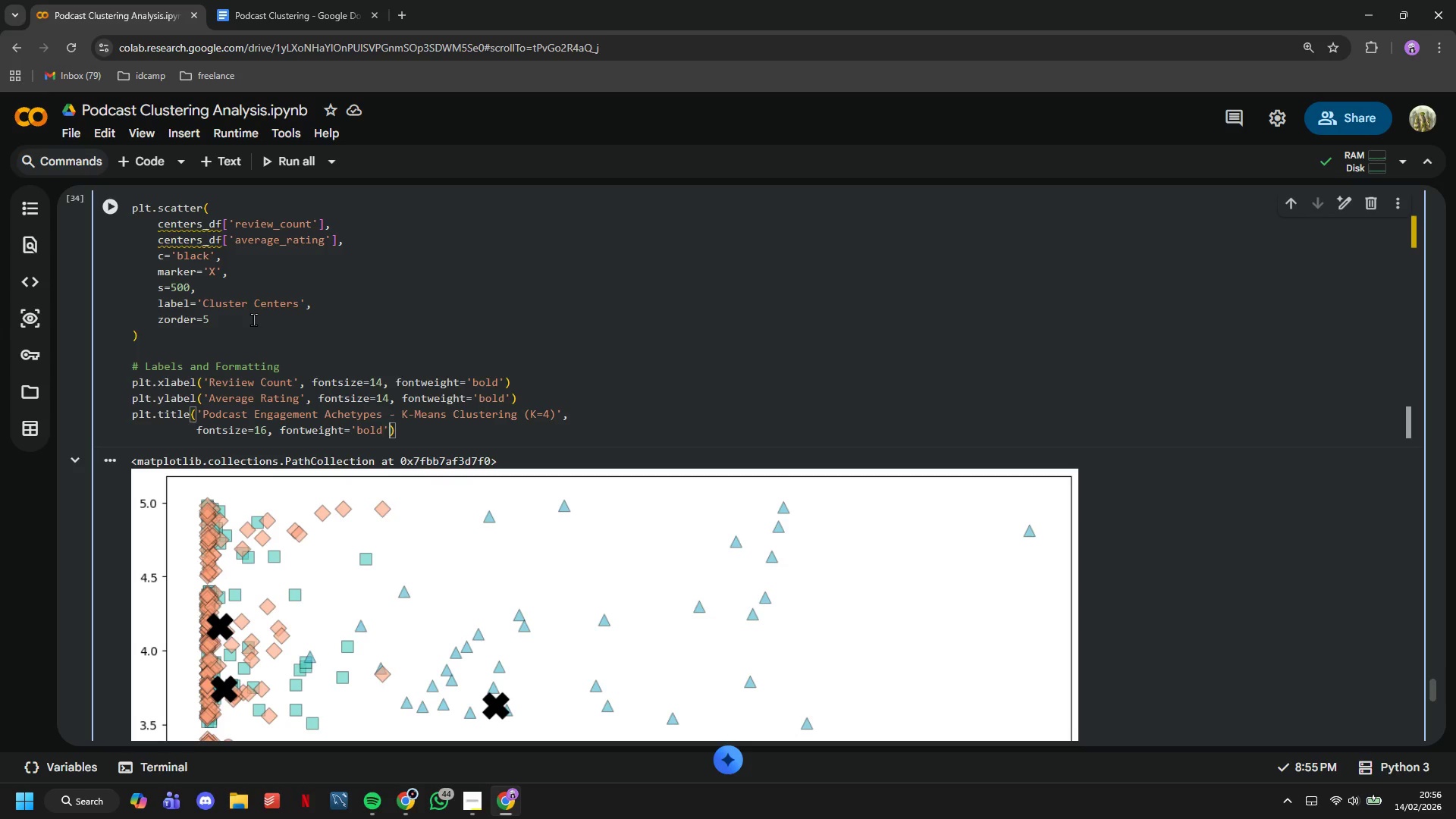 
key(ArrowRight)
 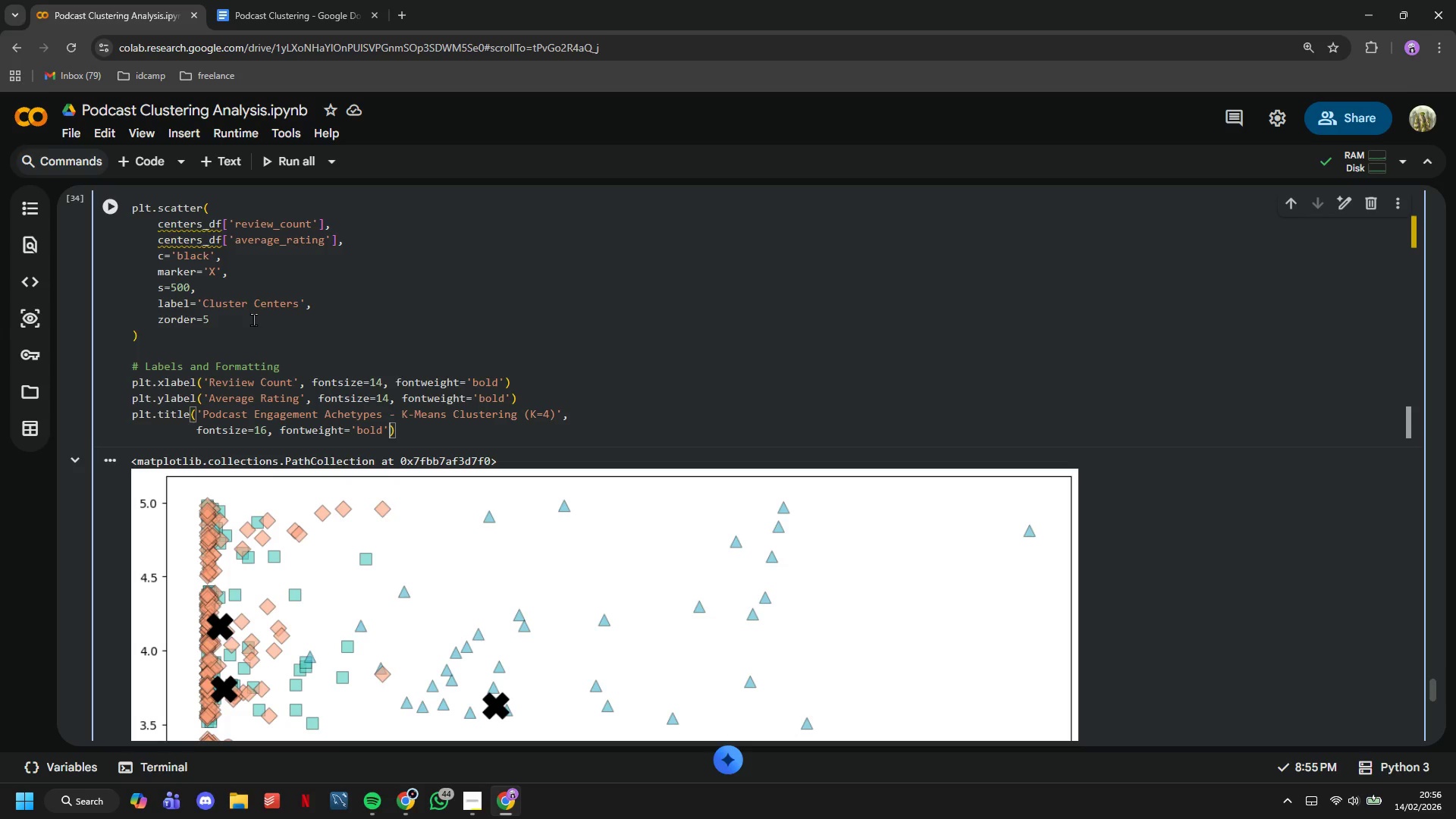 
type(, pad=20)
 